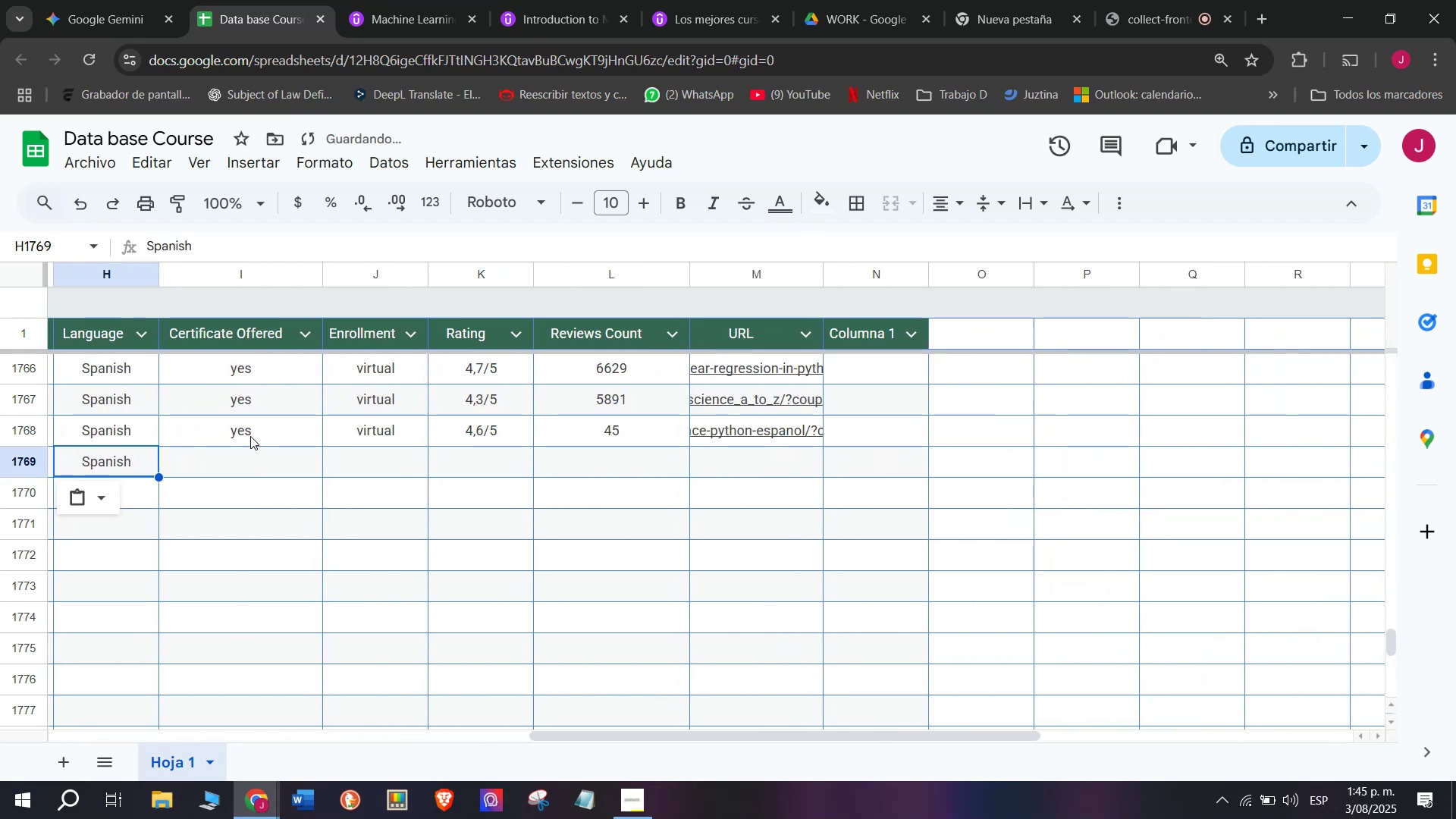 
key(Break)
 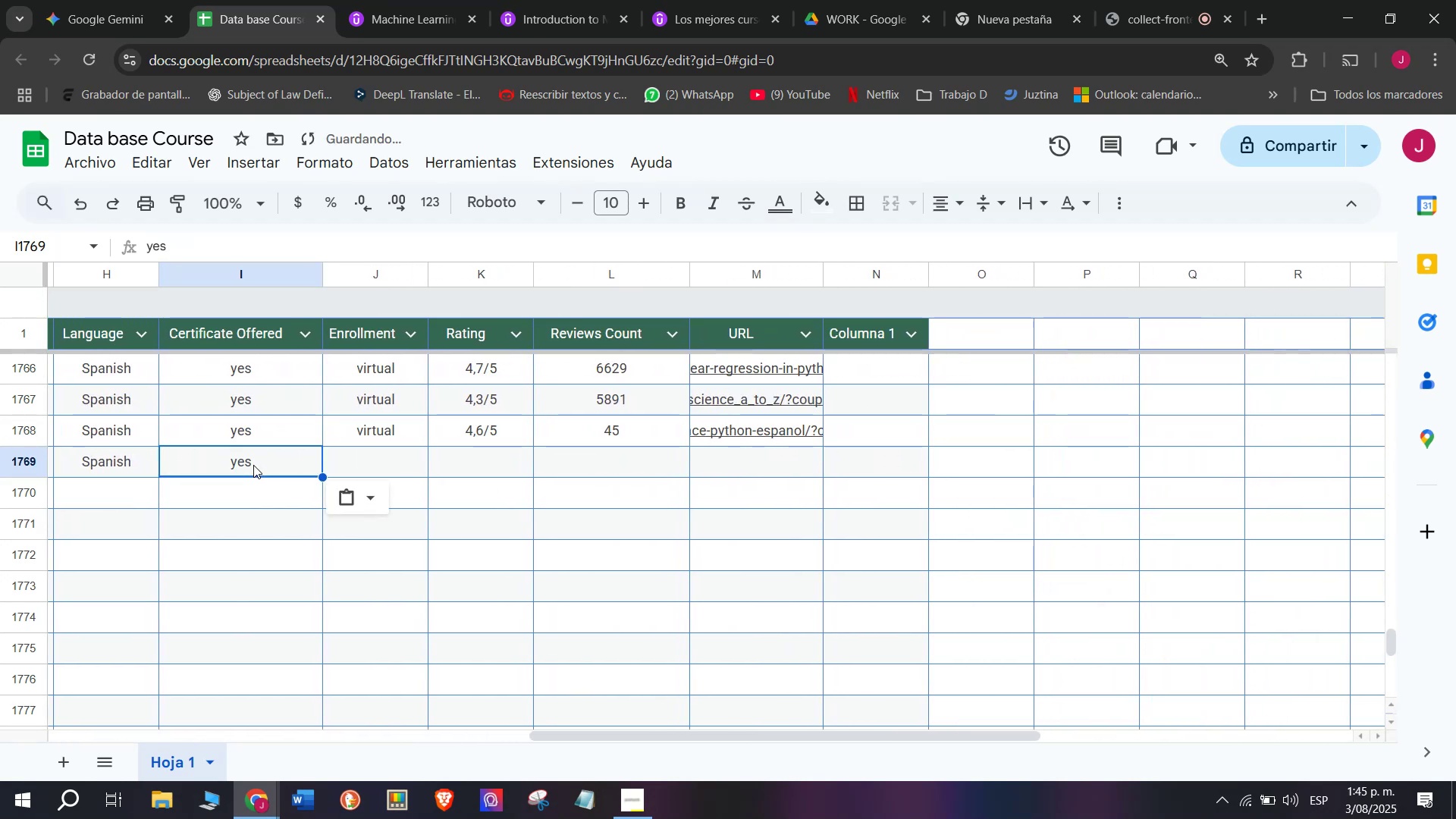 
key(Control+ControlLeft)
 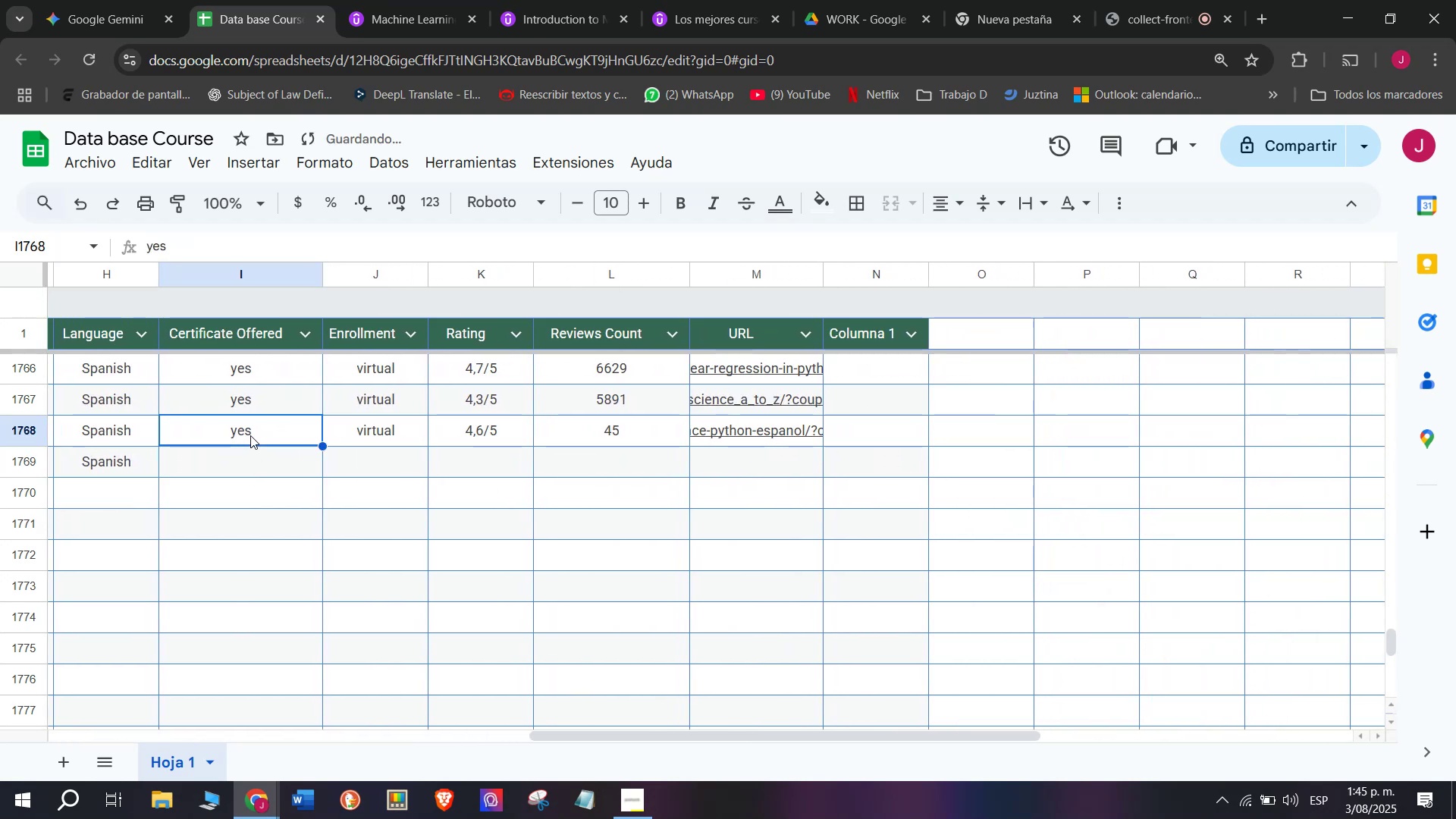 
key(Control+C)
 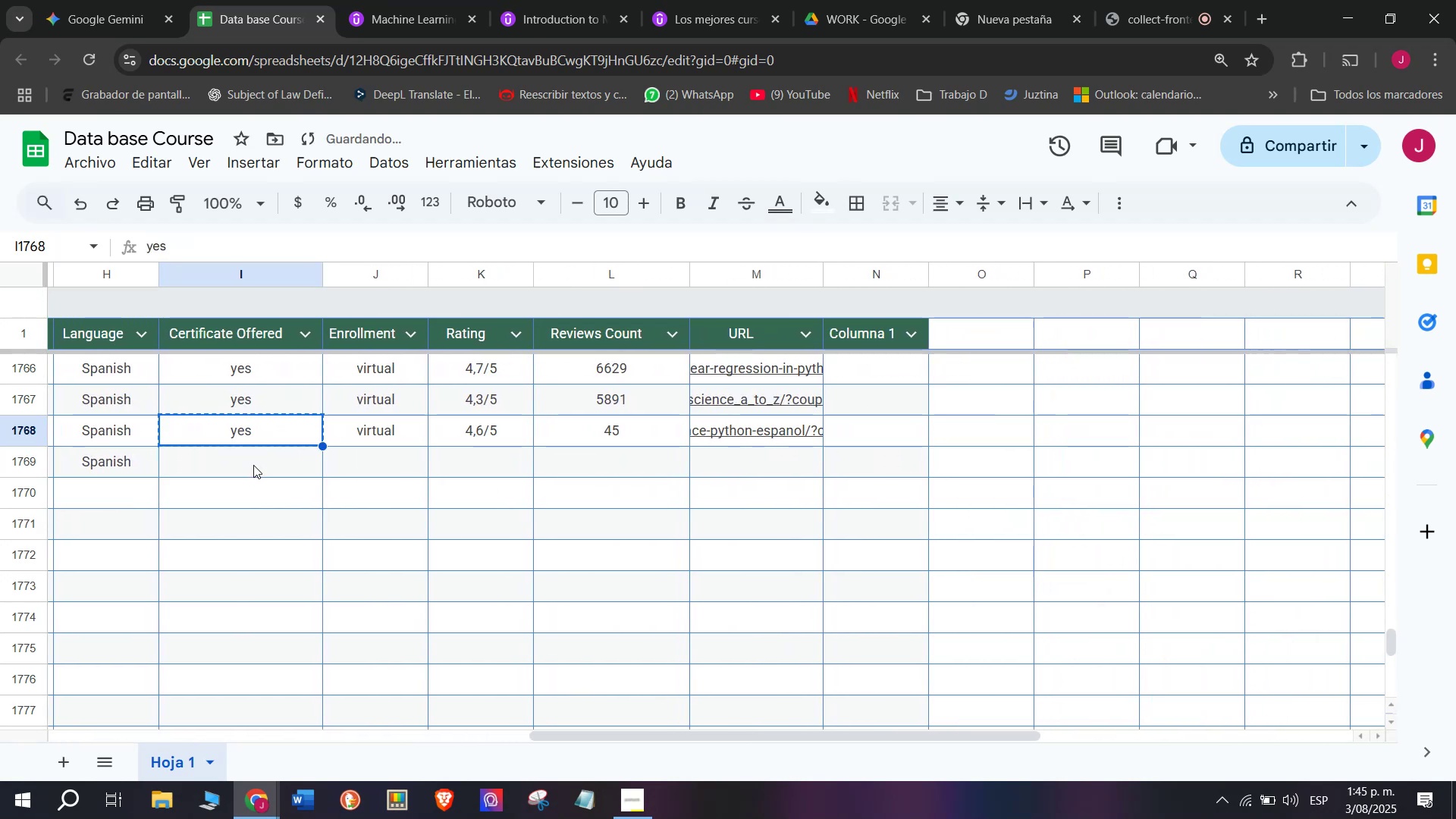 
key(Control+ControlLeft)
 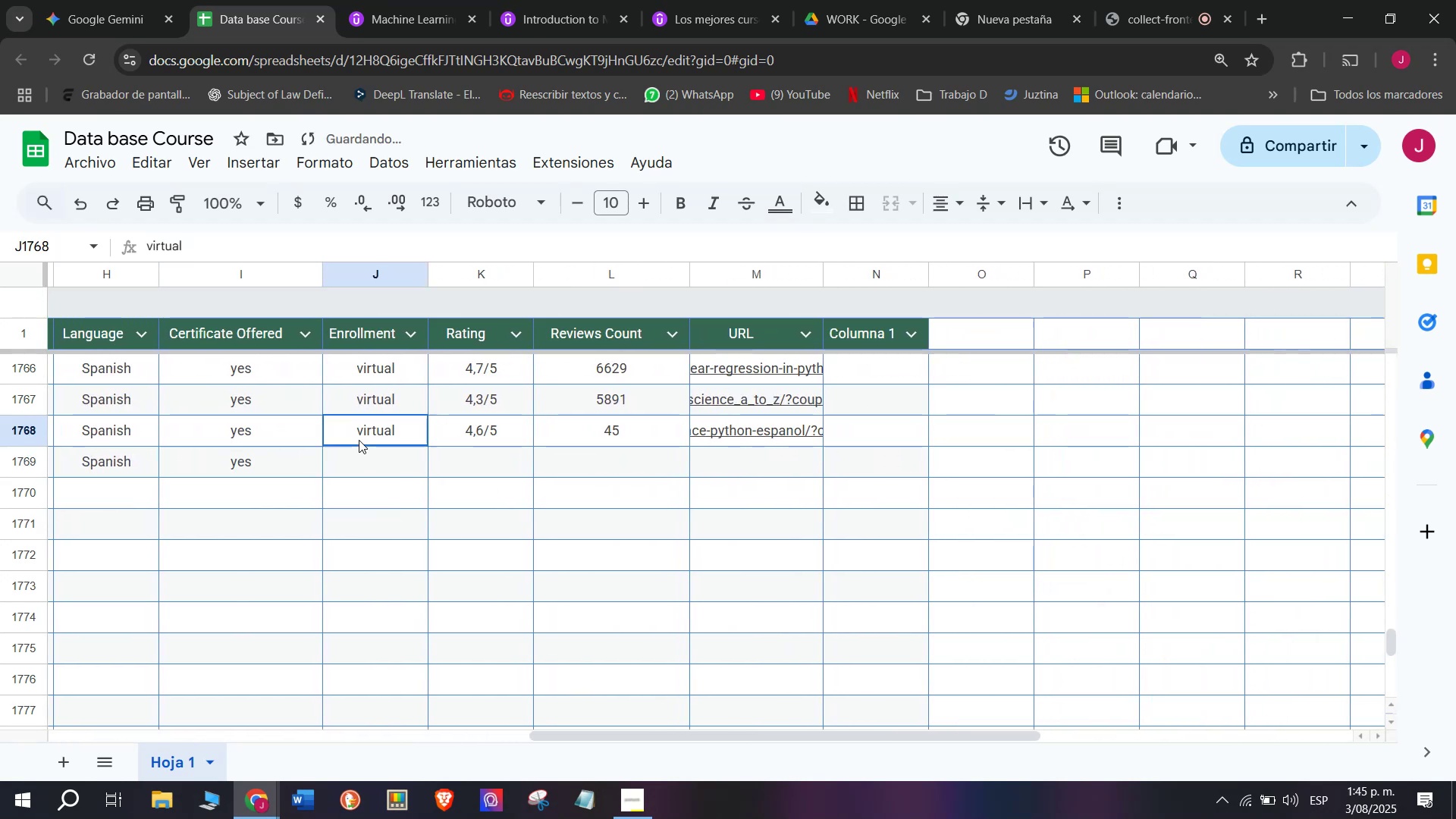 
key(Z)
 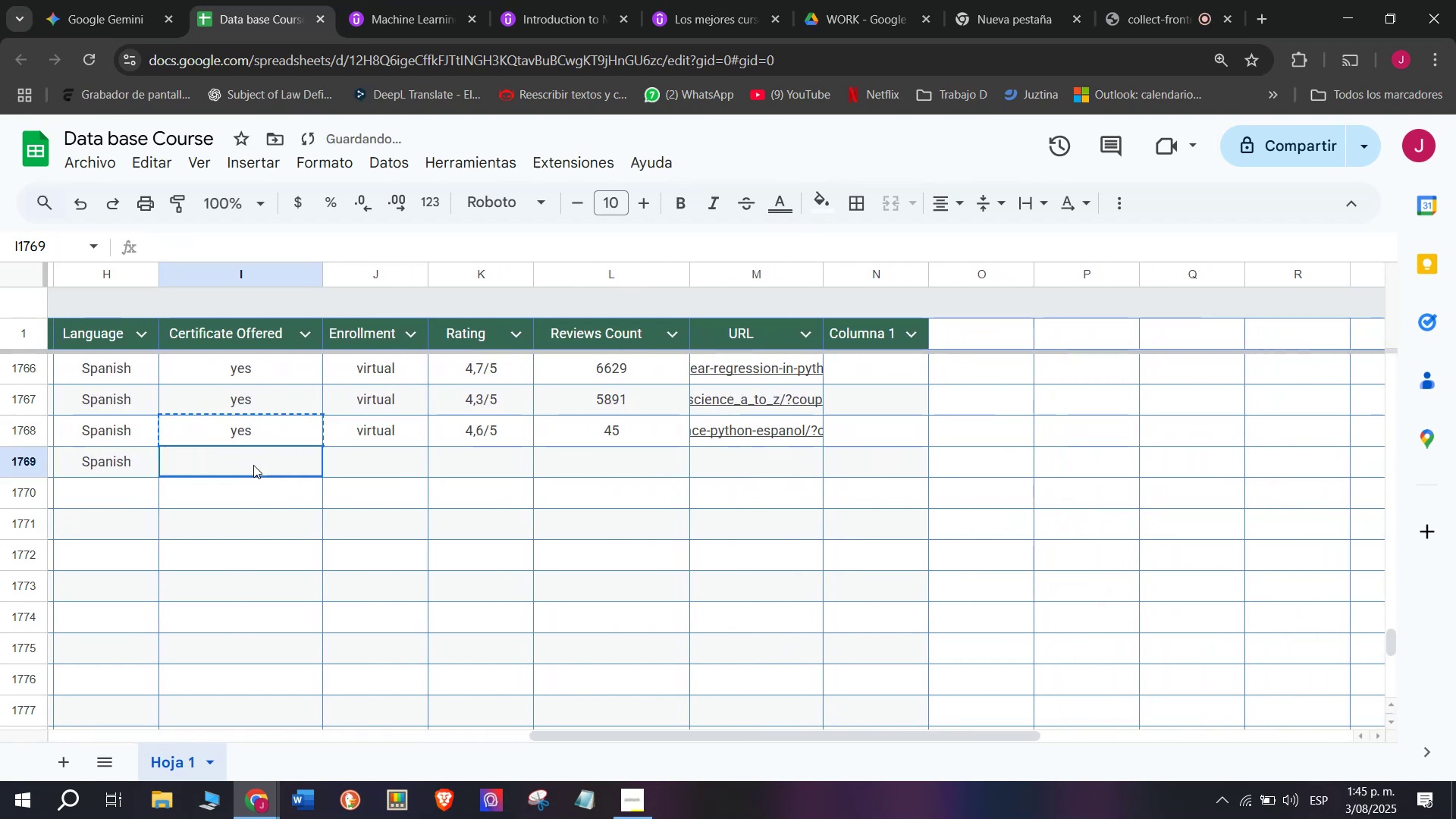 
key(Control+V)
 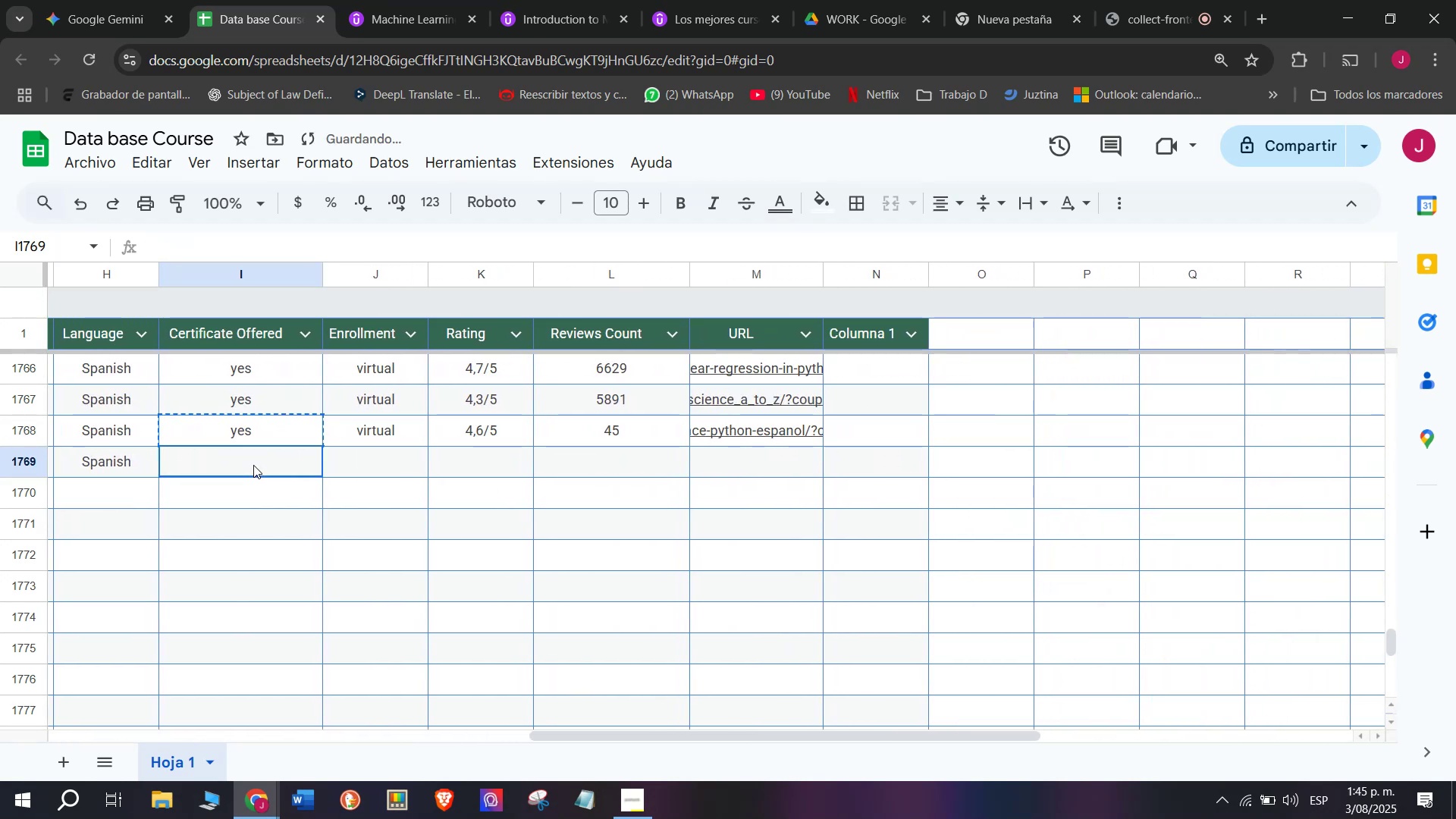 
double_click([253, 465])
 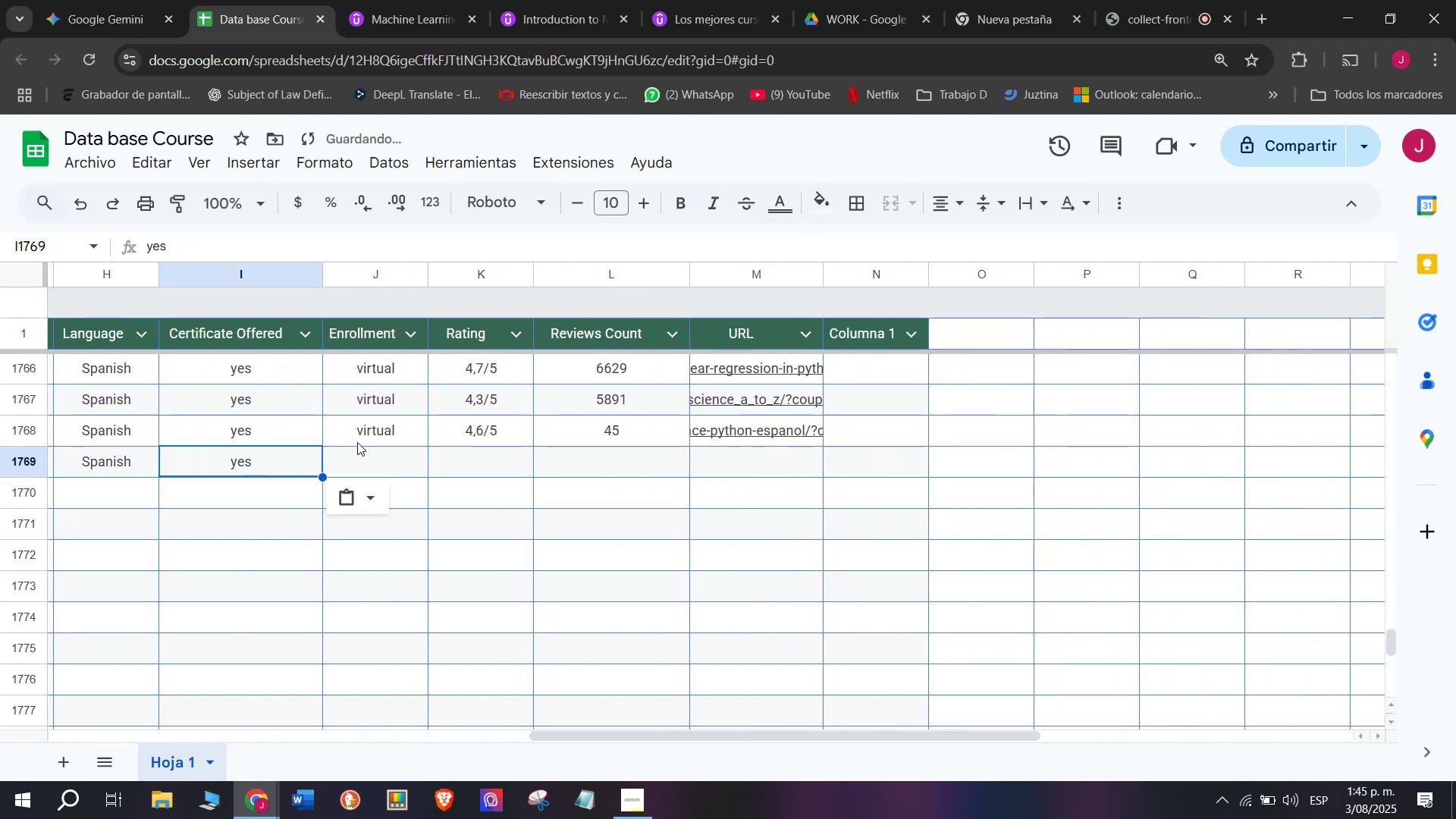 
triple_click([359, 440])
 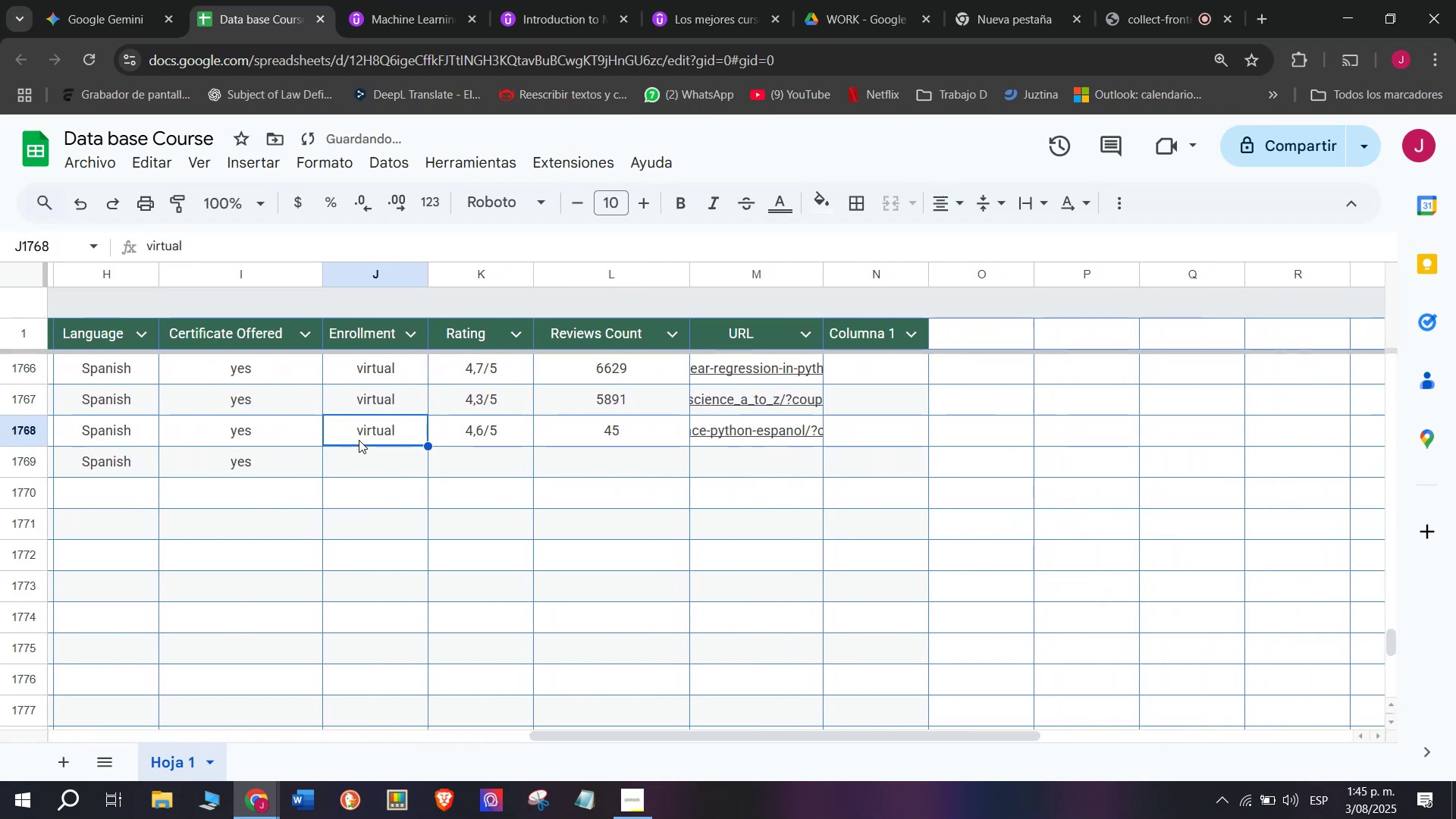 
key(Break)
 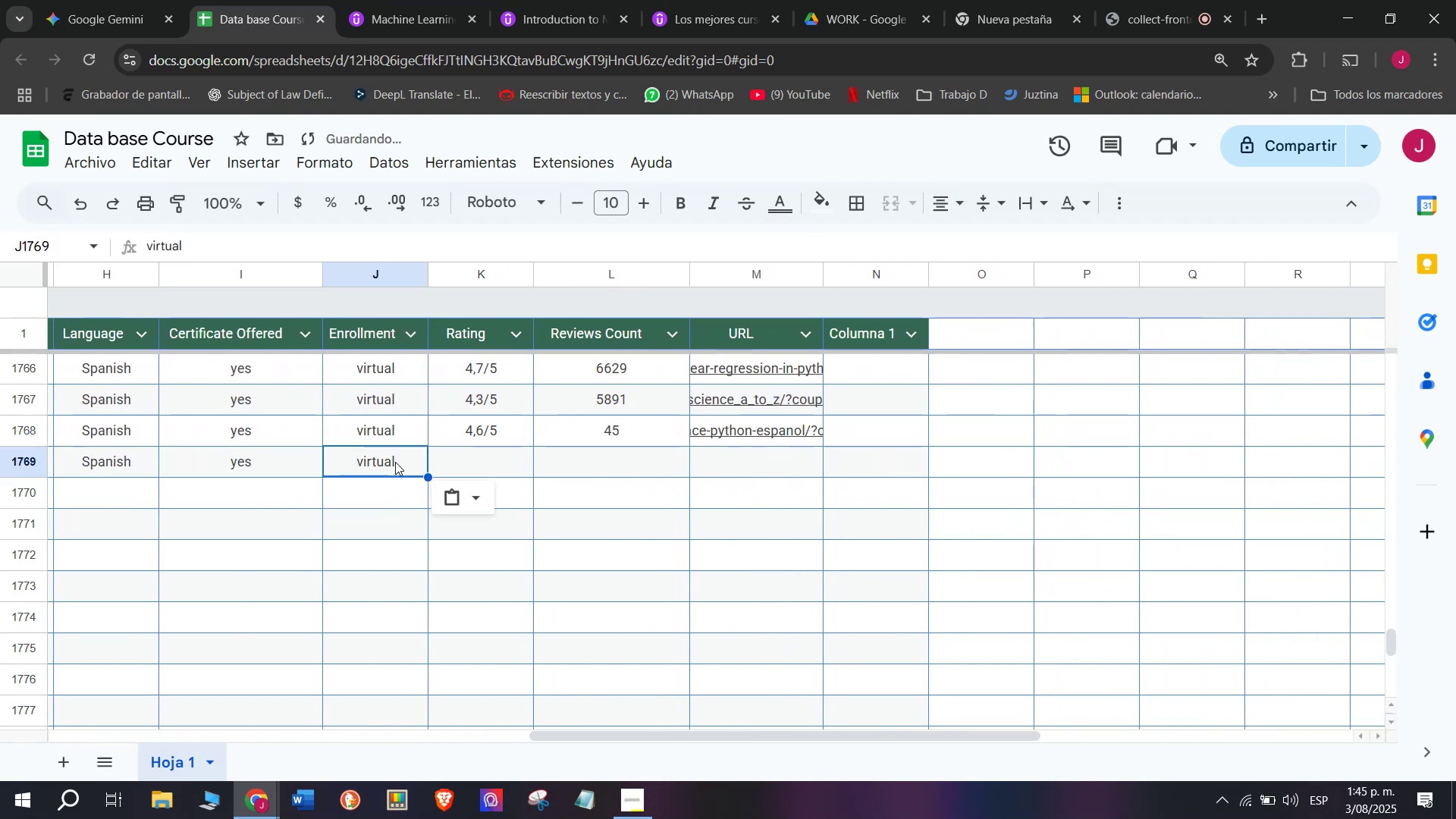 
key(Control+ControlLeft)
 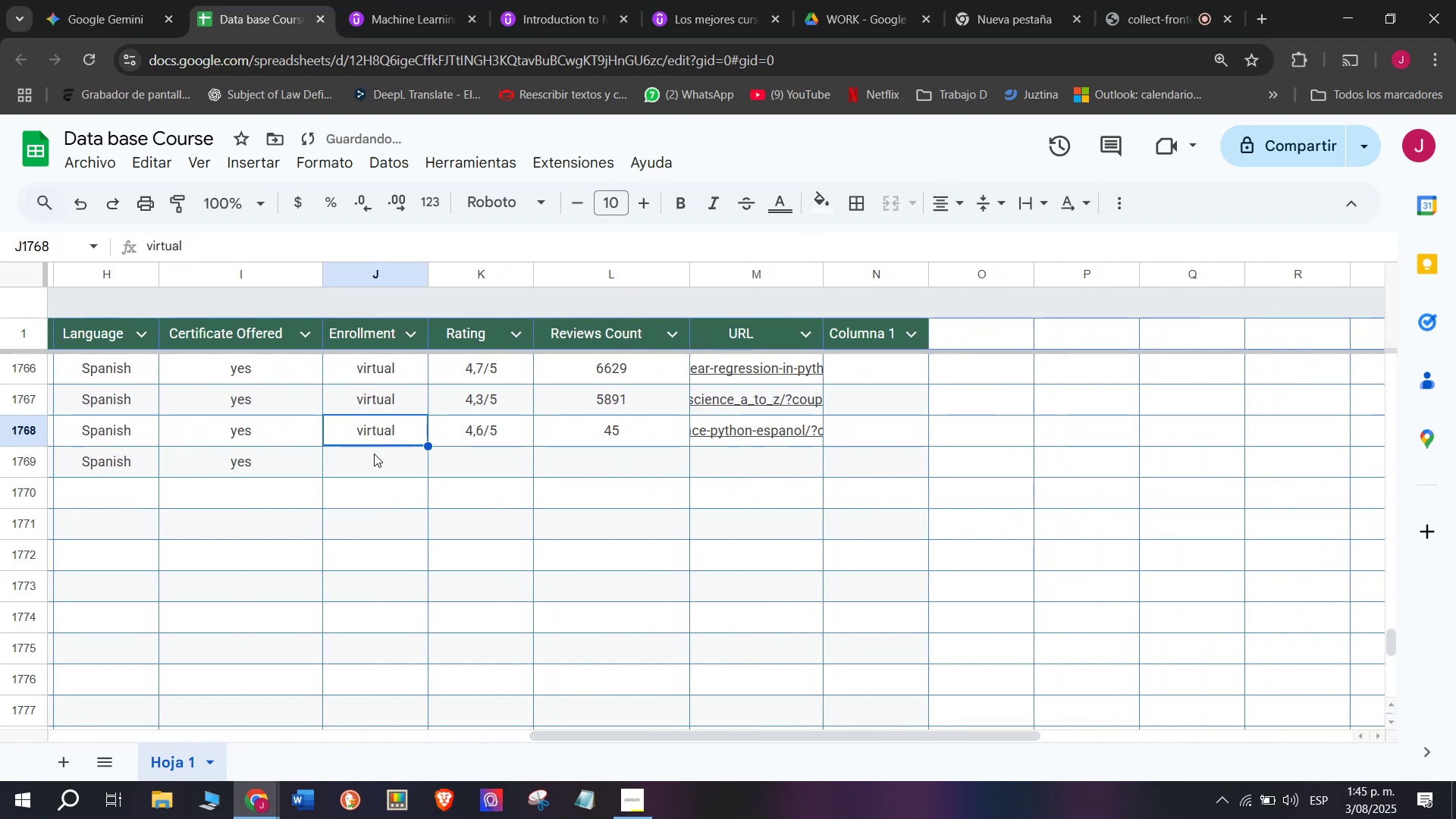 
key(Control+C)
 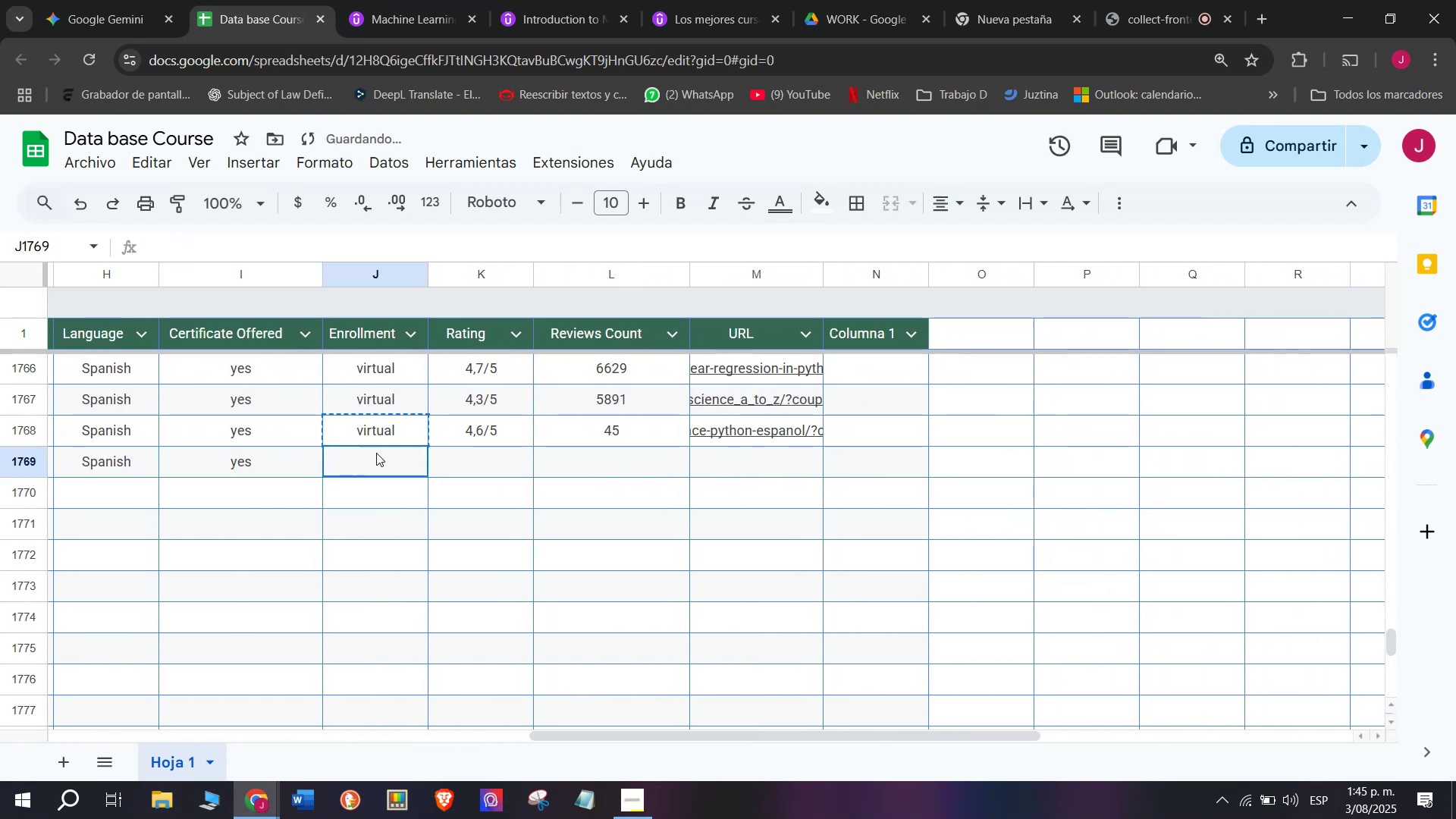 
key(Z)
 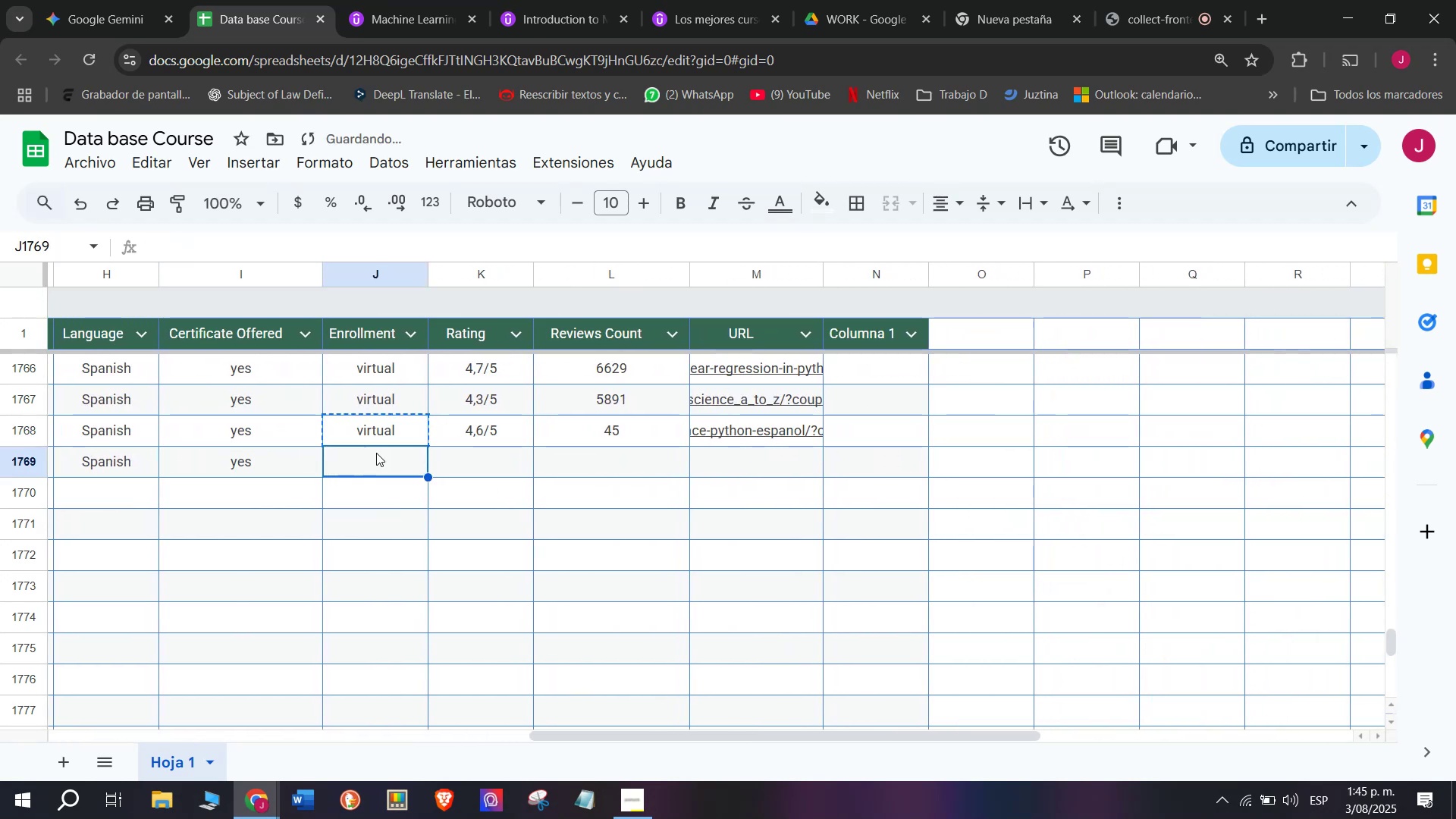 
key(Control+ControlLeft)
 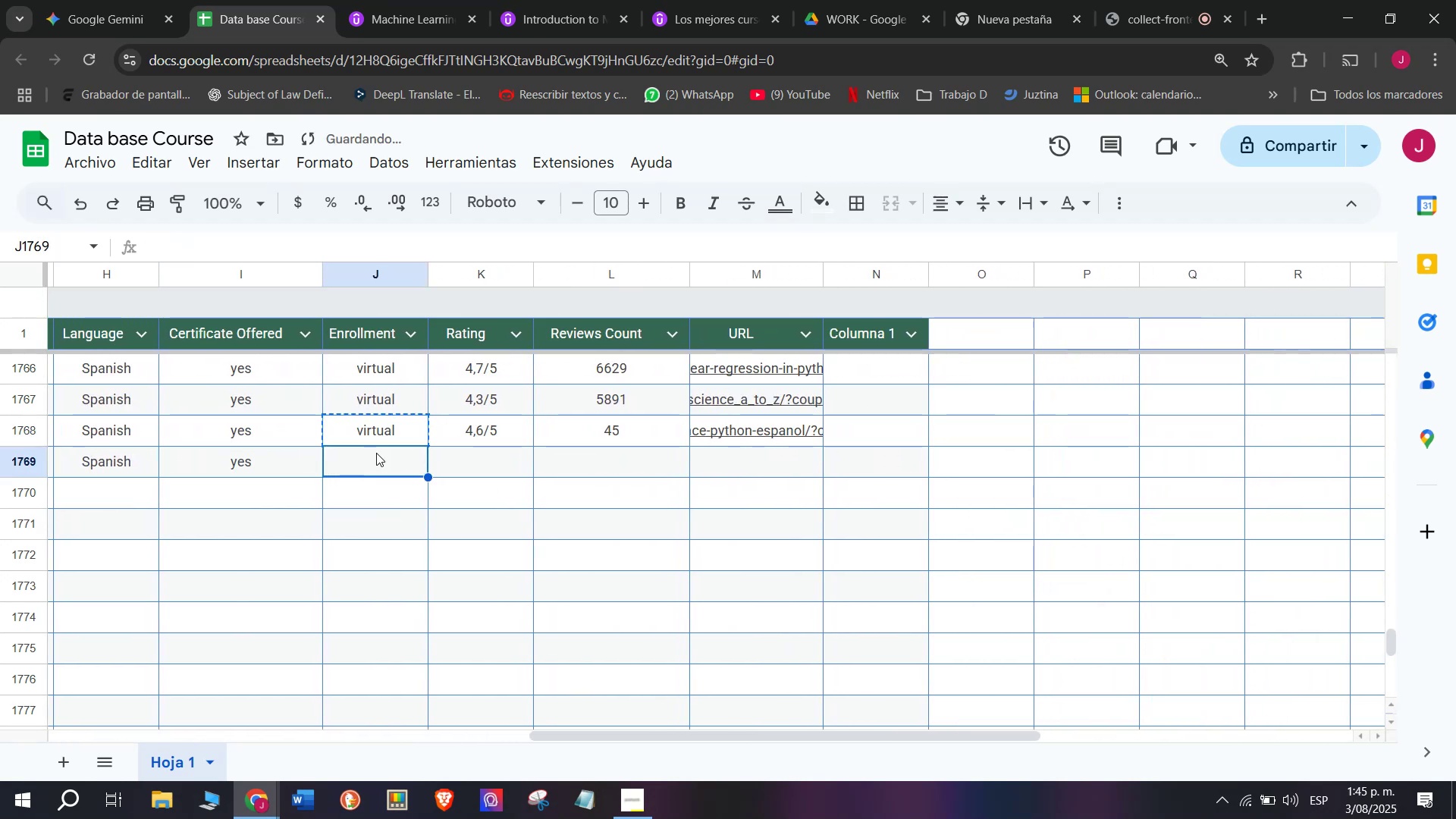 
key(Control+V)
 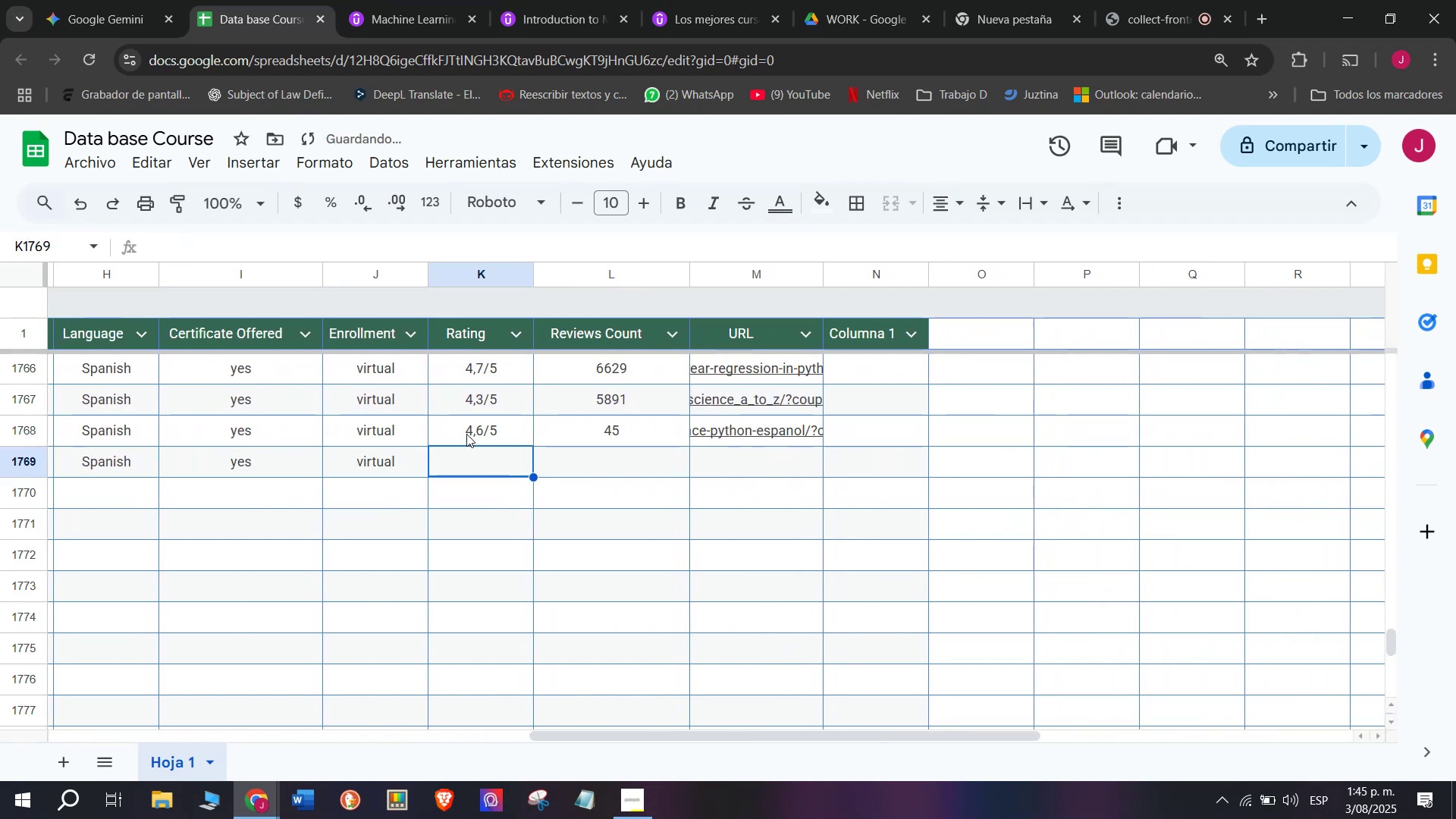 
double_click([468, 431])
 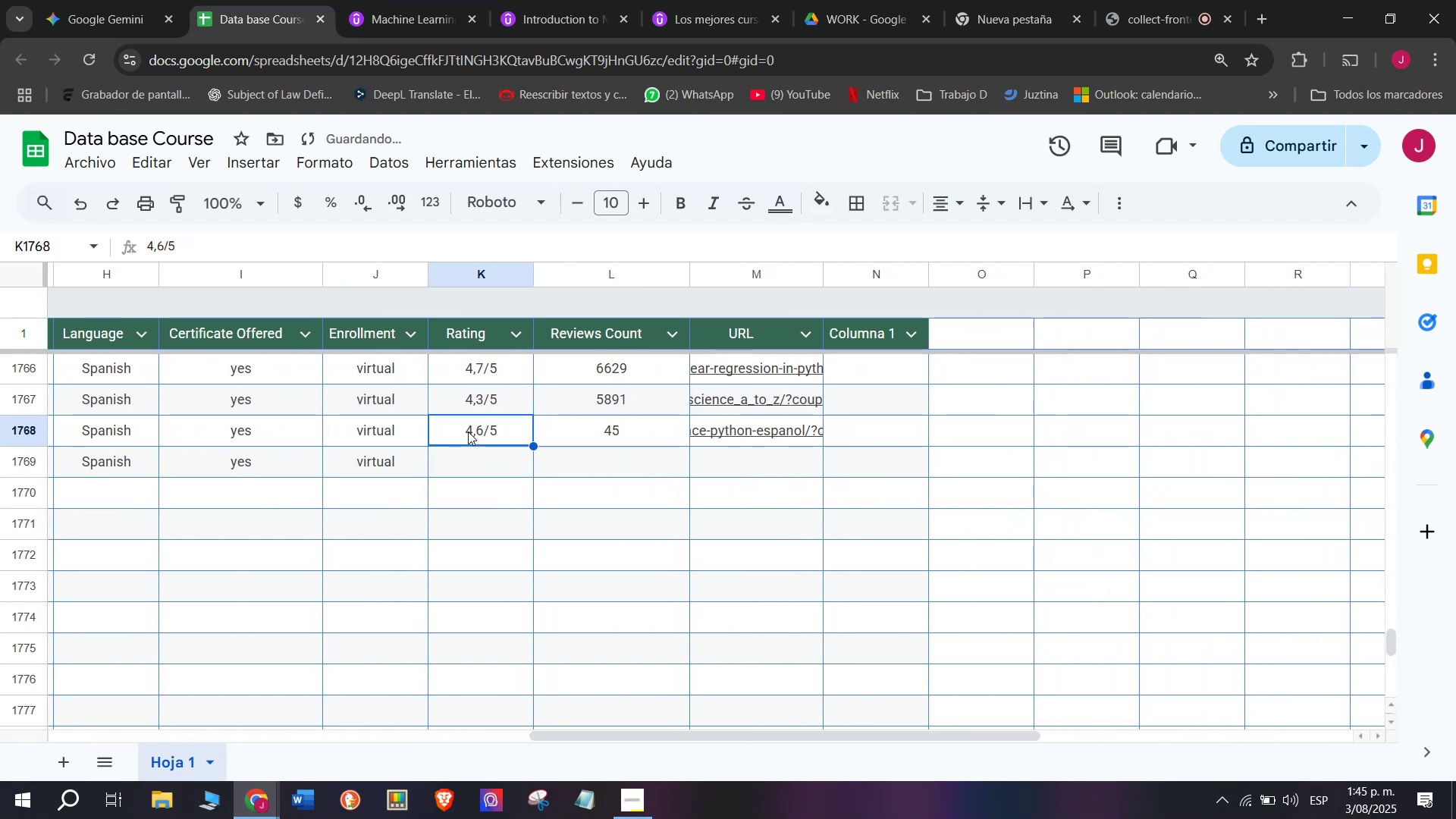 
key(Break)
 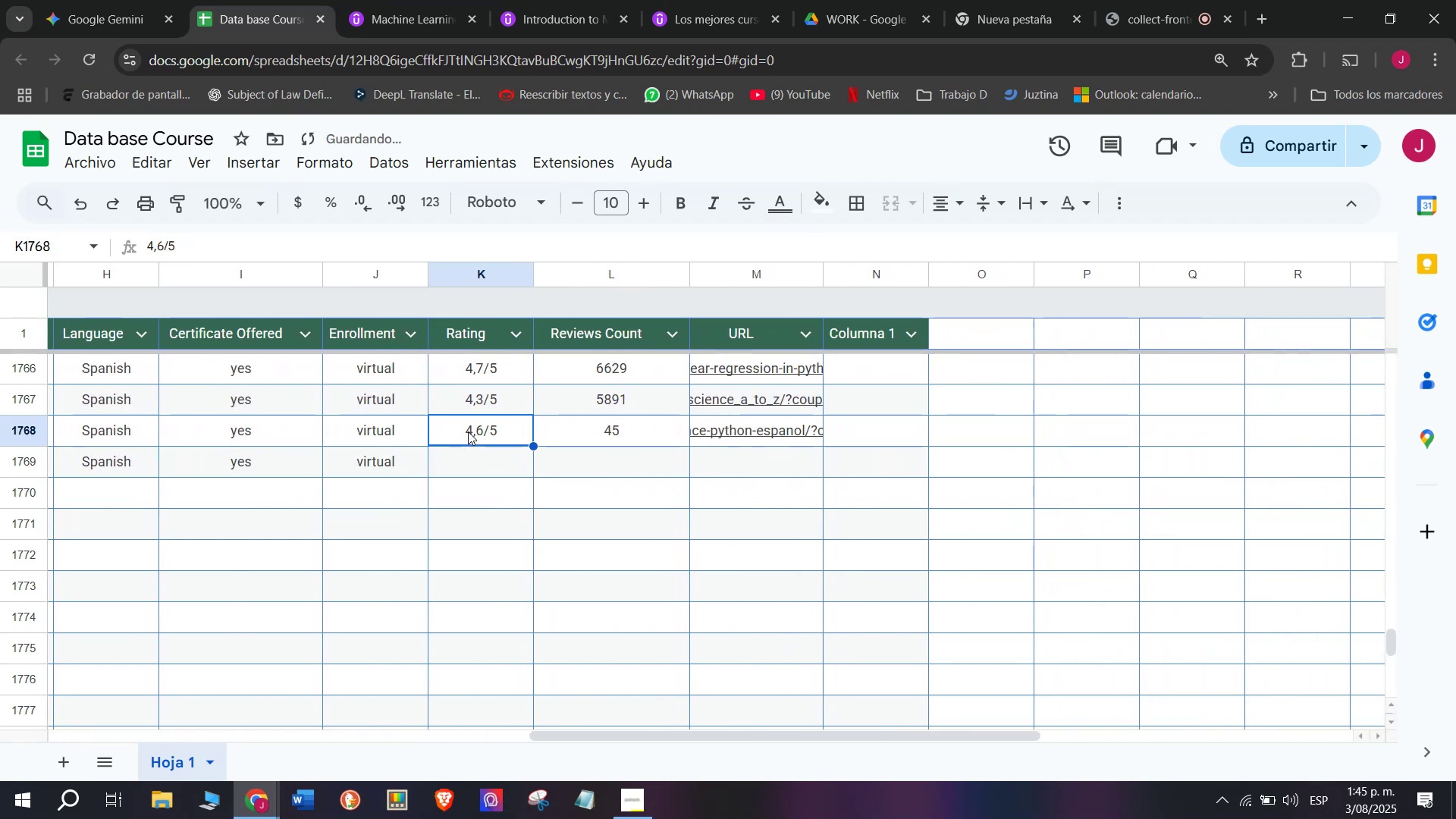 
key(Control+ControlLeft)
 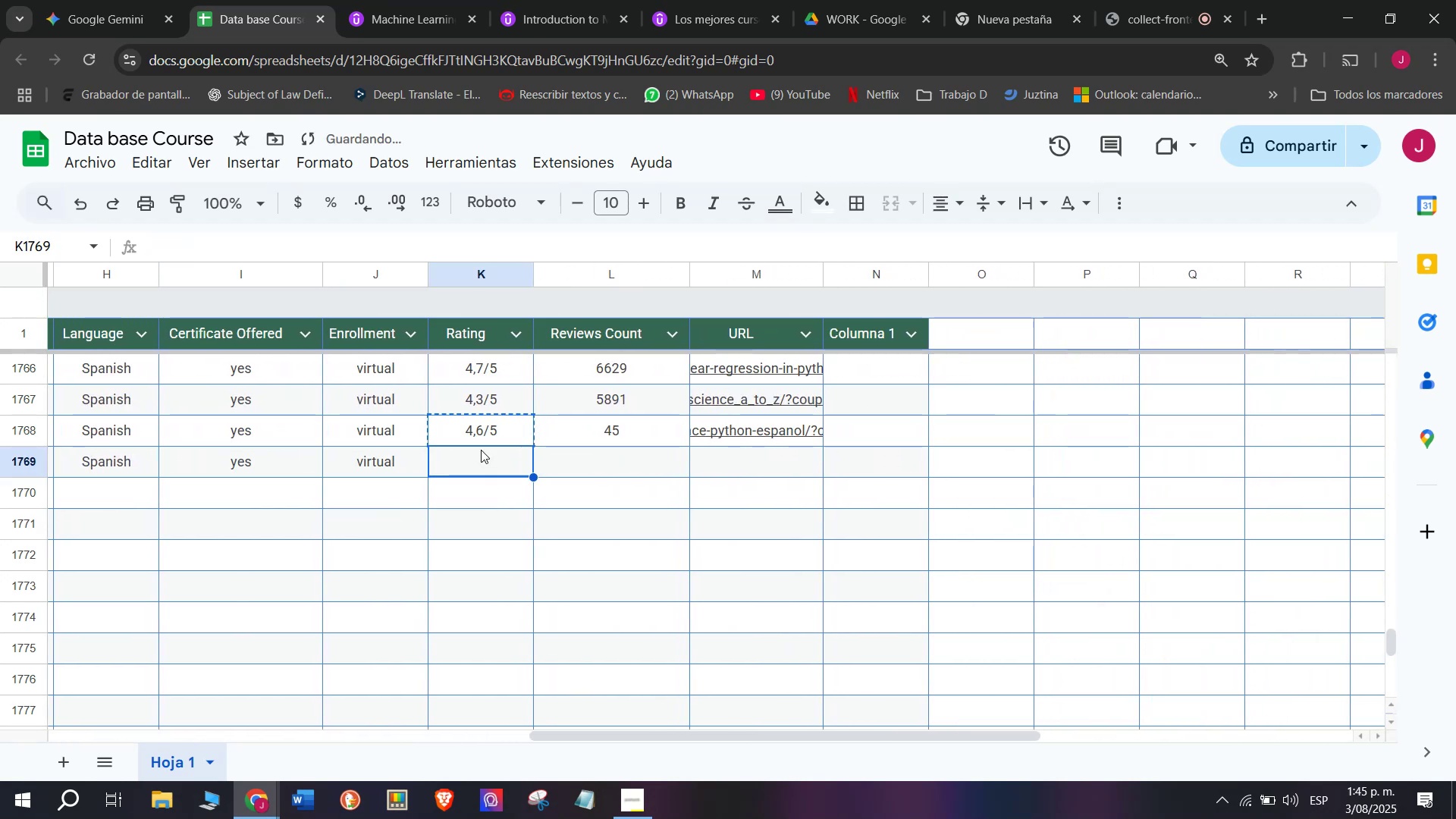 
key(Control+C)
 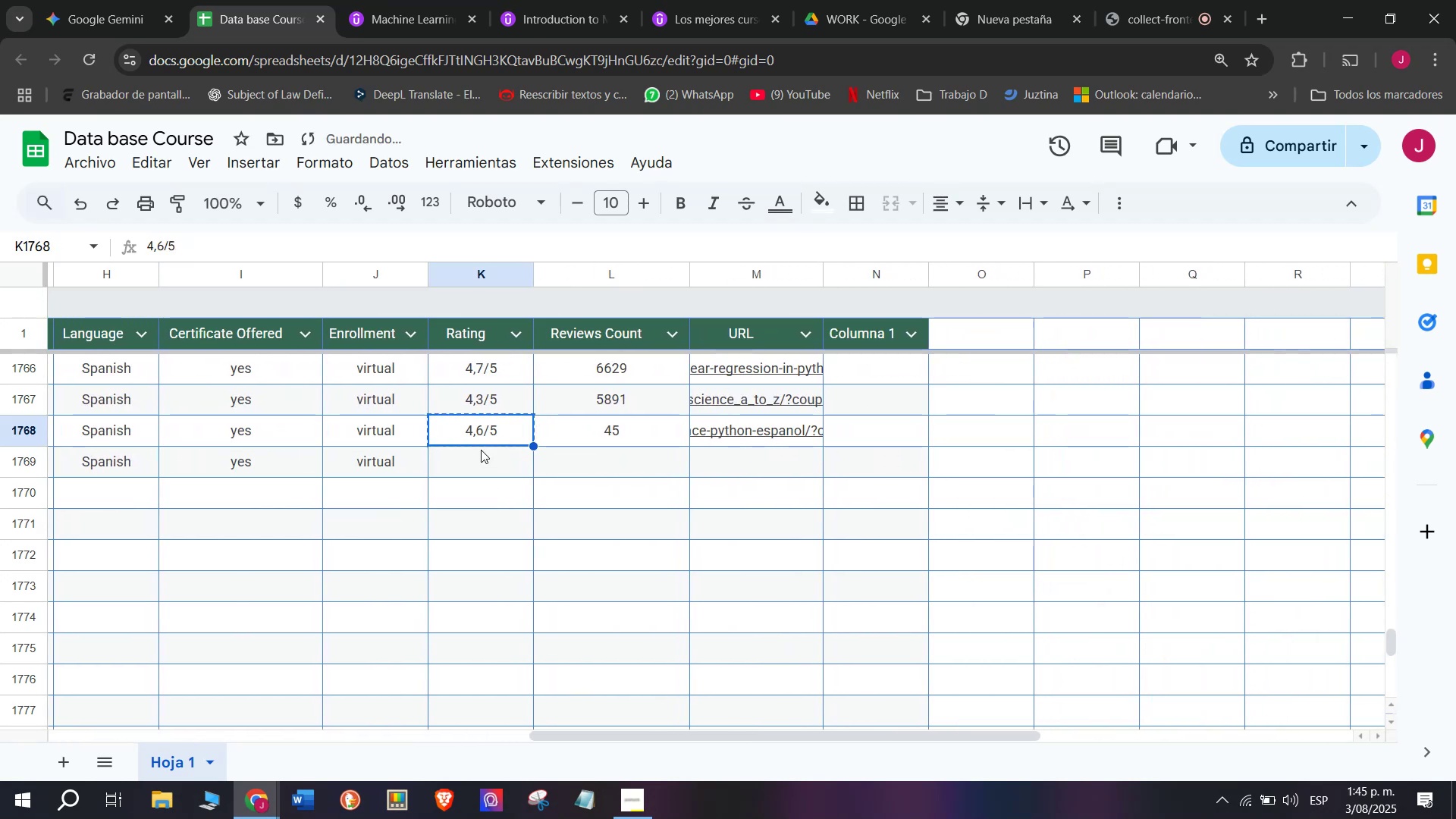 
left_click([481, 450])
 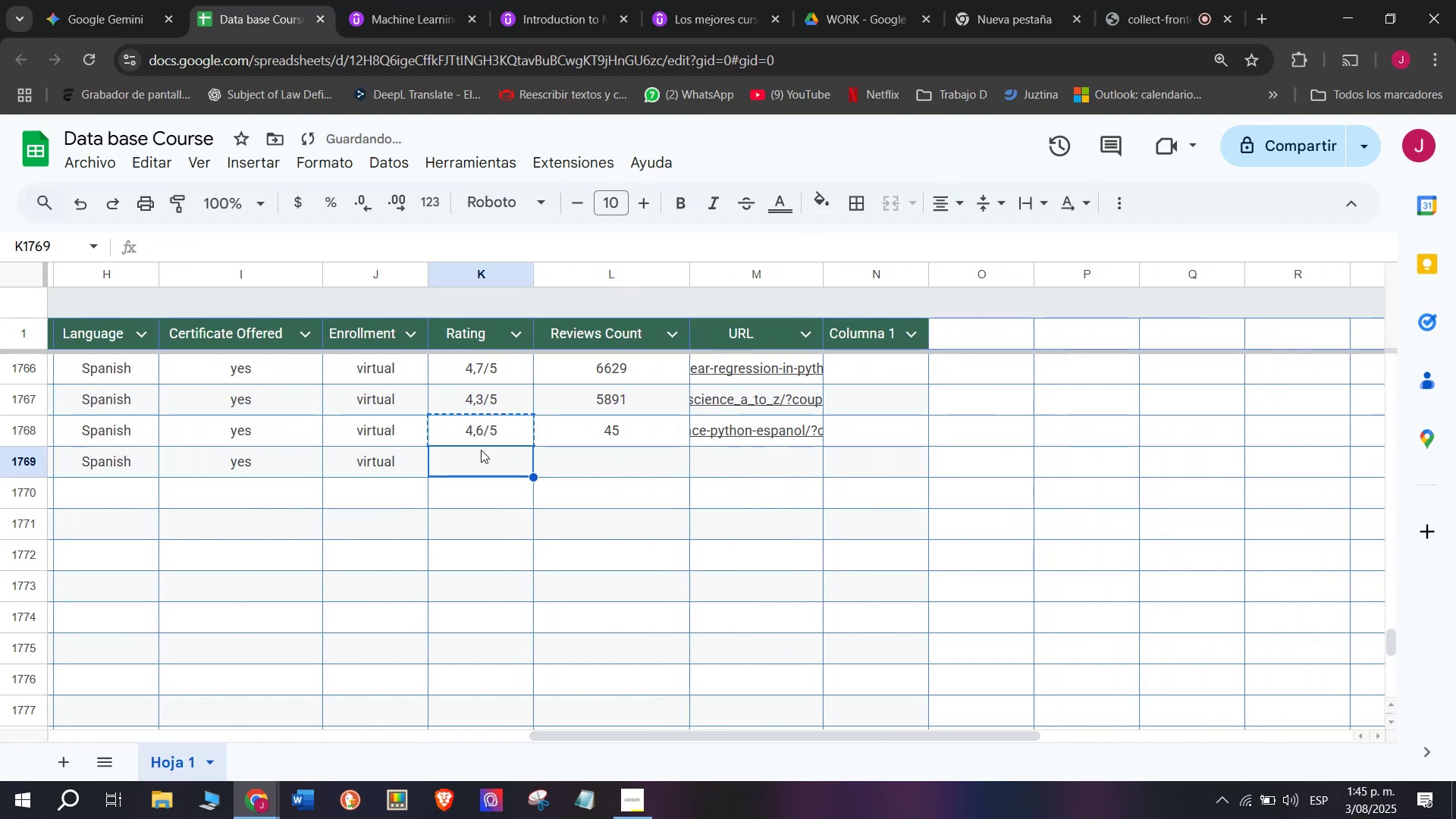 
key(Z)
 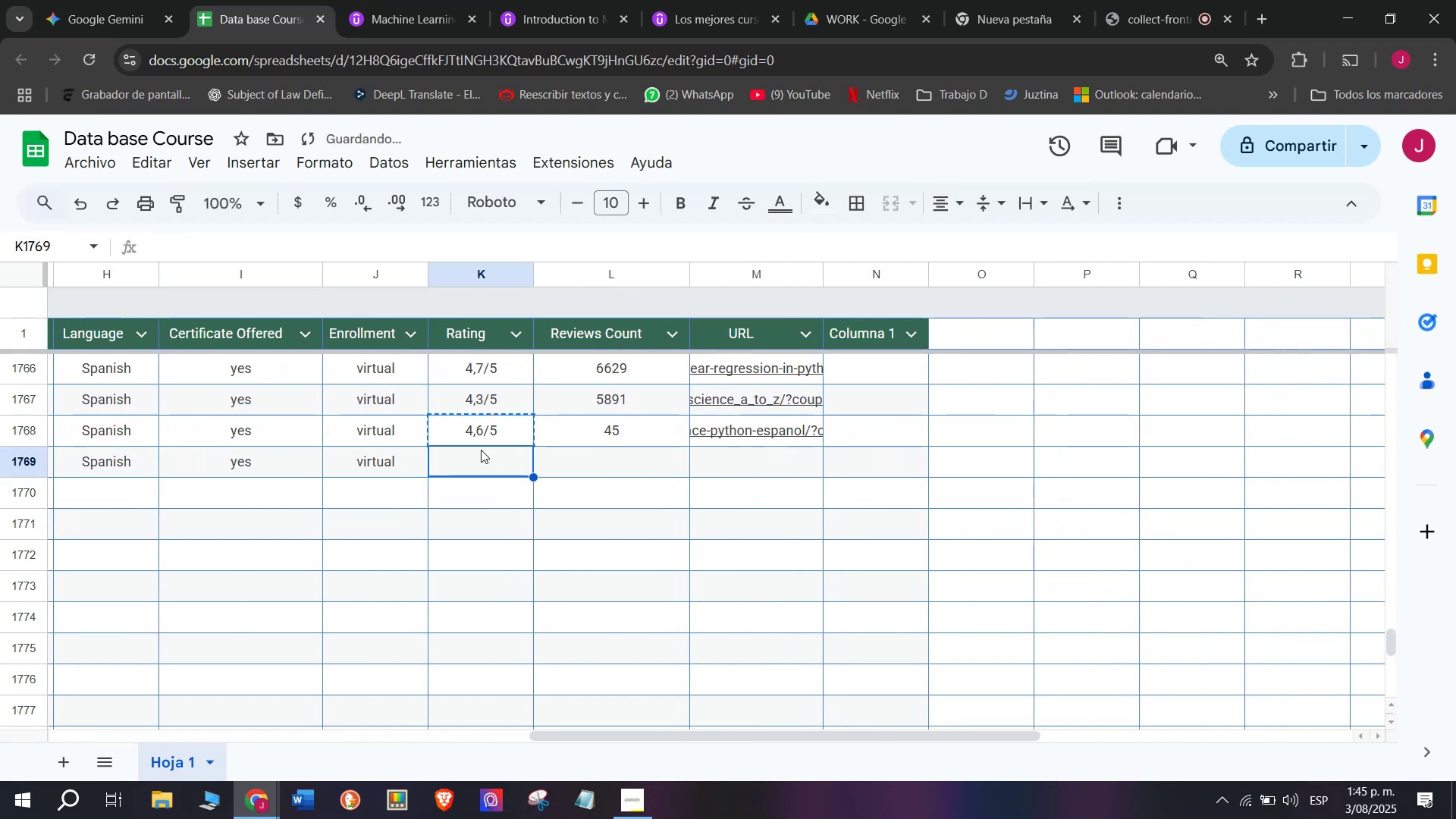 
key(Control+ControlLeft)
 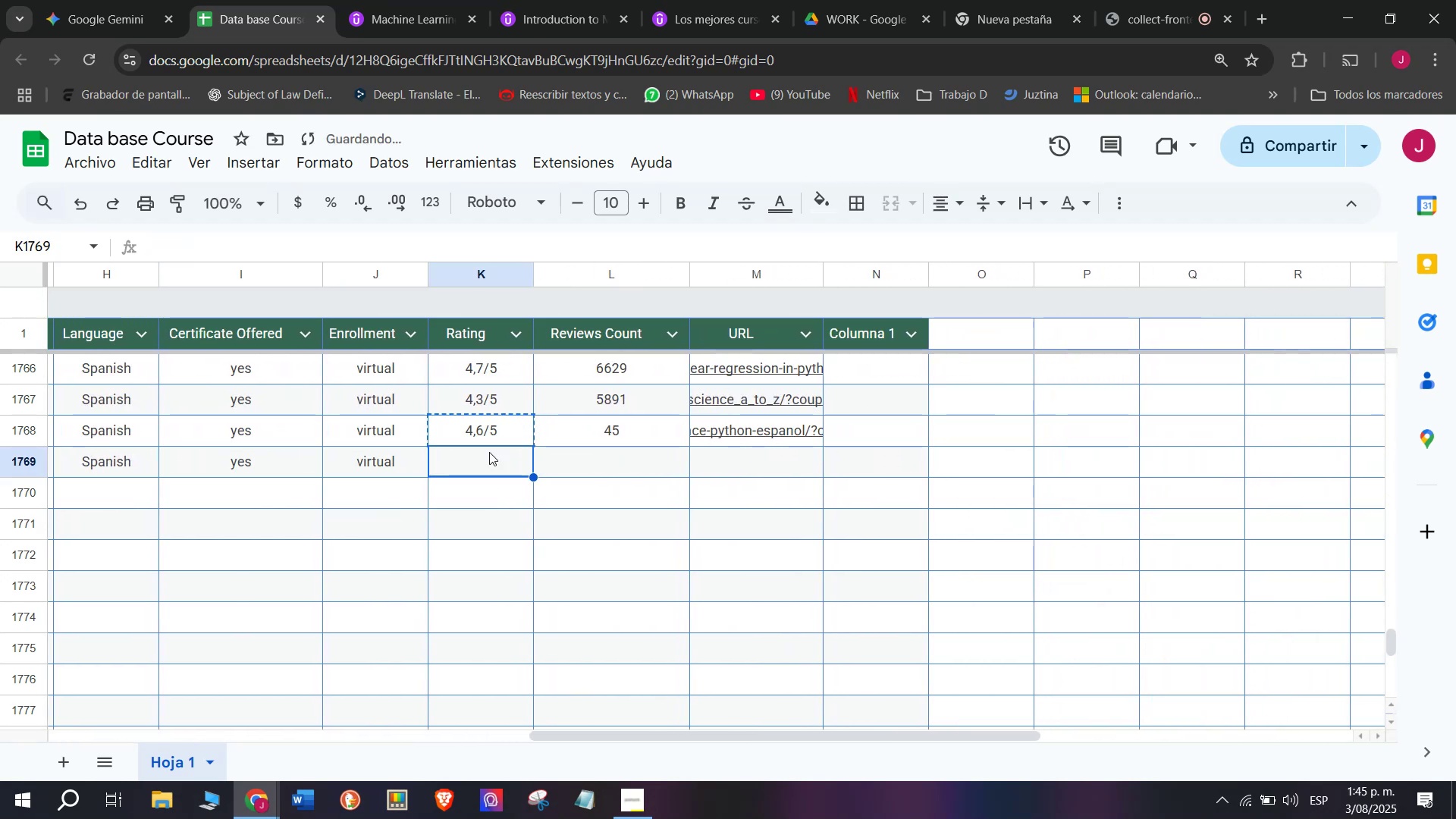 
key(Control+V)
 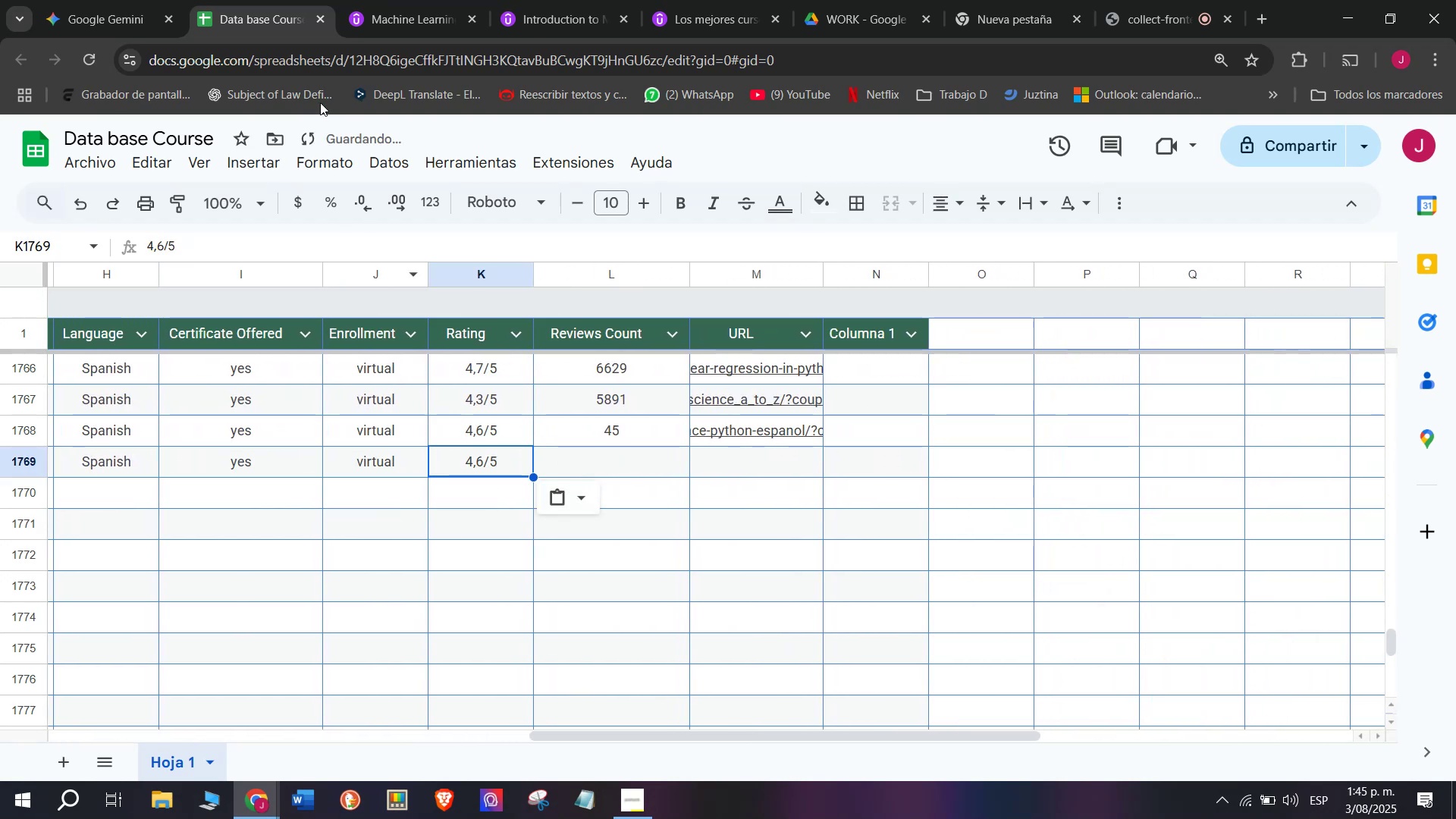 
left_click([369, 17])
 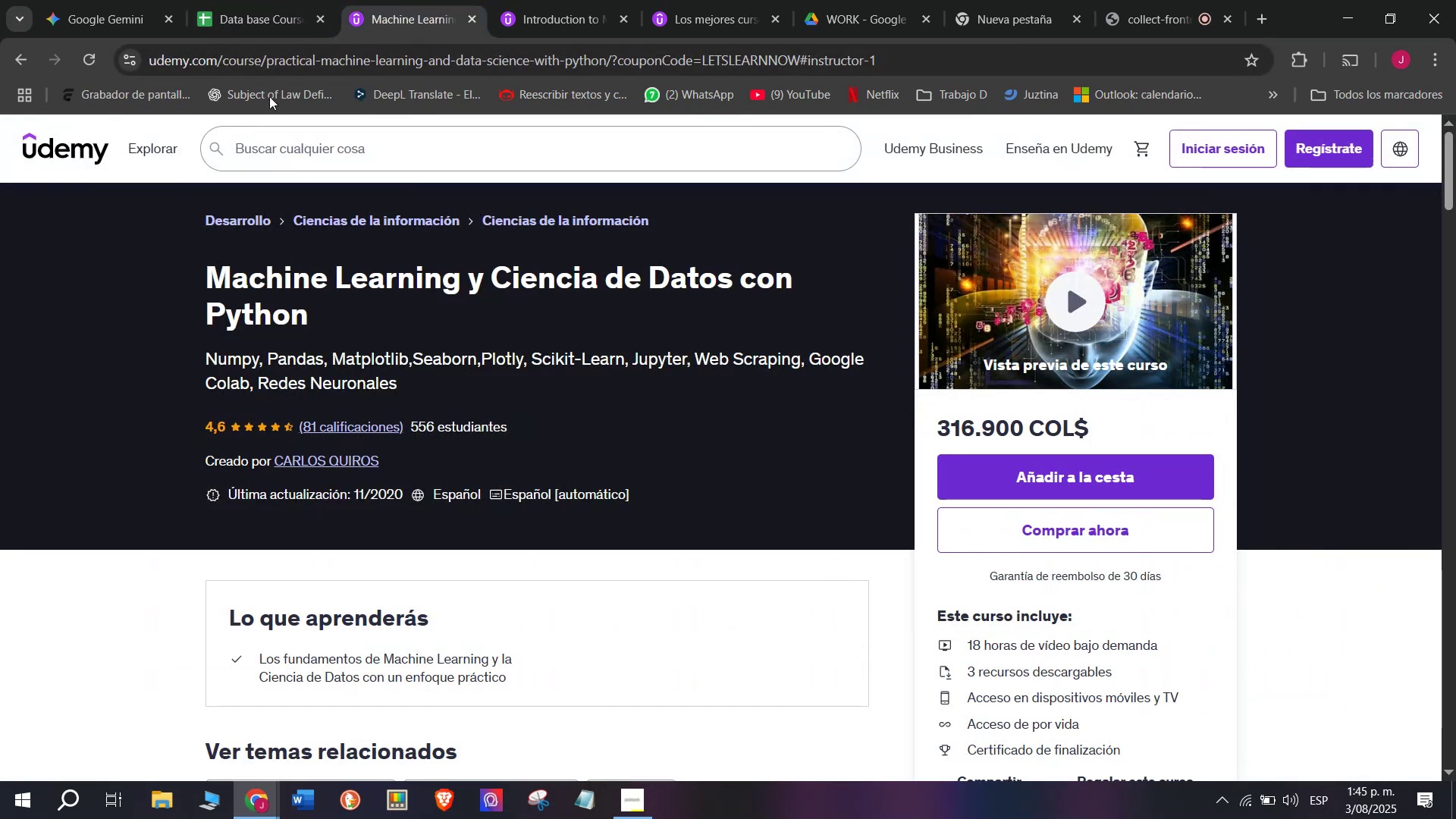 
left_click([235, 0])
 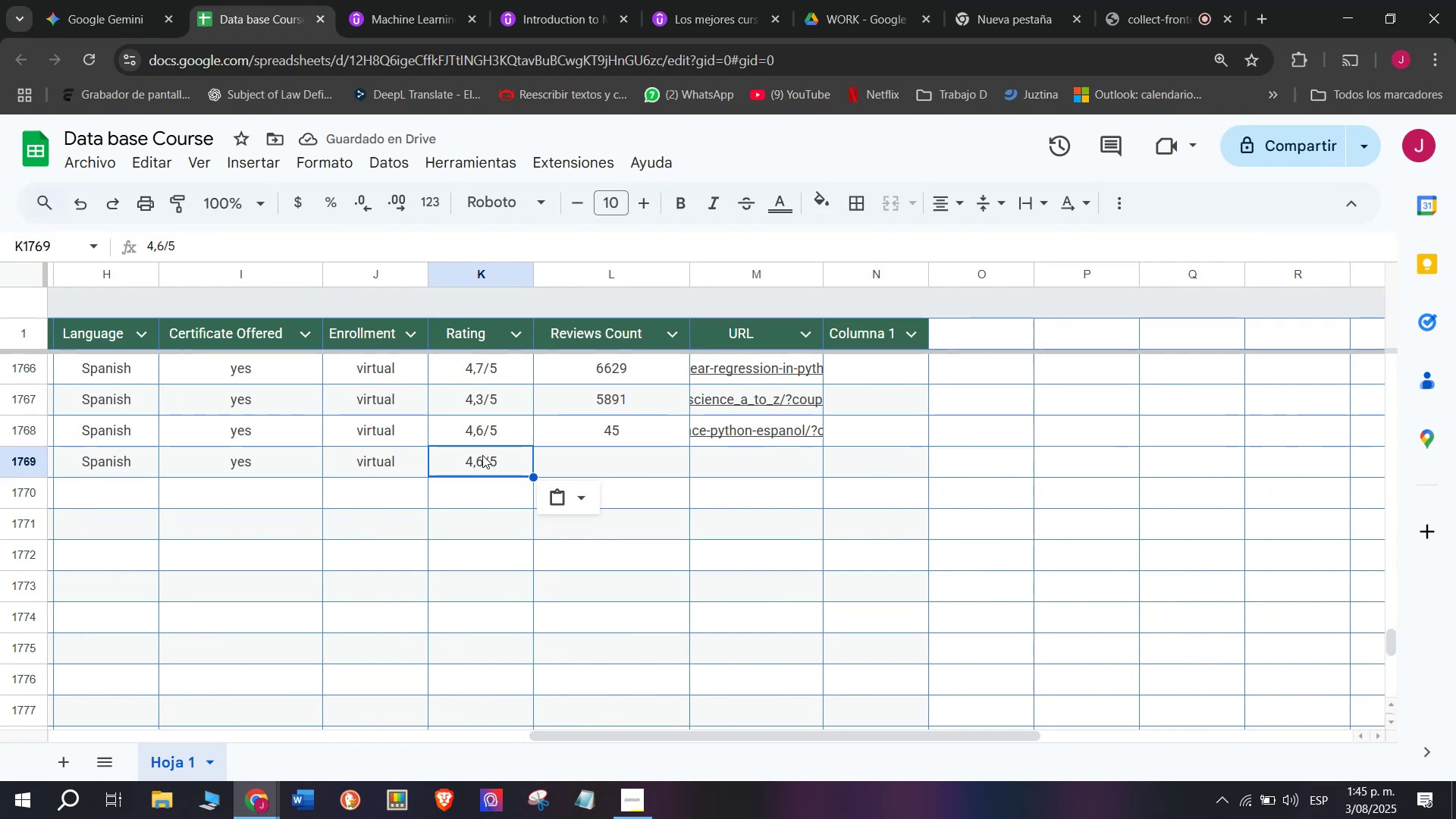 
double_click([482, 455])
 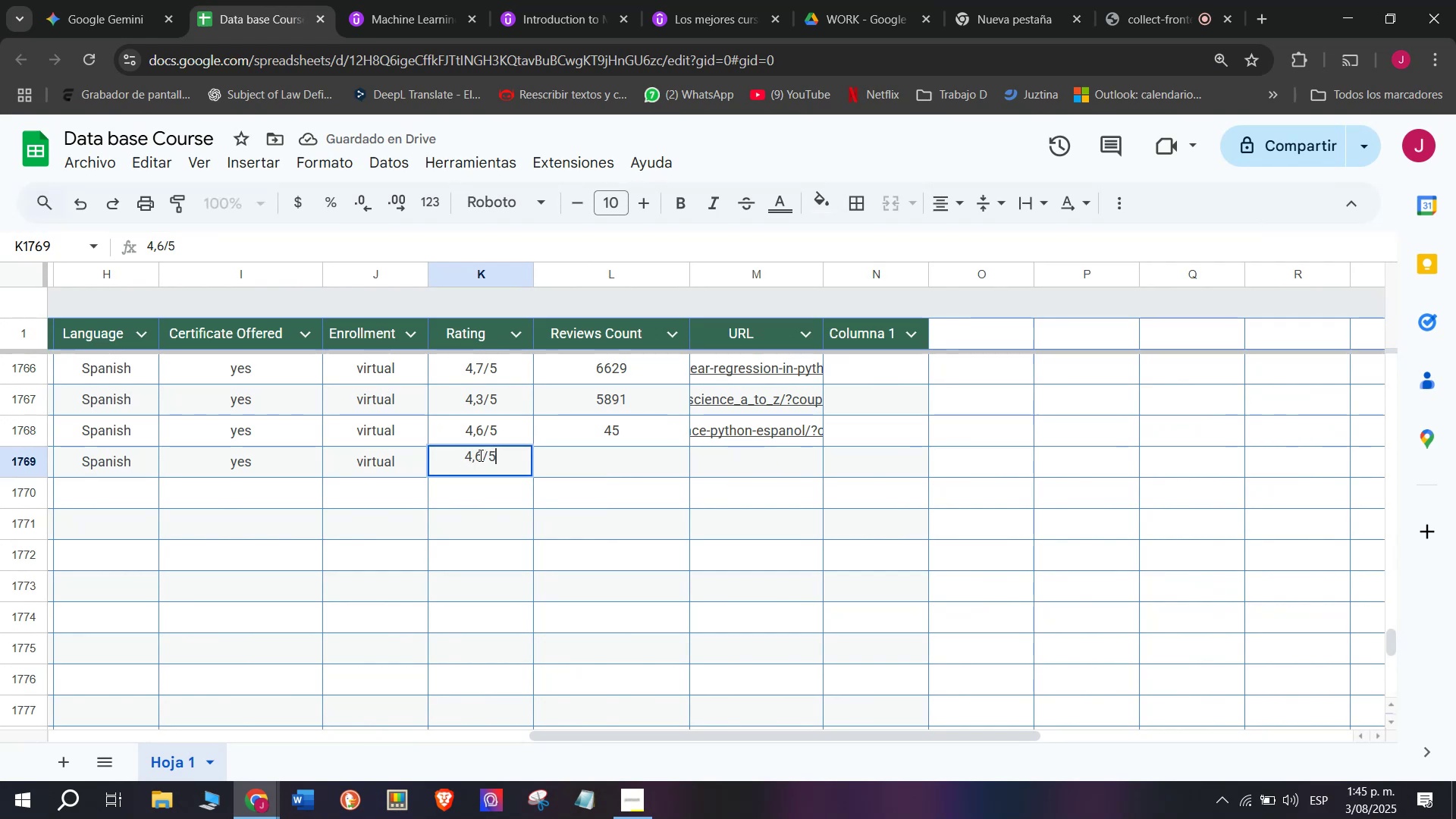 
left_click([479, 453])
 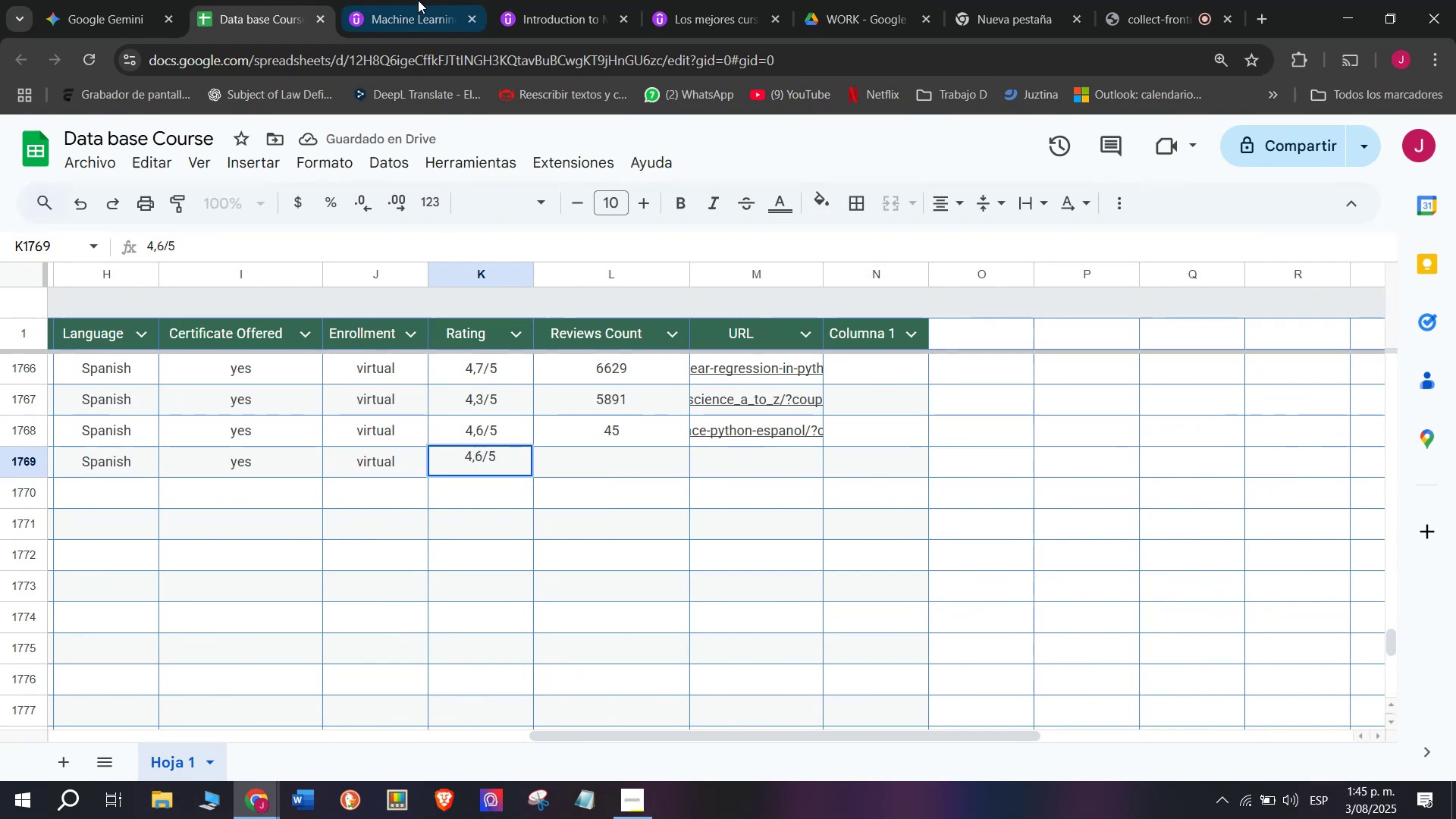 
left_click([411, 0])
 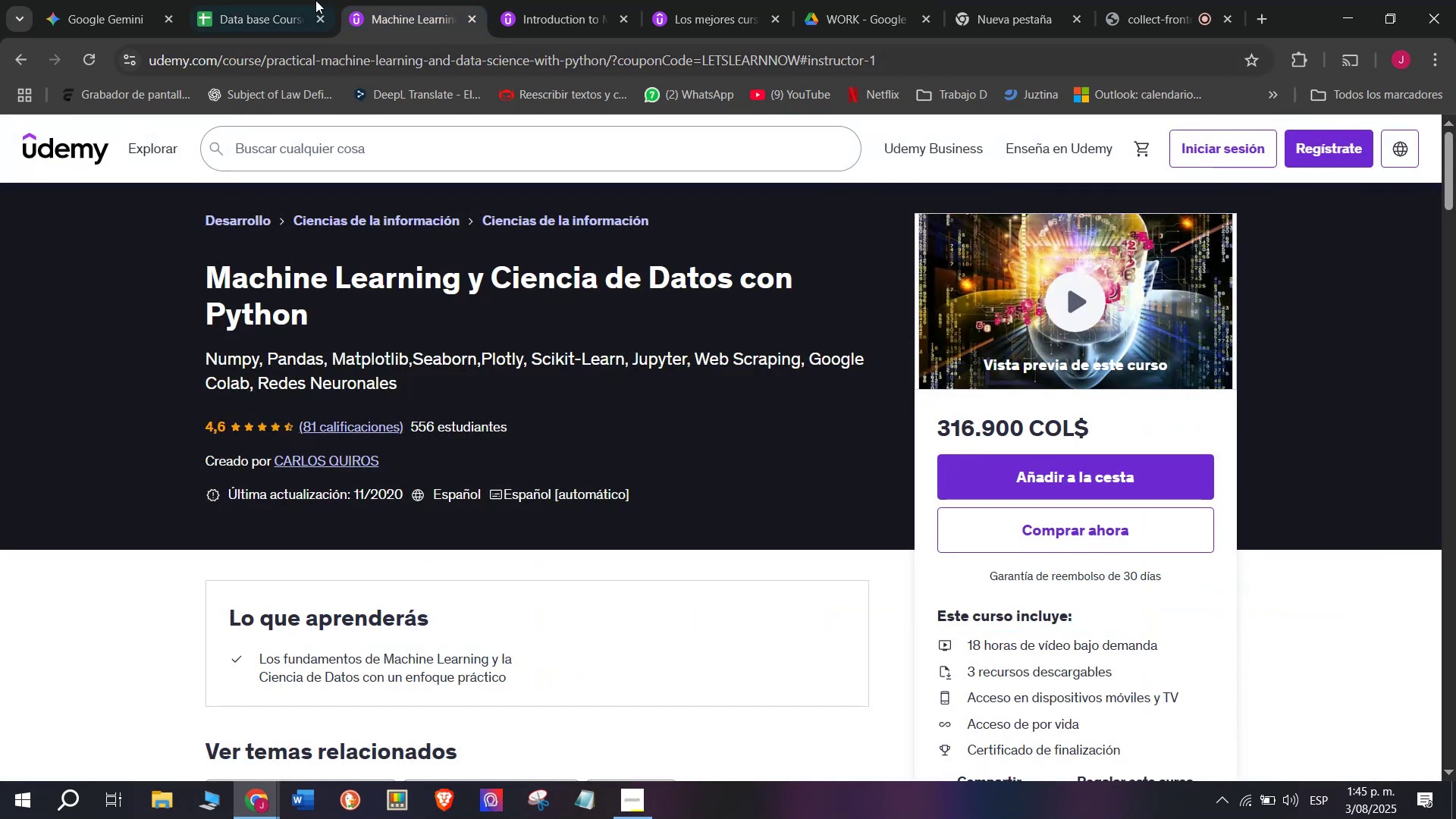 
left_click([284, 0])
 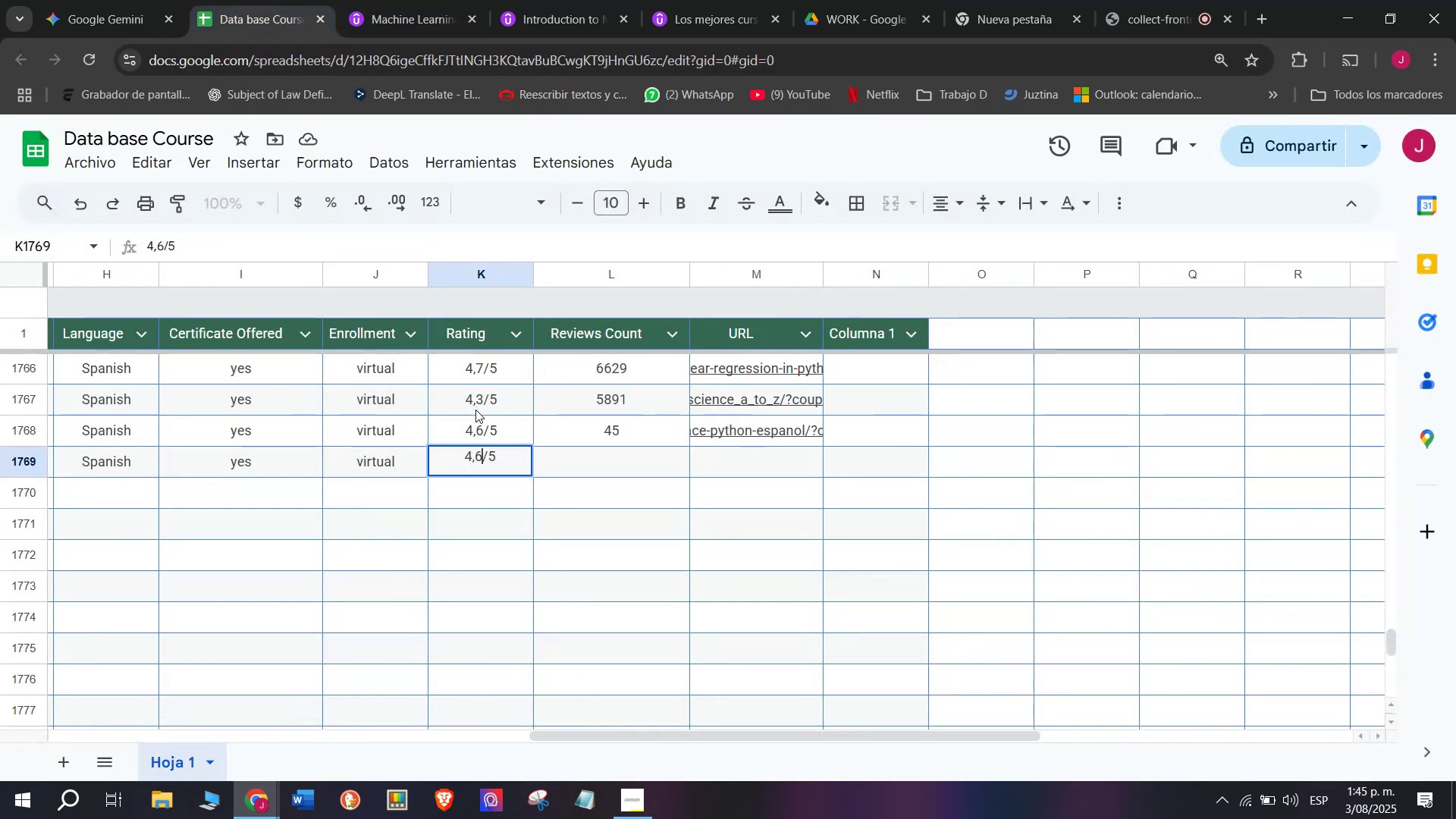 
left_click([389, 0])
 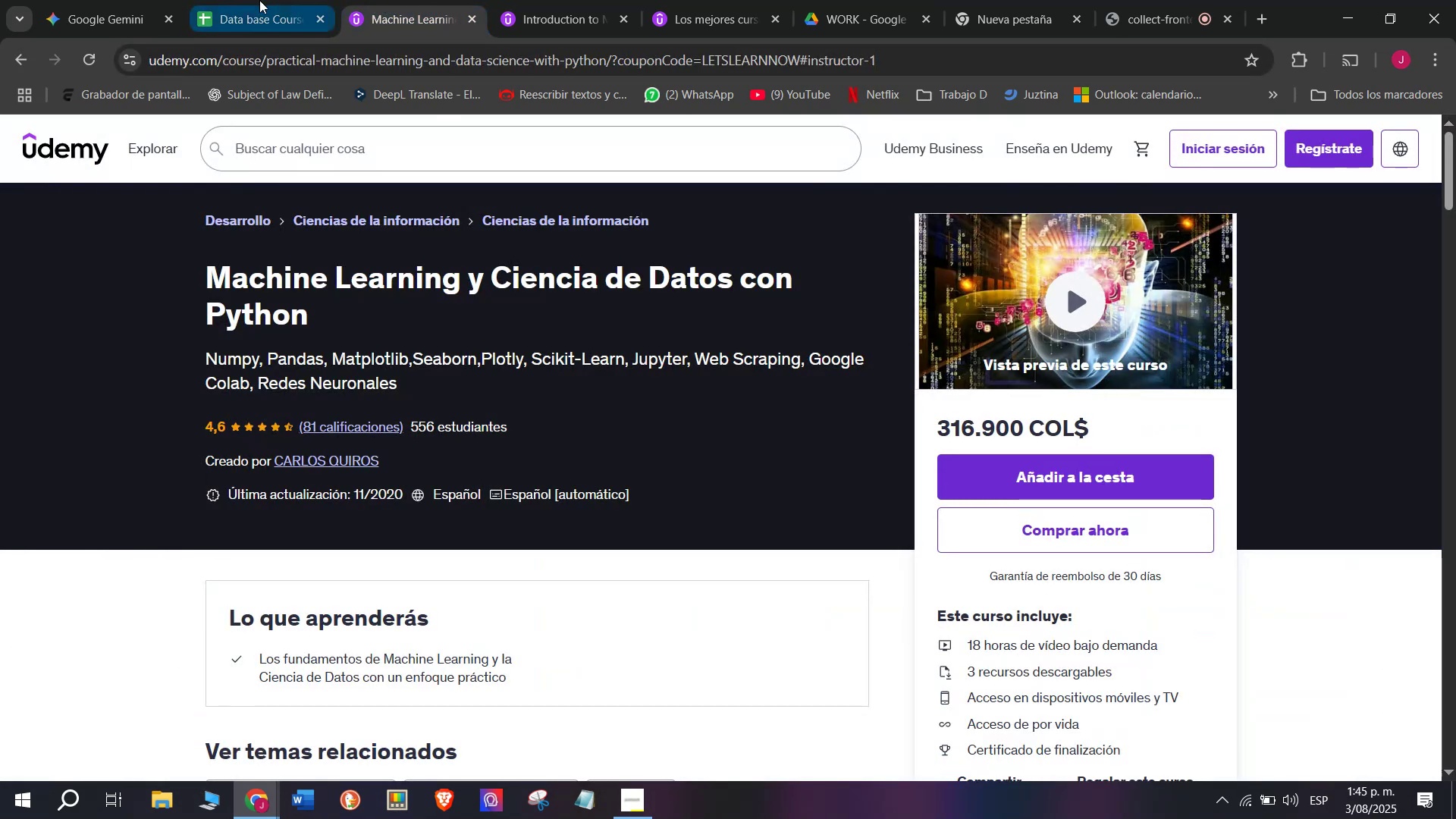 
left_click([259, 0])
 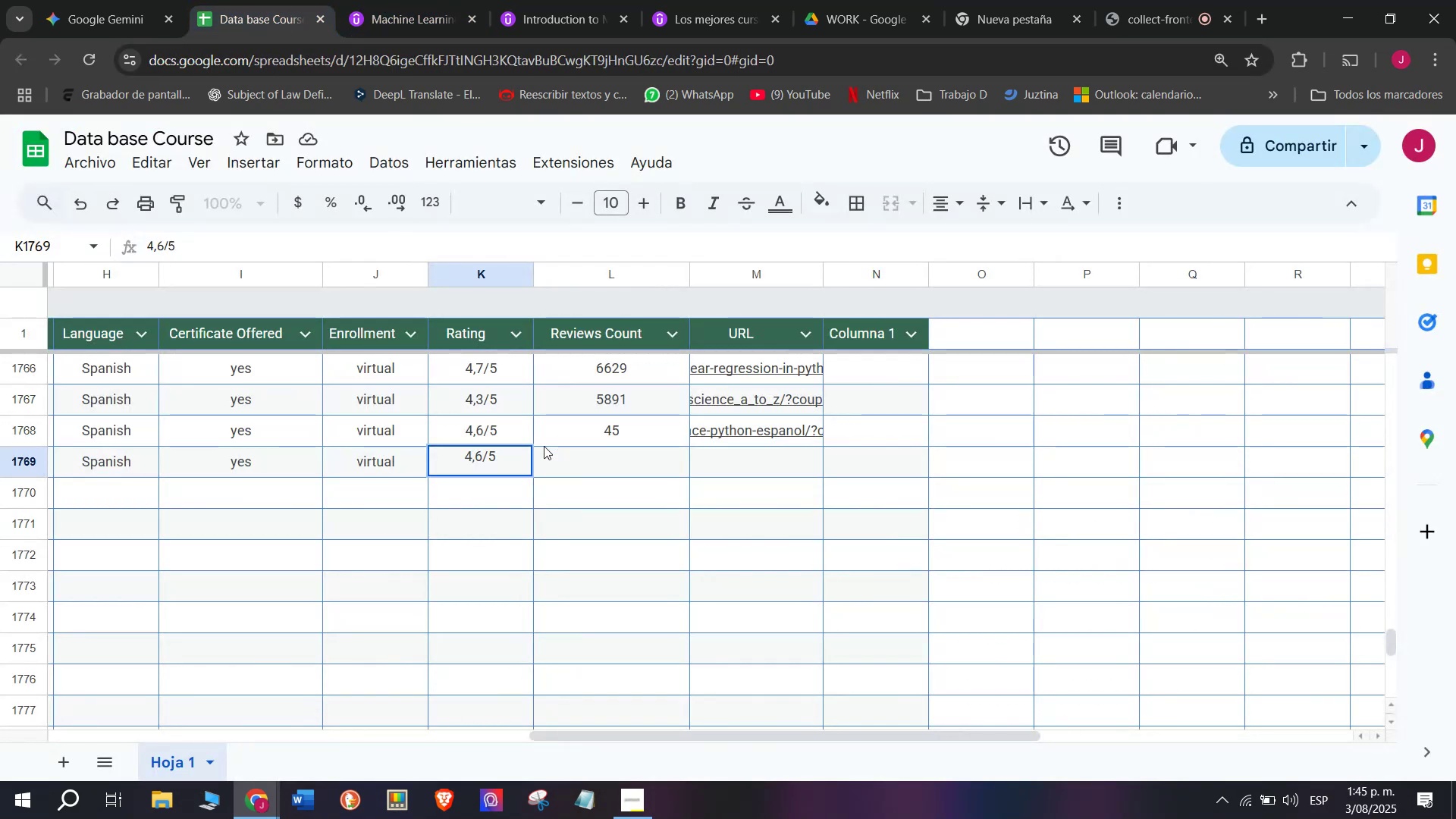 
left_click([551, 450])
 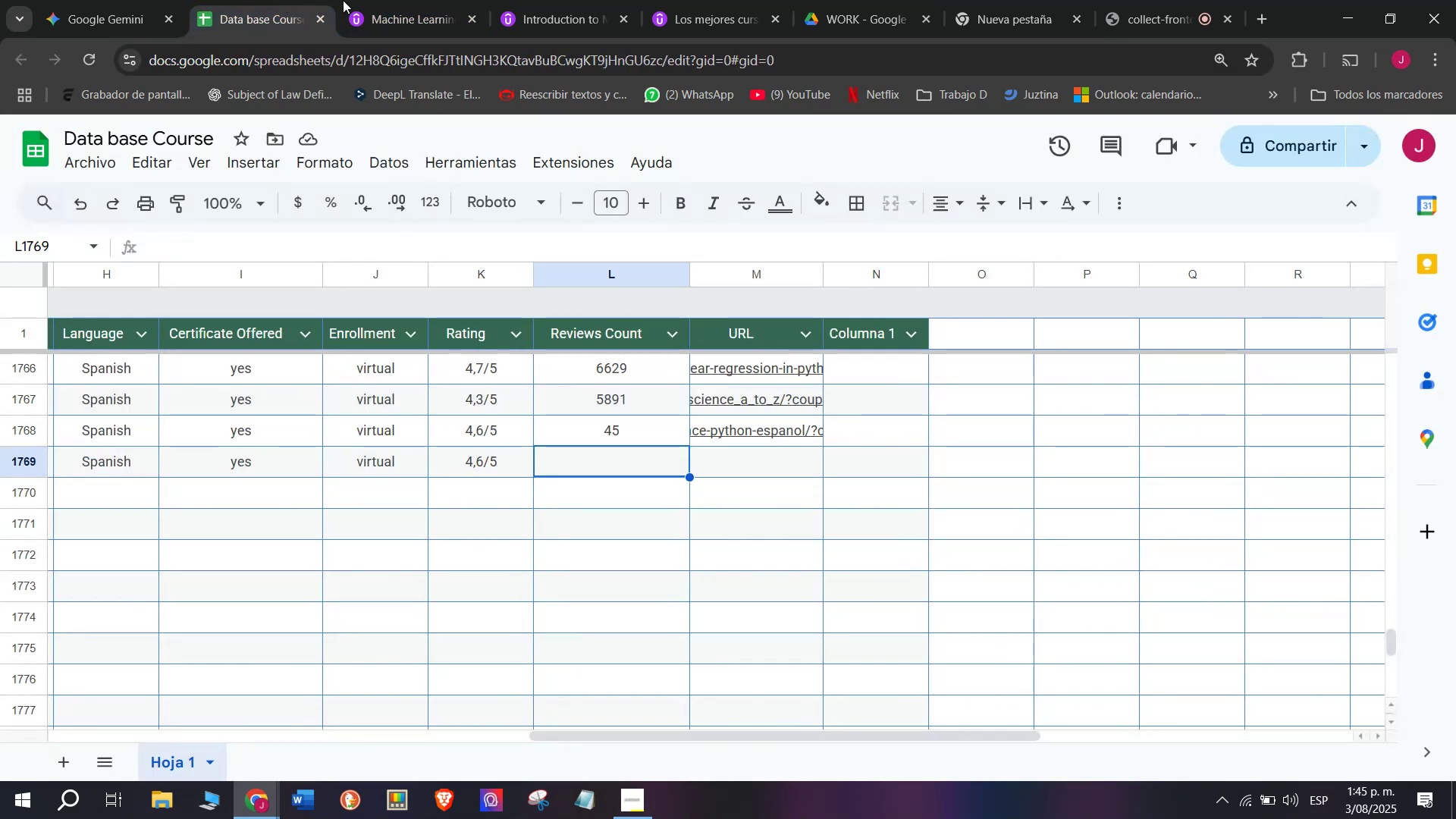 
left_click([362, 0])
 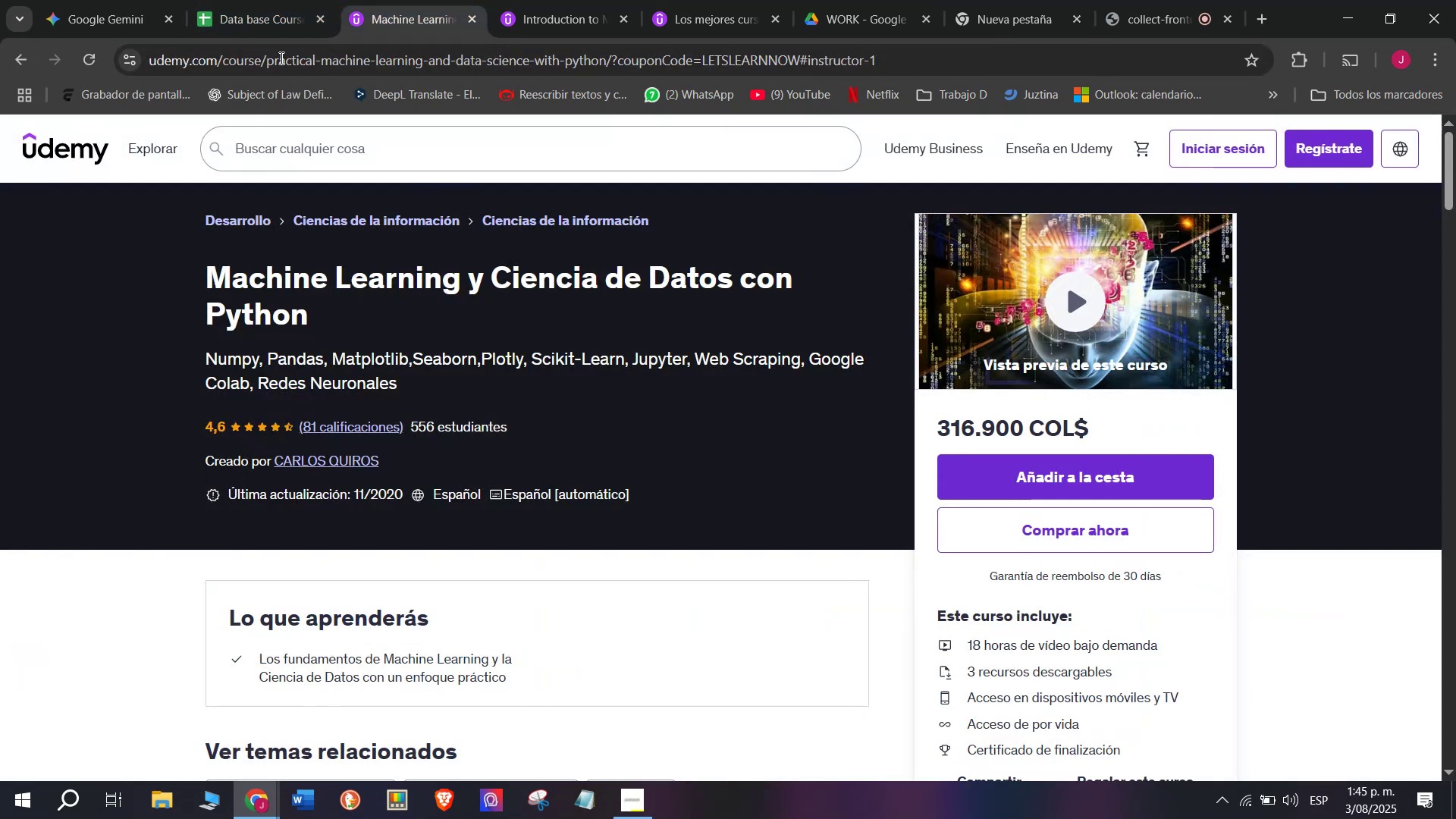 
left_click([267, 0])
 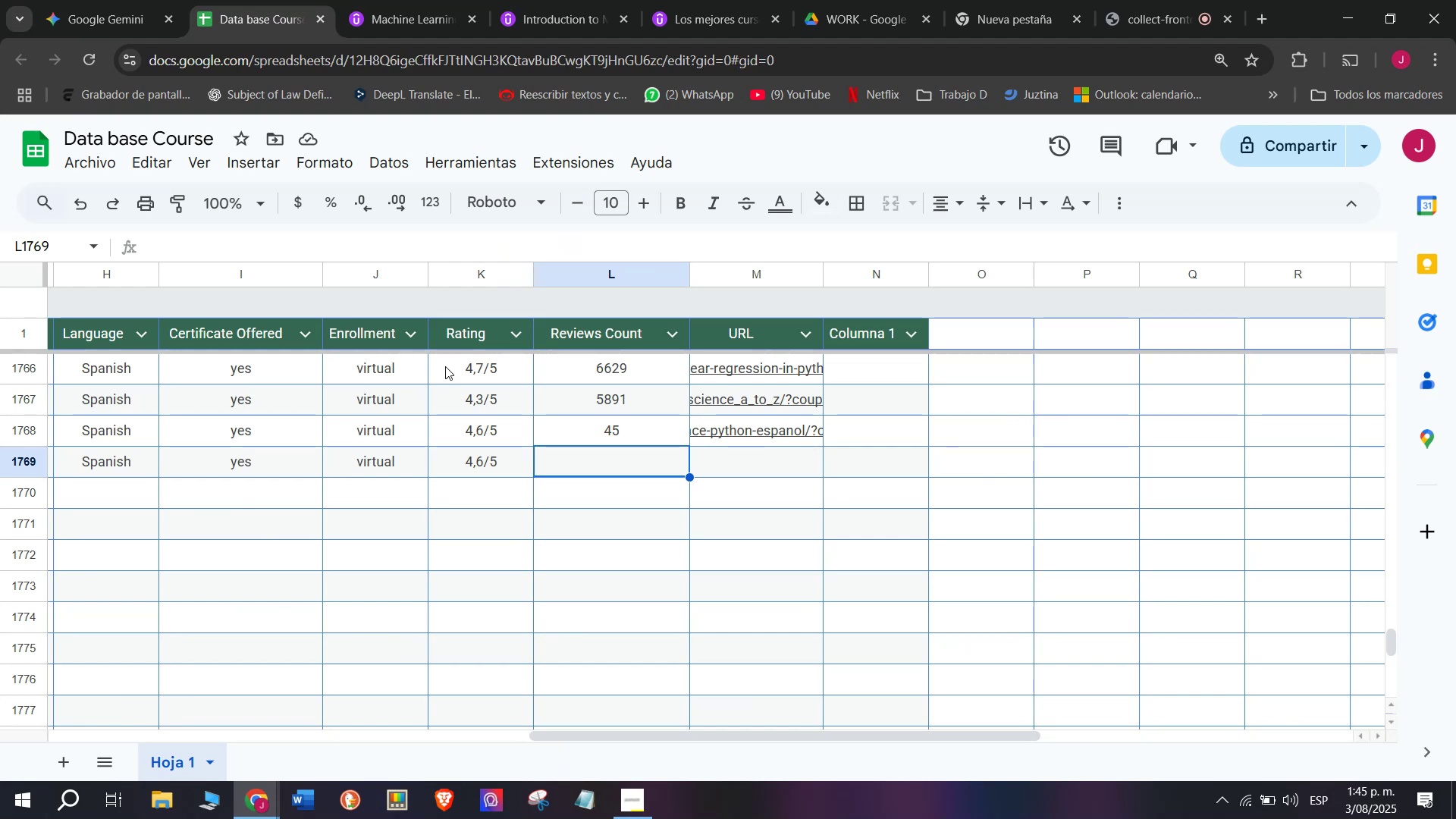 
type(81)
 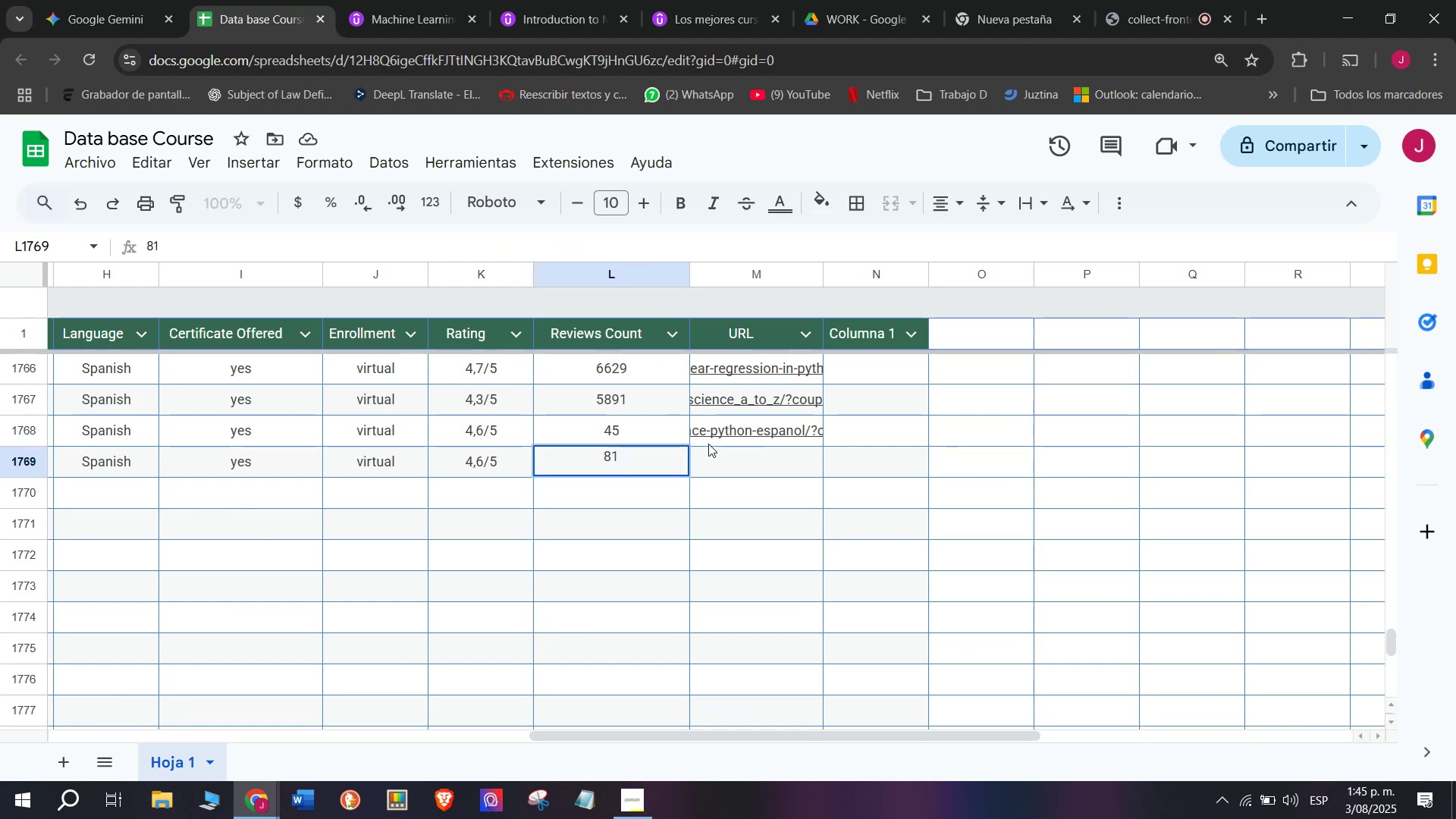 
left_click([728, 464])
 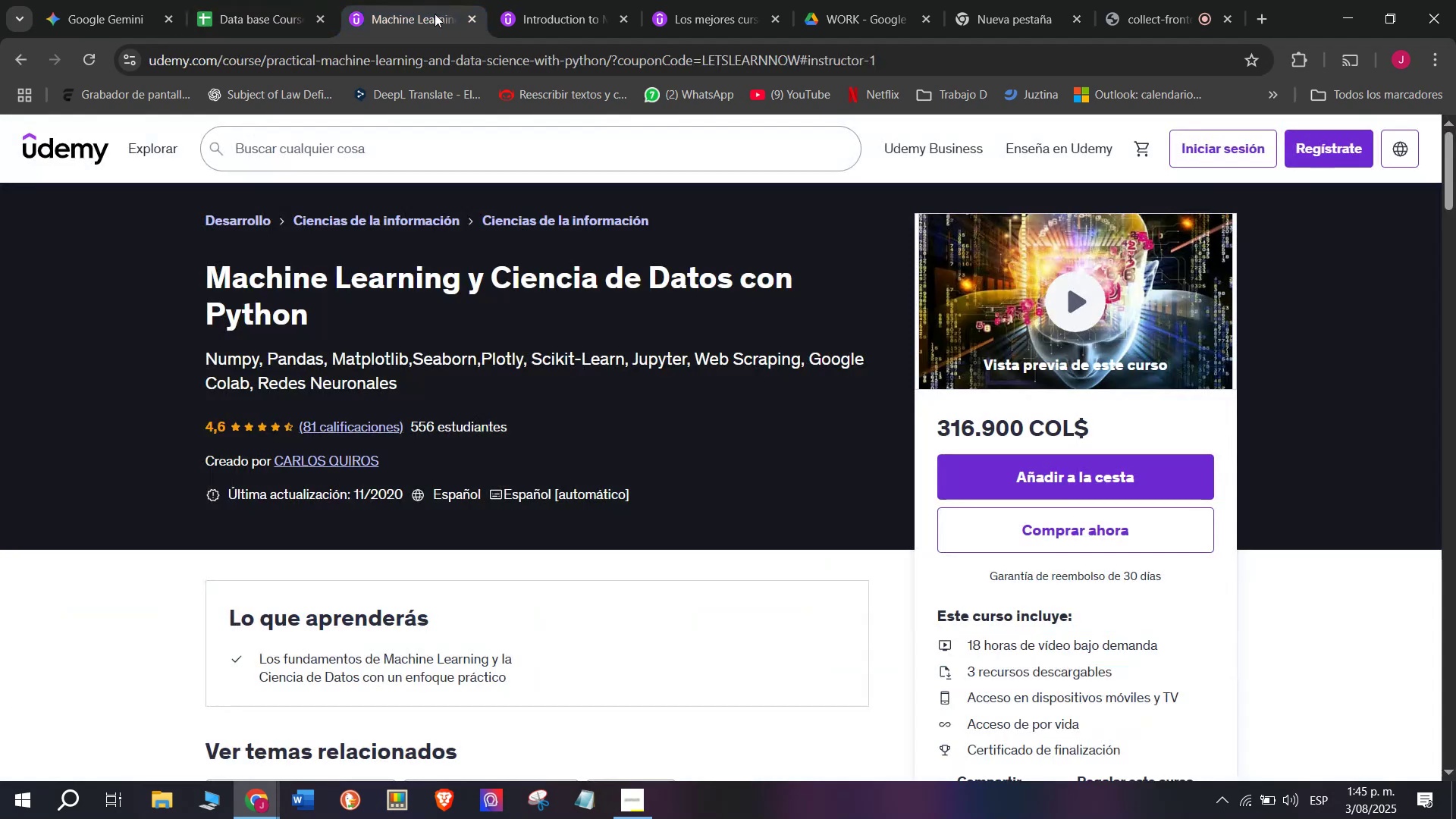 
double_click([445, 57])
 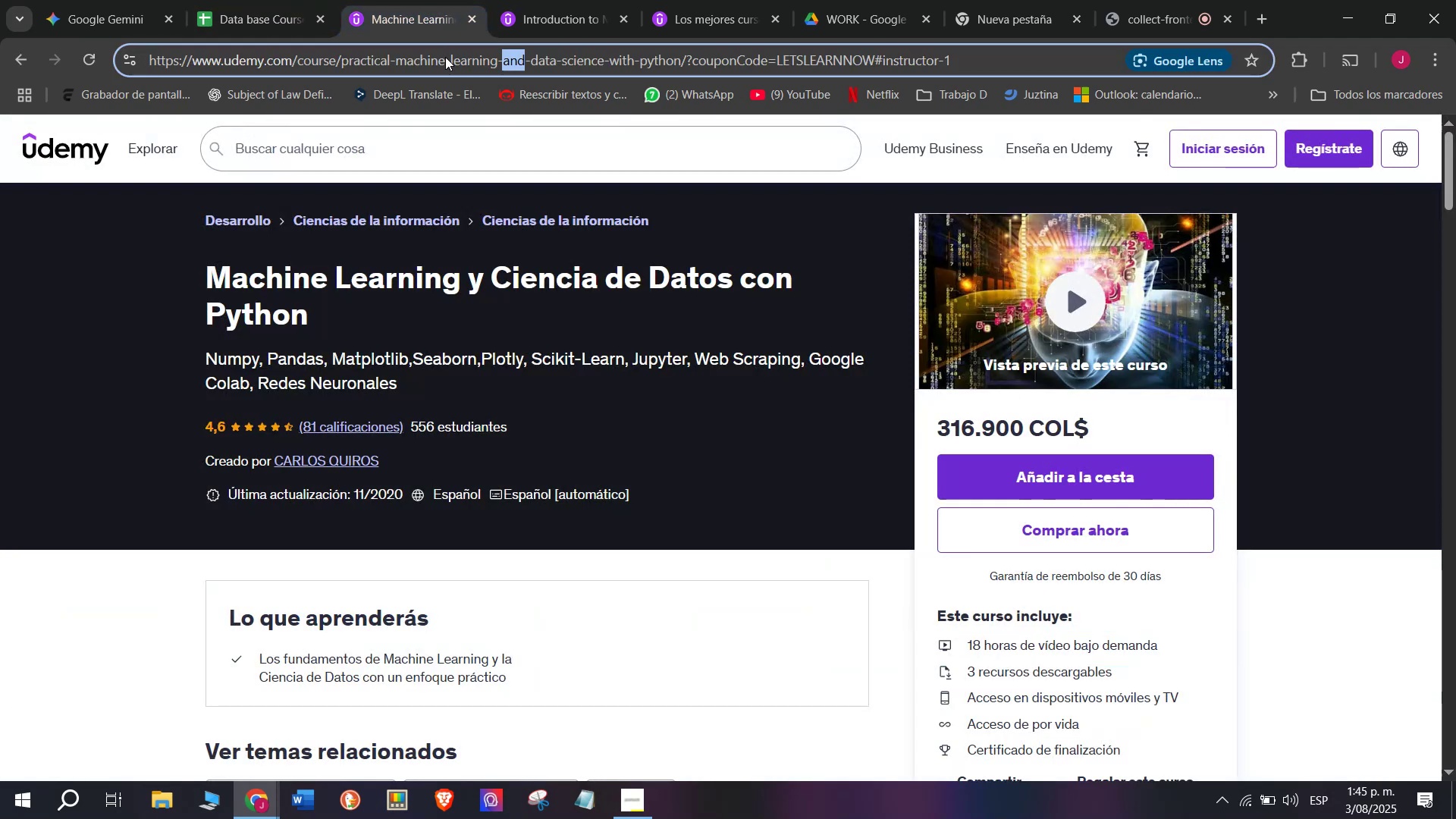 
triple_click([445, 57])
 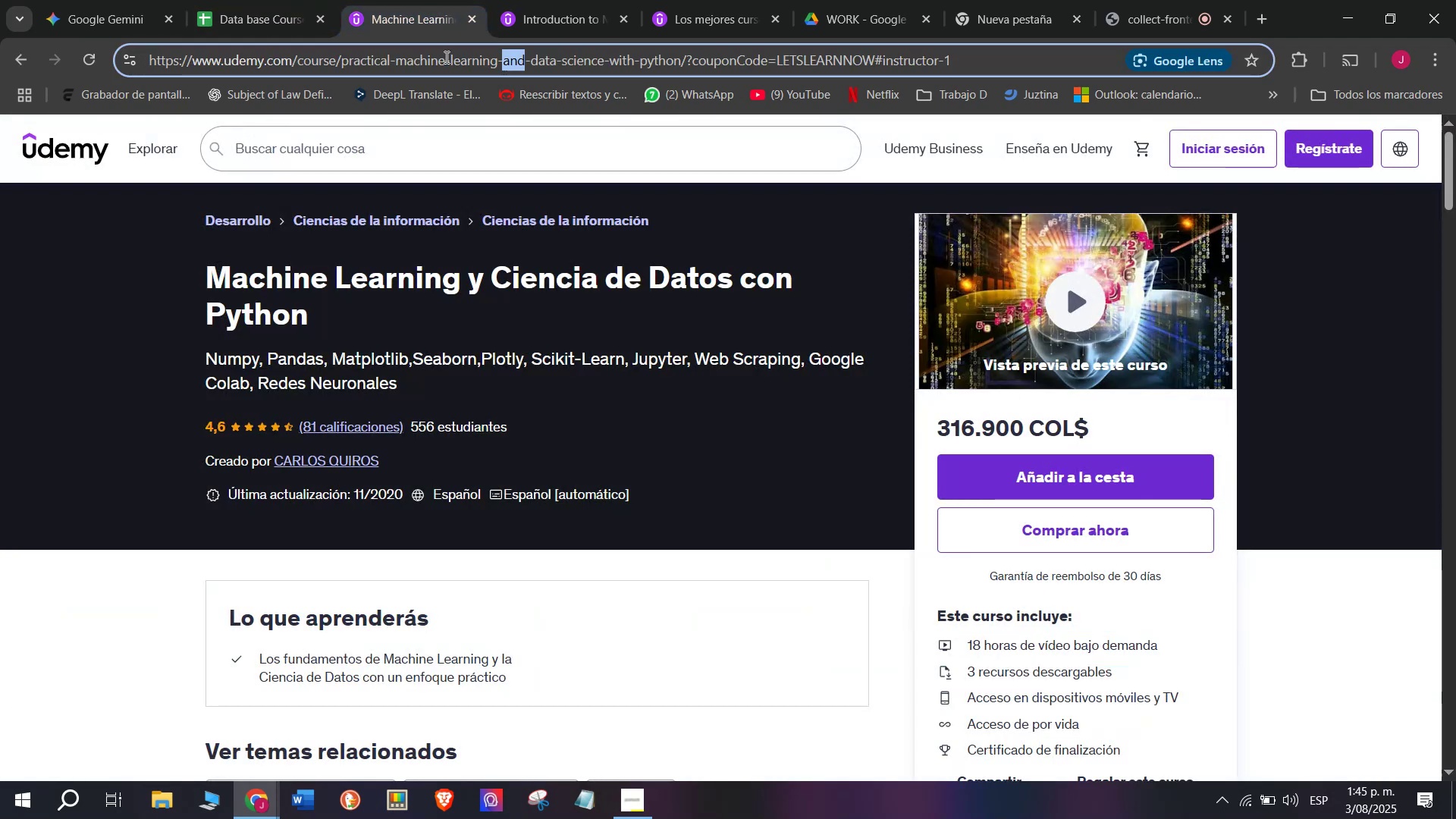 
triple_click([445, 57])
 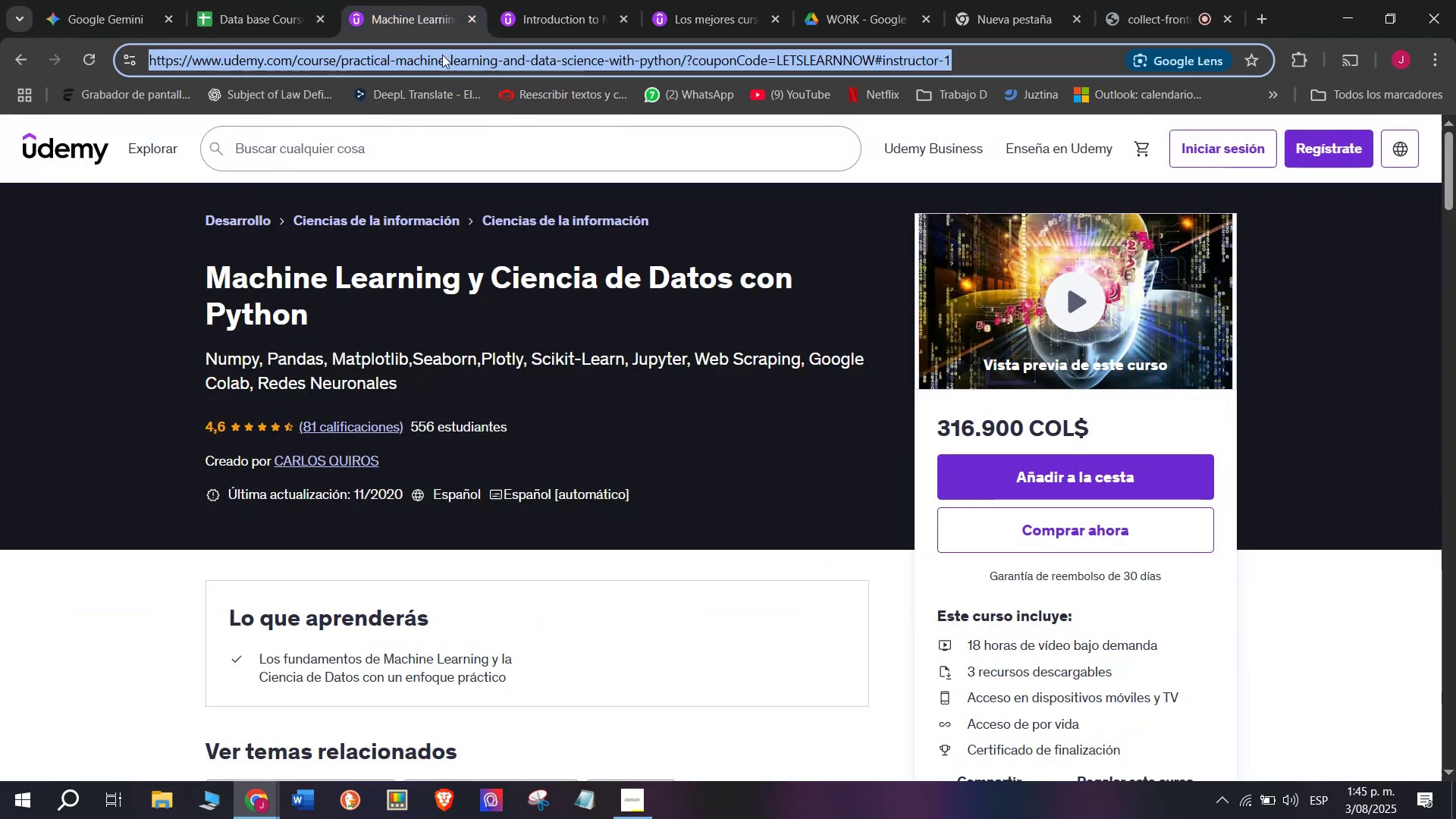 
key(Break)
 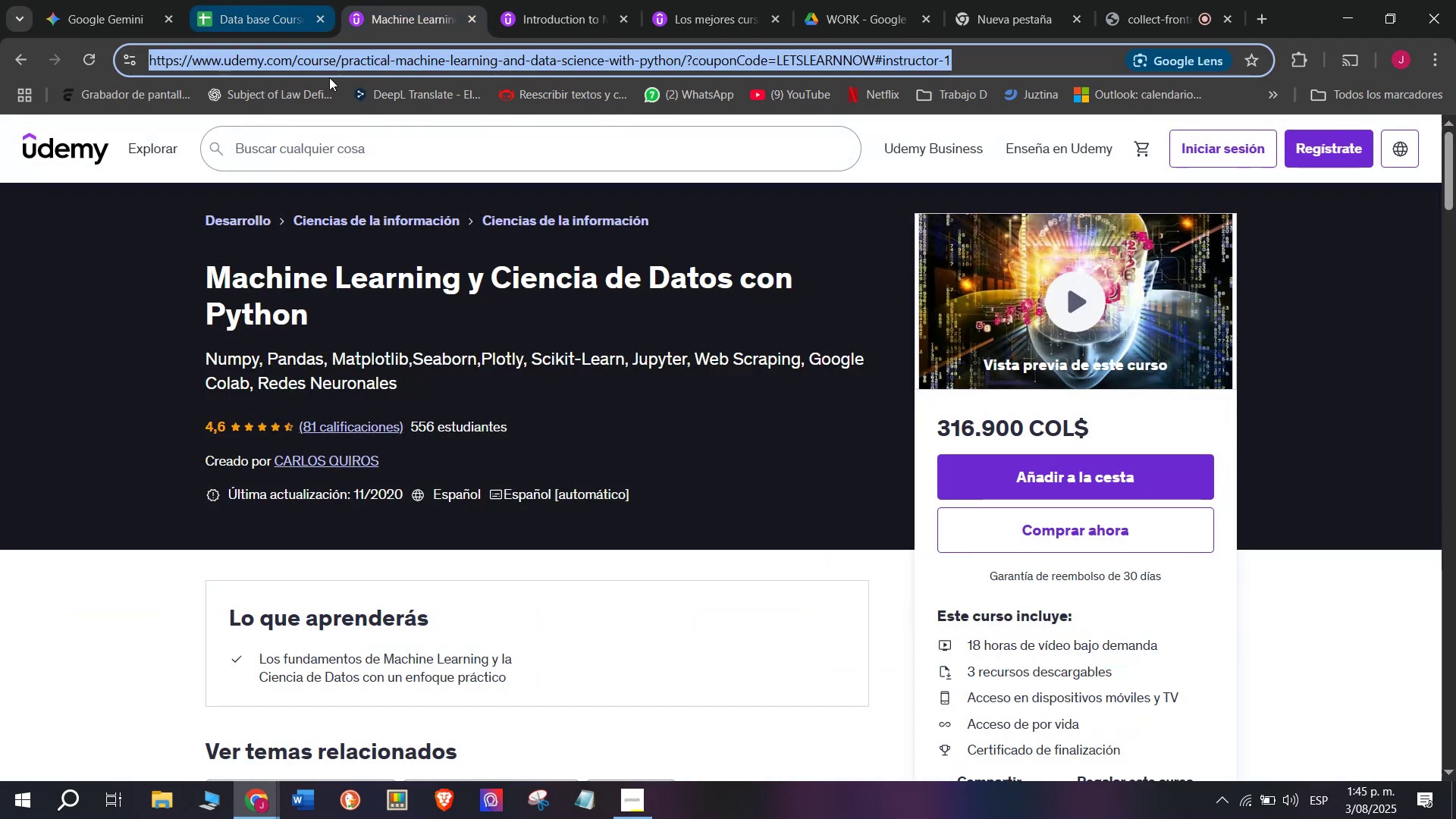 
key(Control+ControlLeft)
 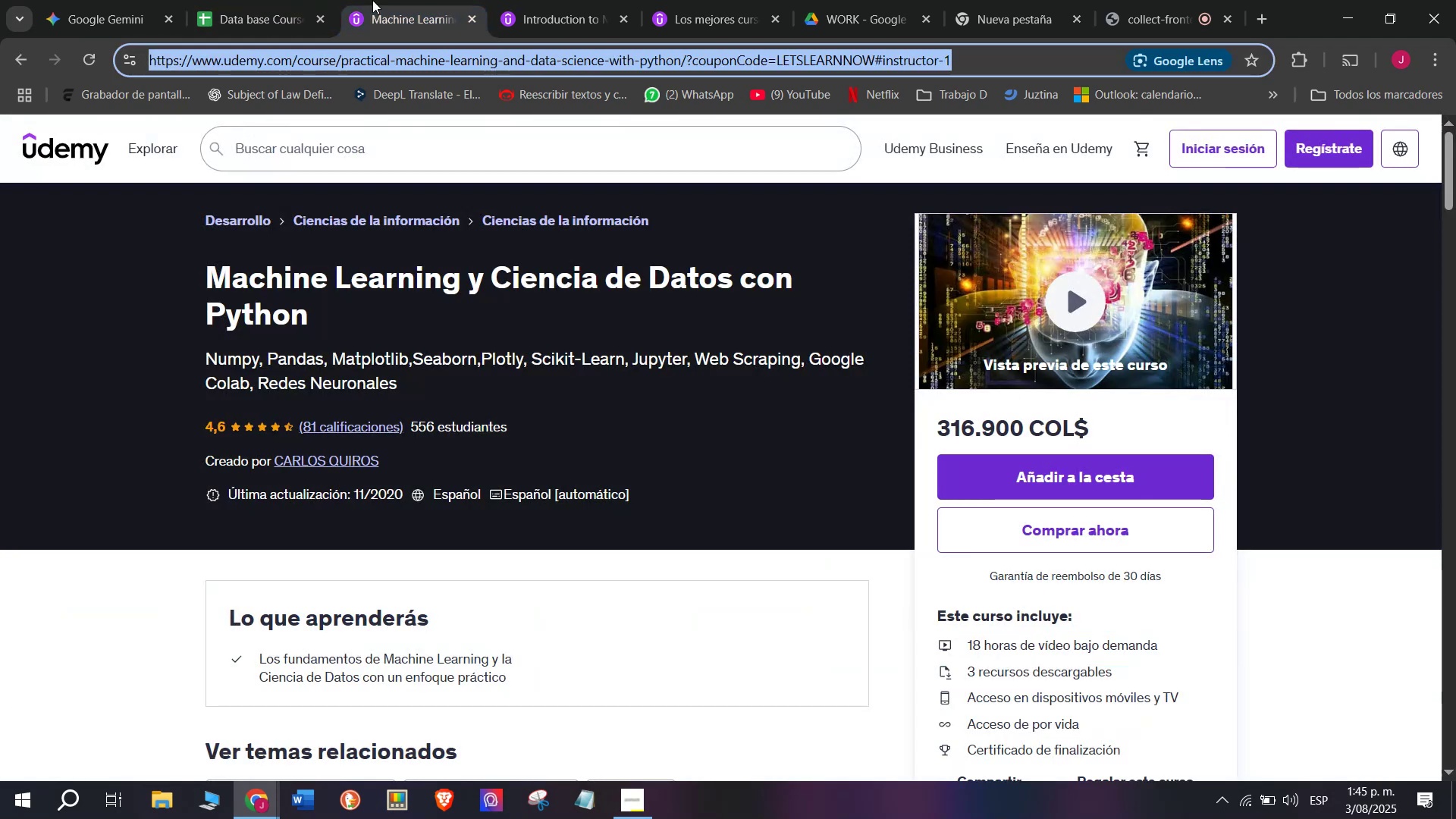 
key(Control+C)
 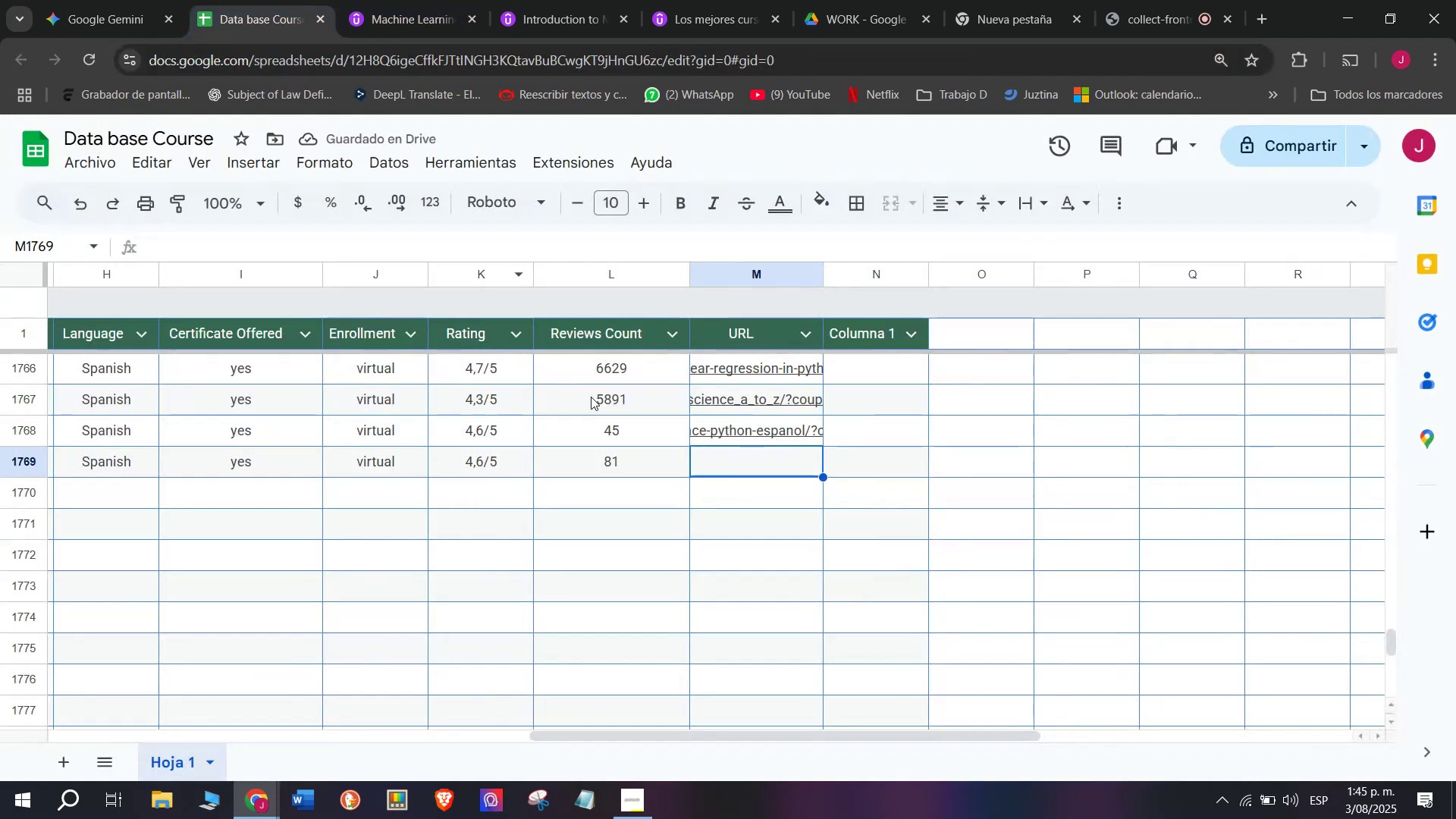 
key(Z)
 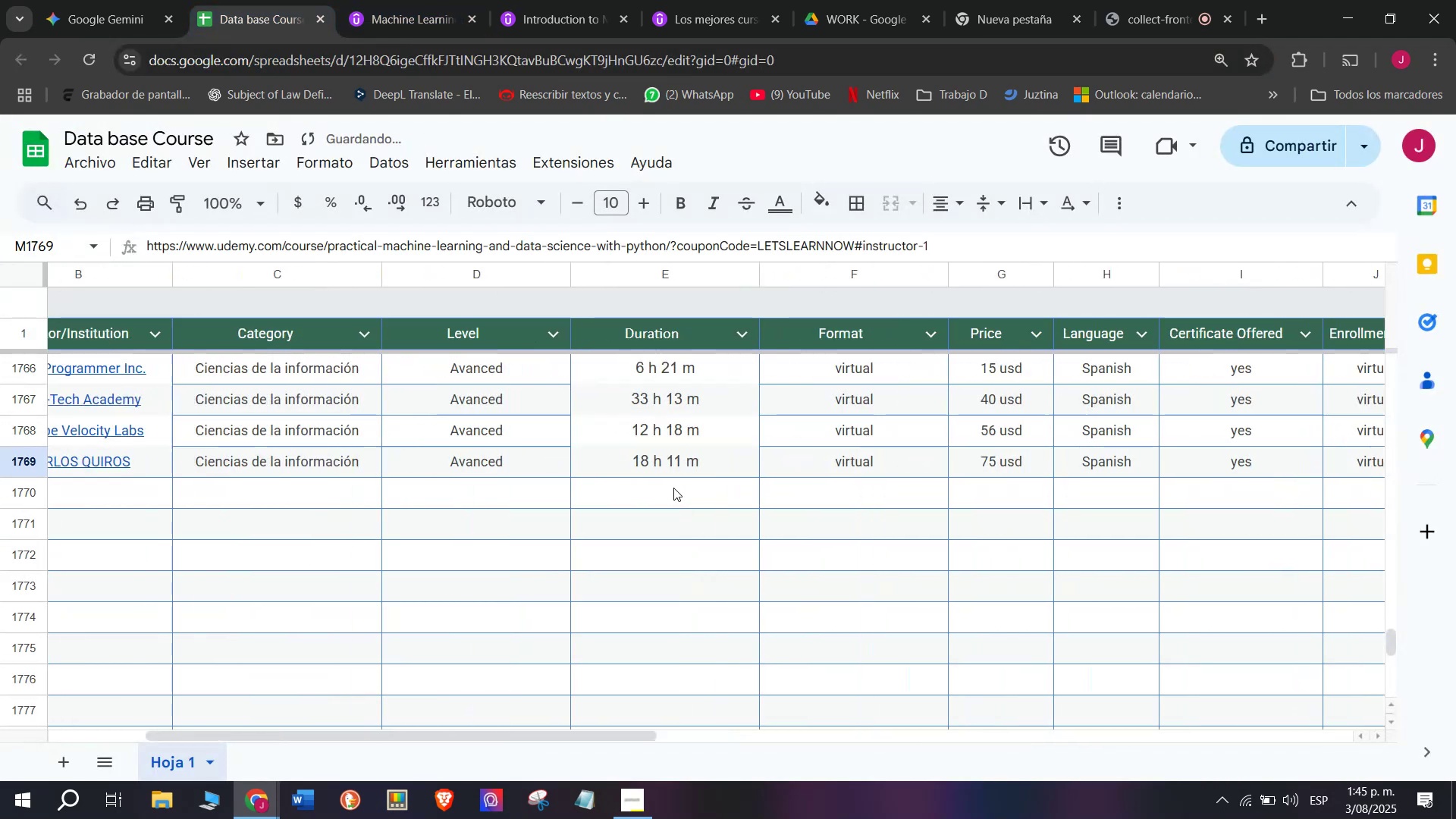 
key(Control+ControlLeft)
 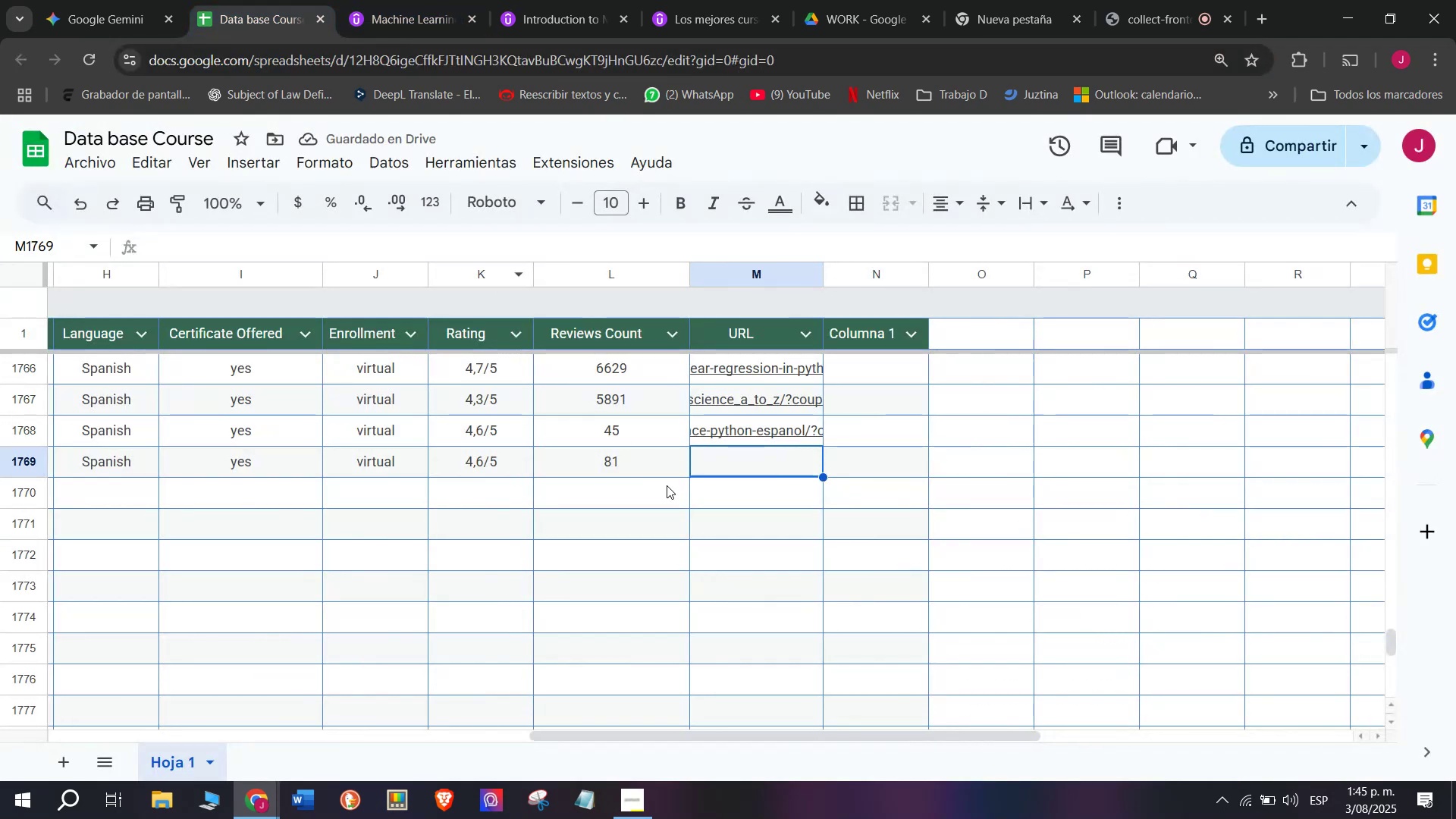 
key(Control+V)
 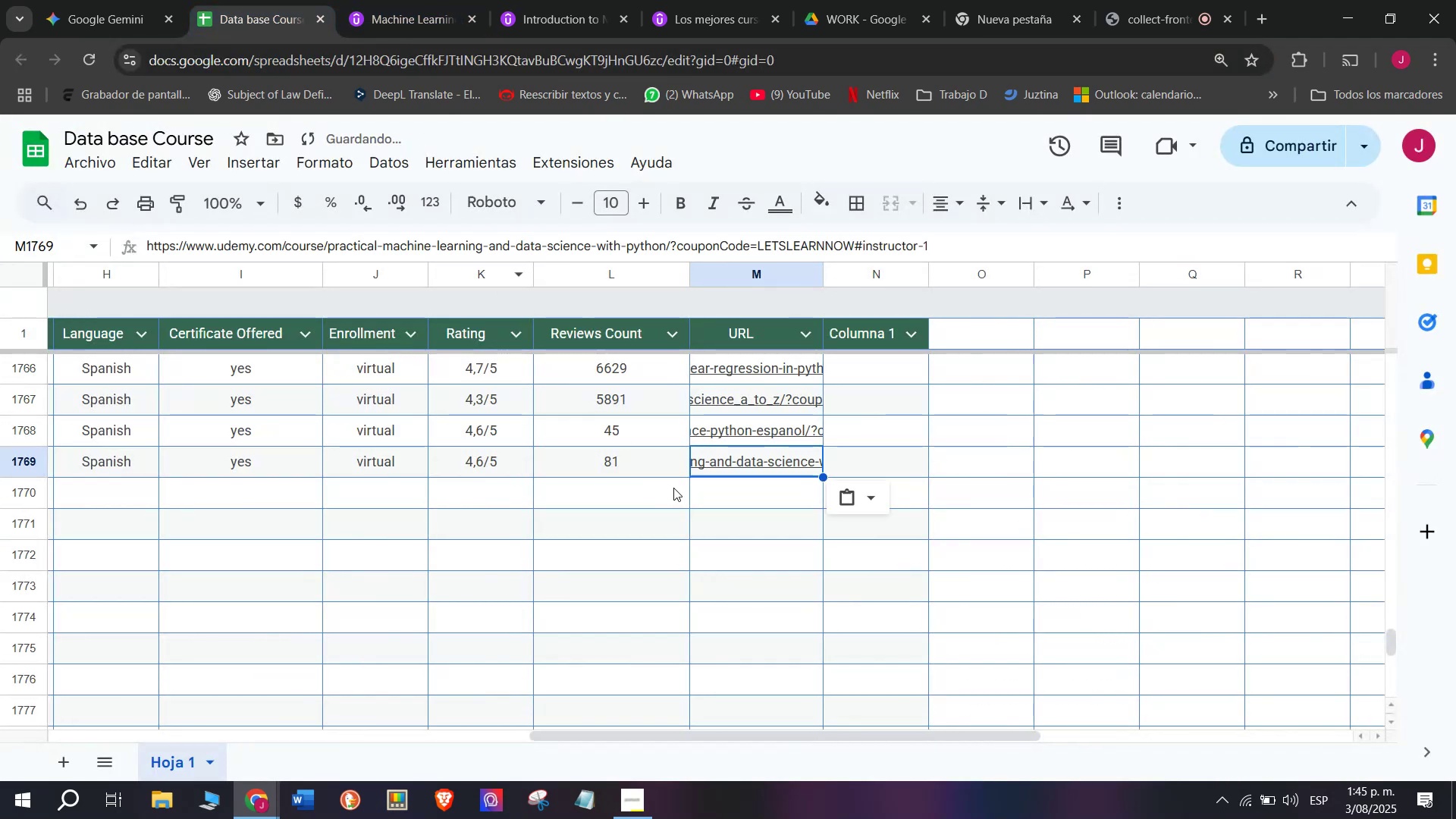 
scroll: coordinate [244, 487], scroll_direction: up, amount: 2.0
 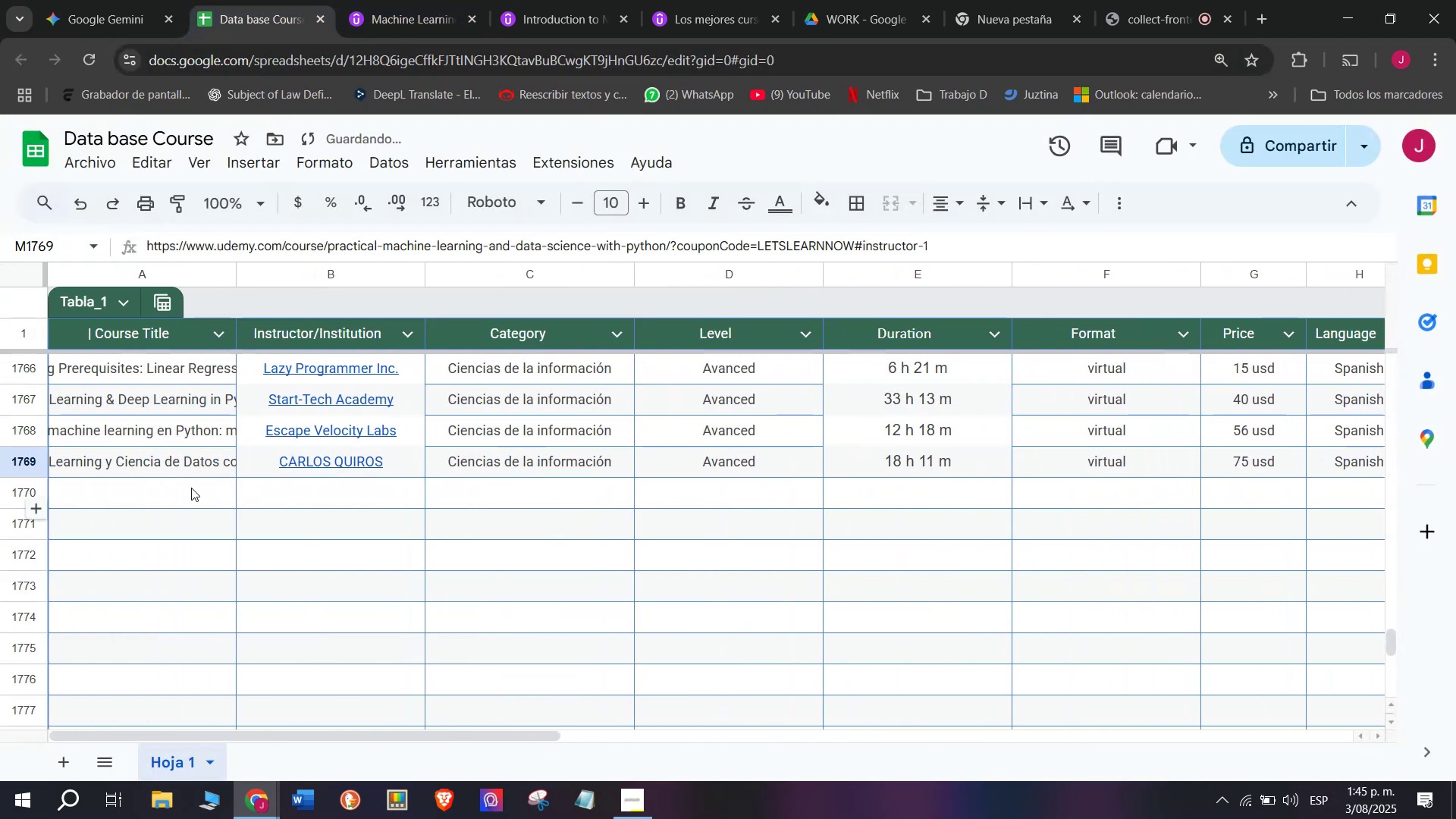 
left_click([191, 488])
 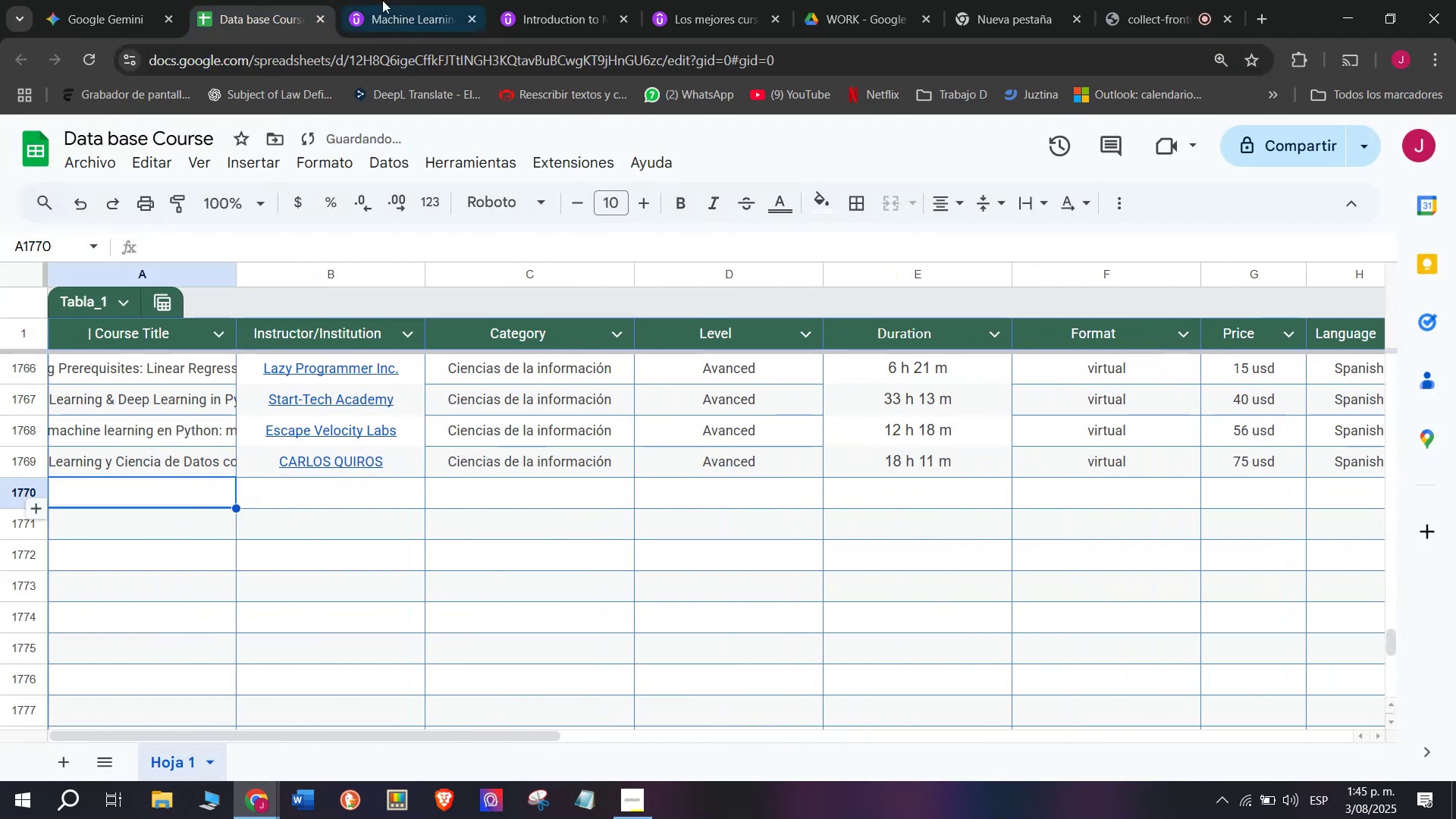 
left_click([403, 0])
 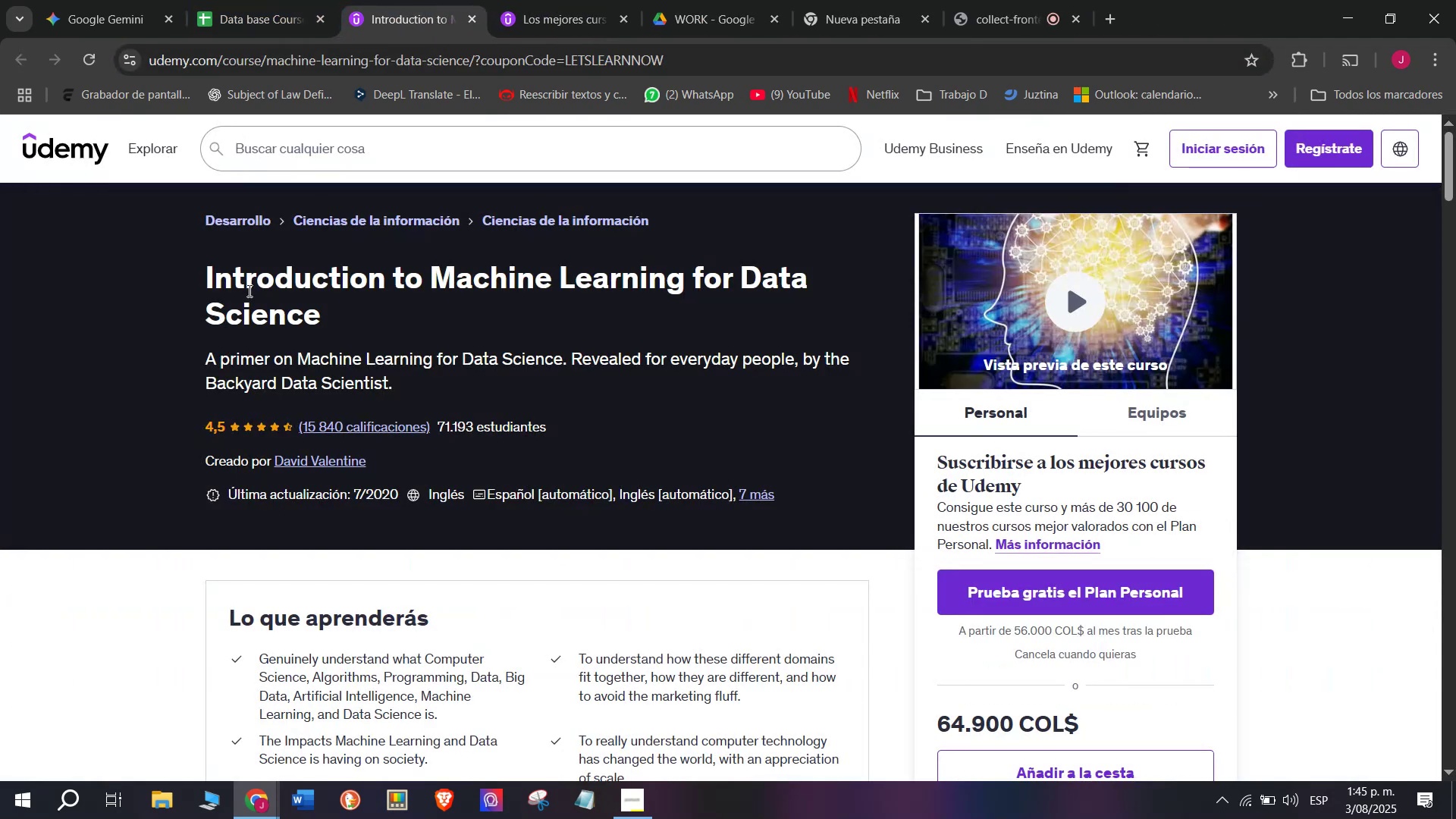 
left_click_drag(start_coordinate=[192, 275], to_coordinate=[359, 313])
 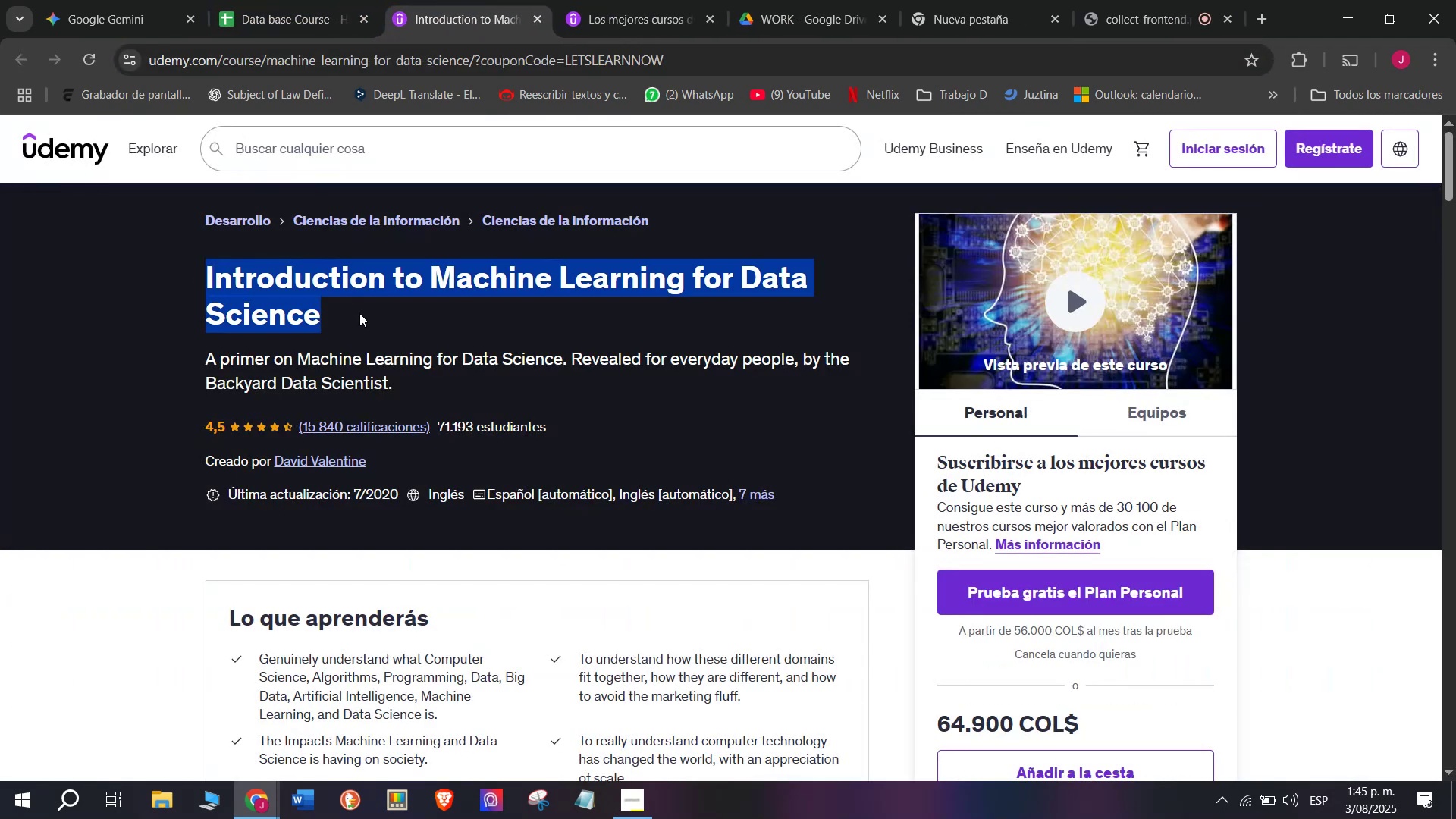 
key(Break)
 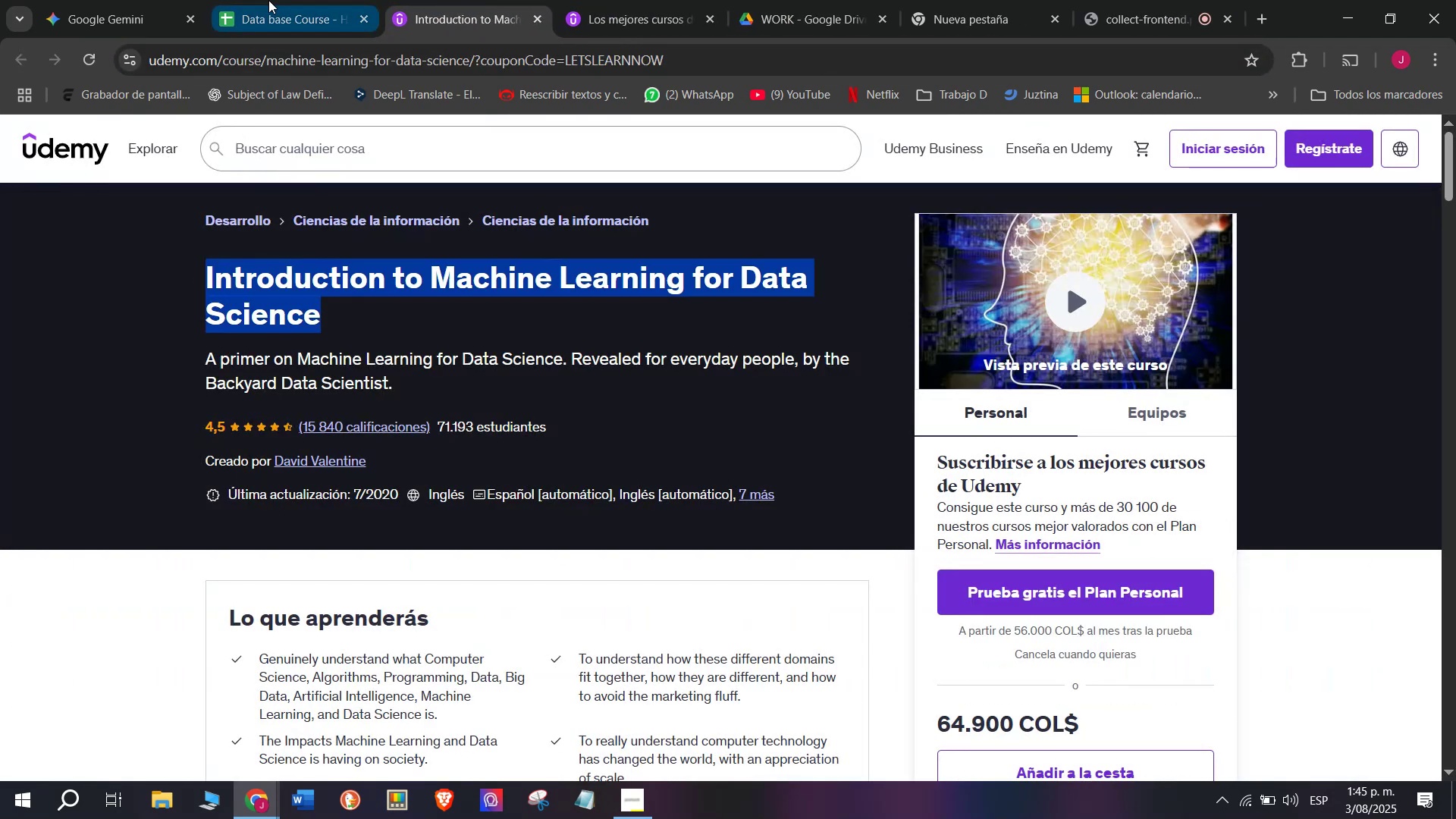 
key(Control+ControlLeft)
 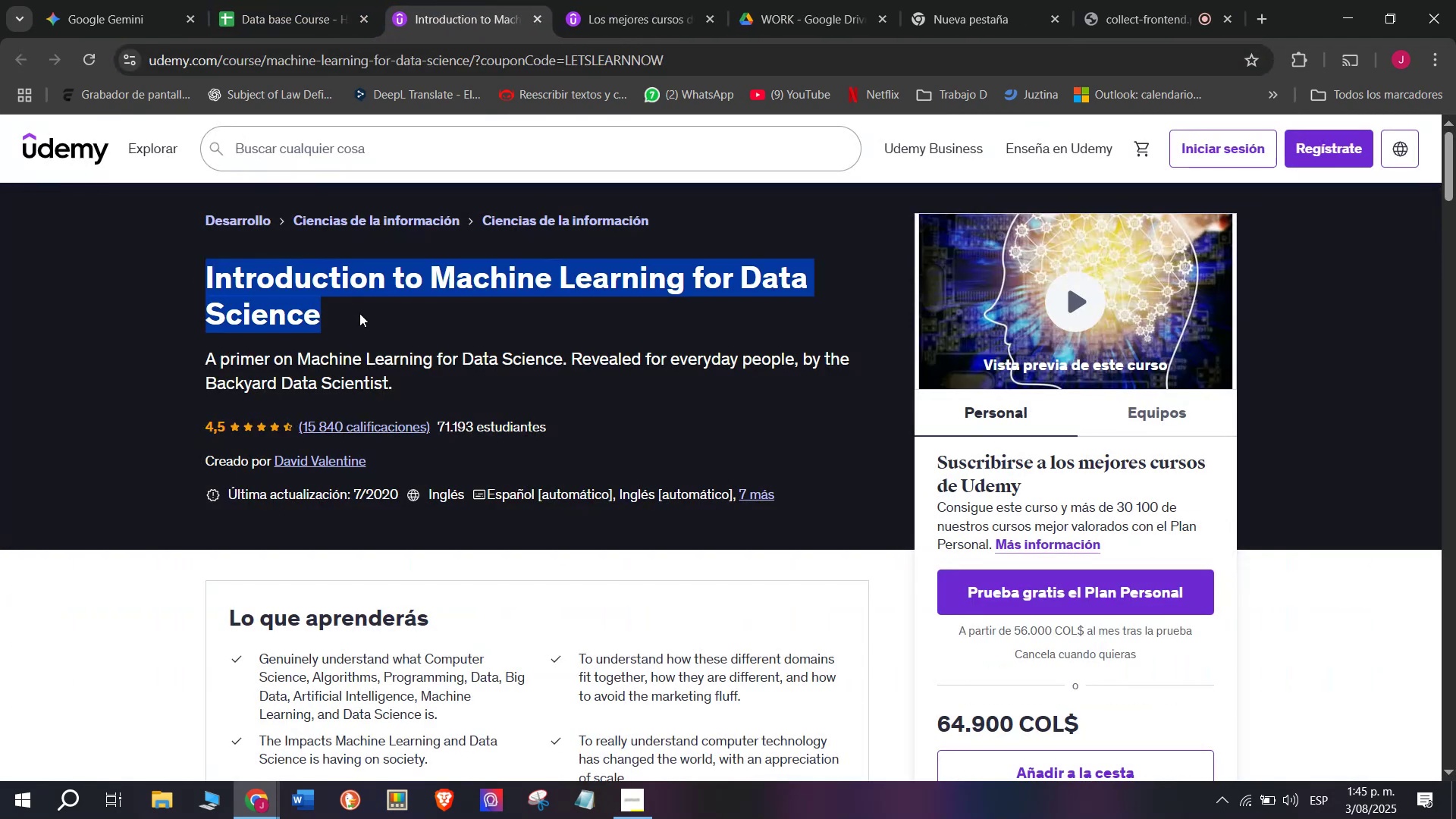 
key(Control+C)
 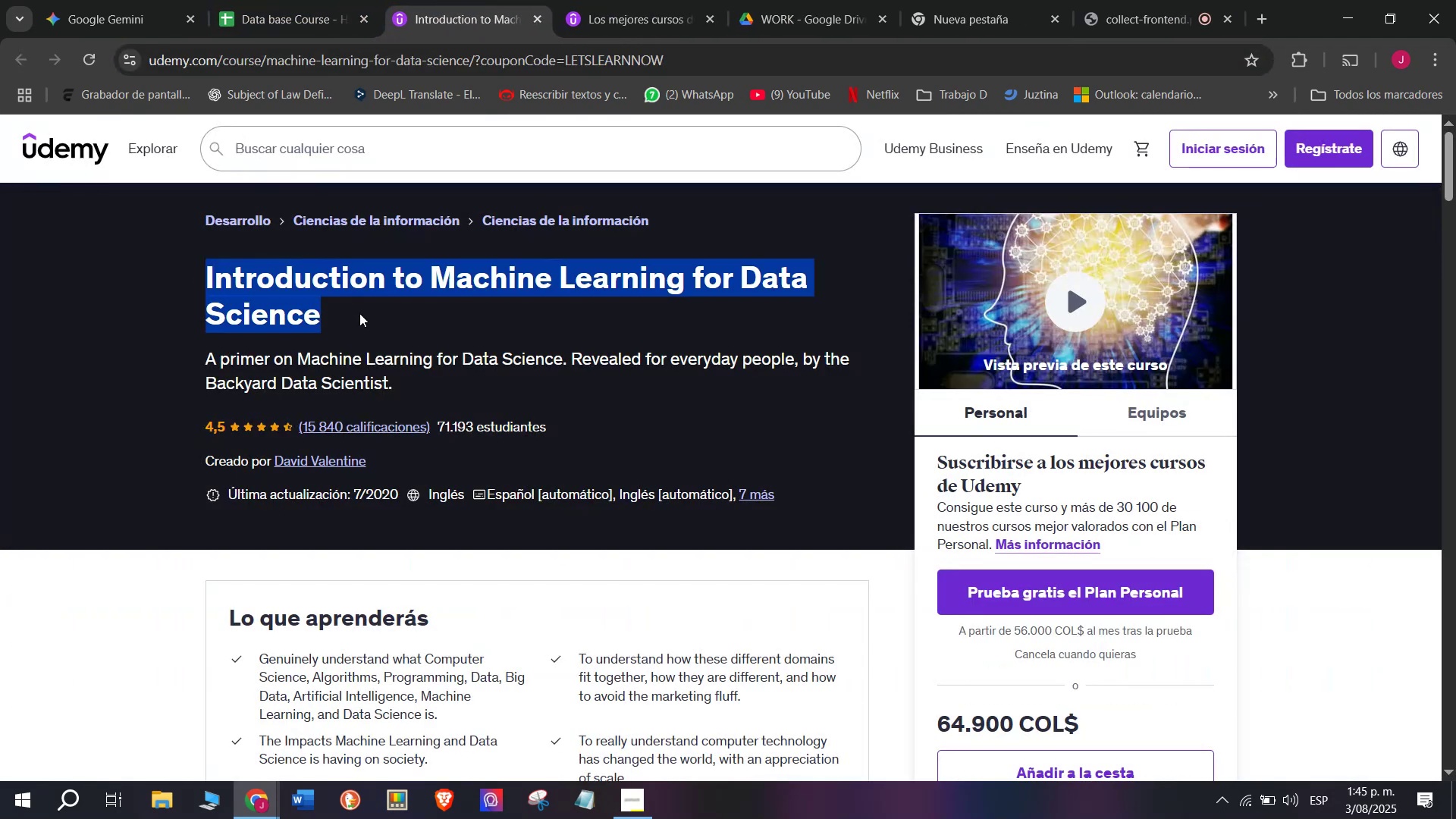 
key(Break)
 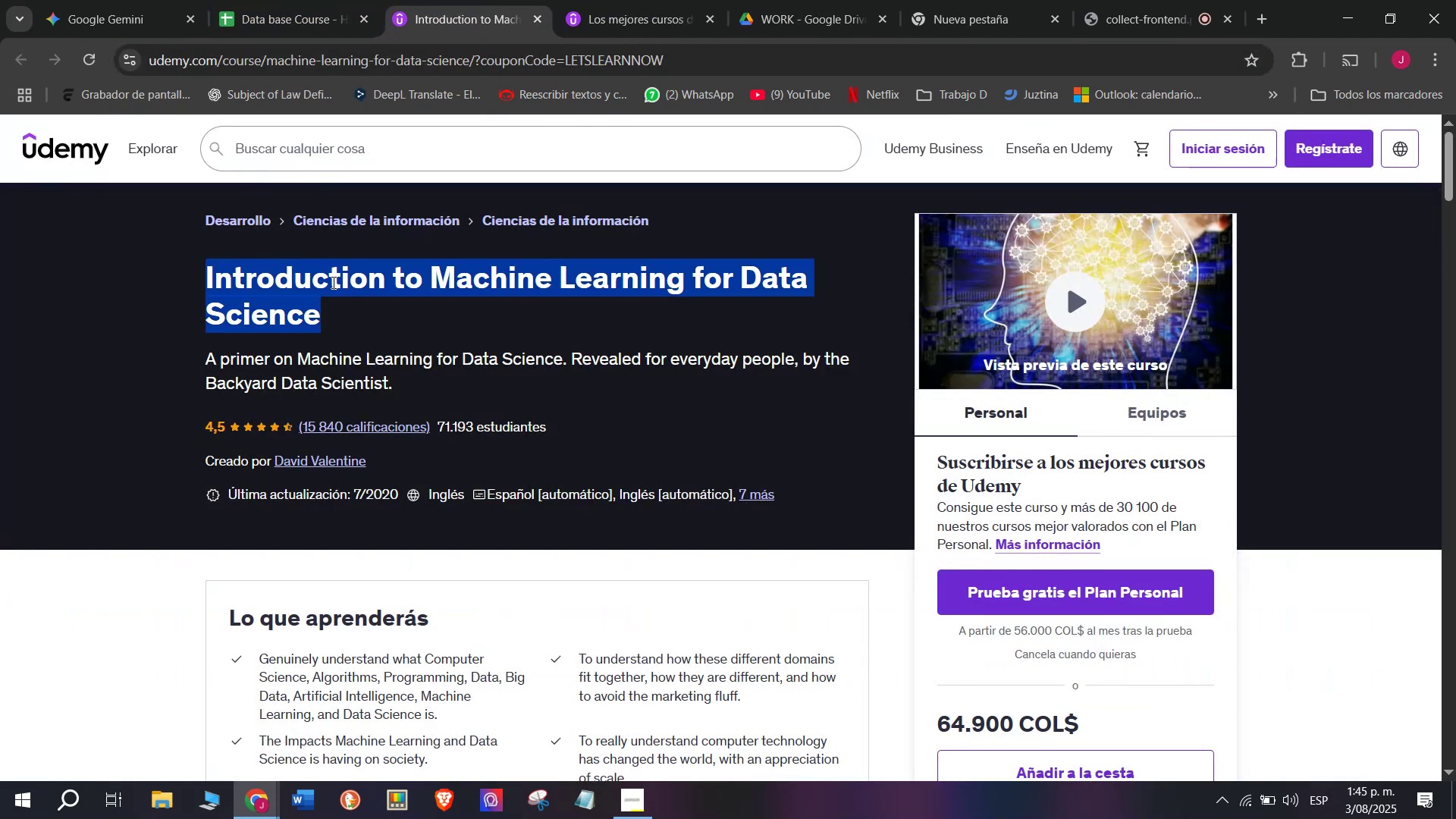 
key(Control+ControlLeft)
 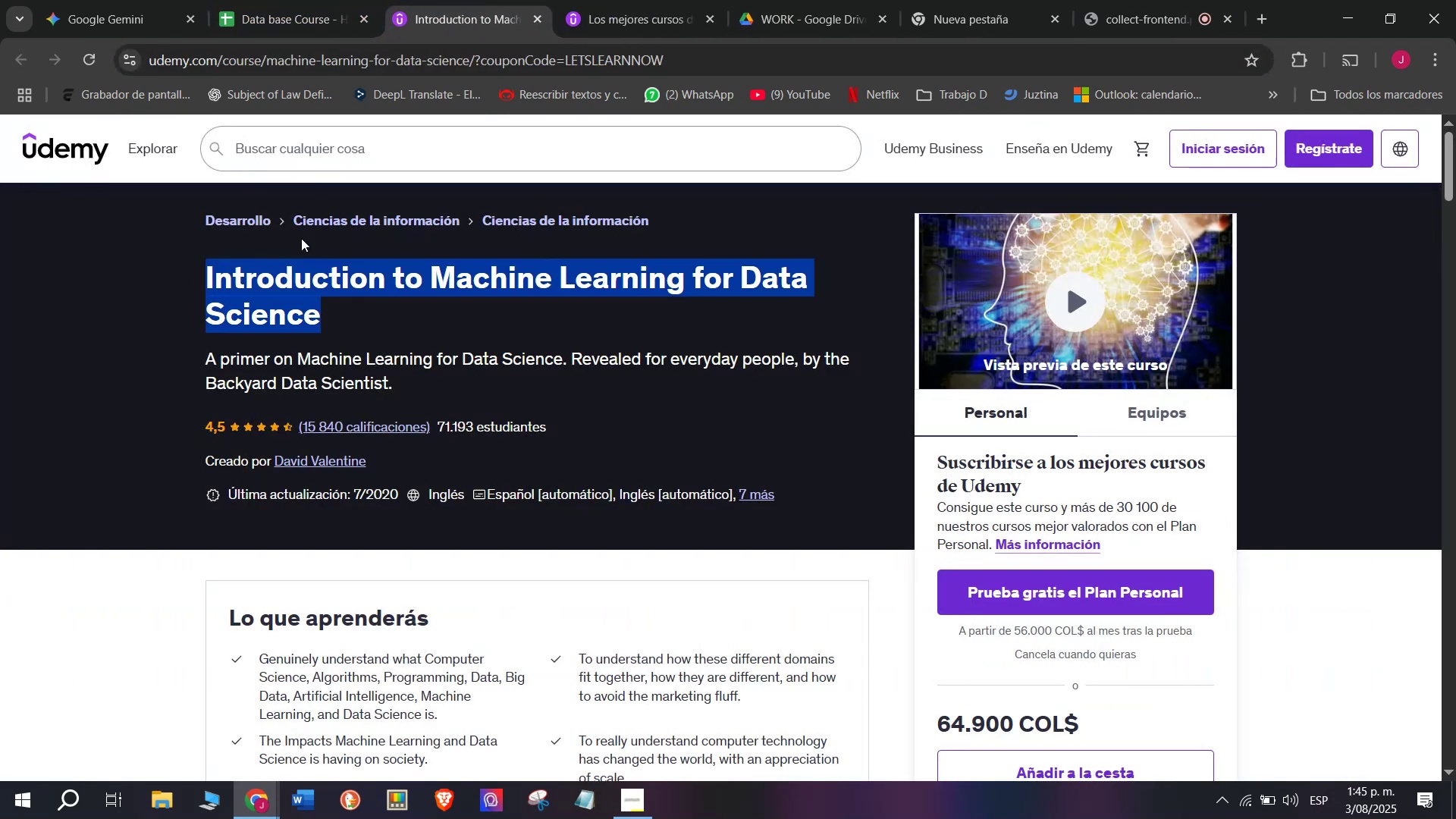 
key(Control+C)
 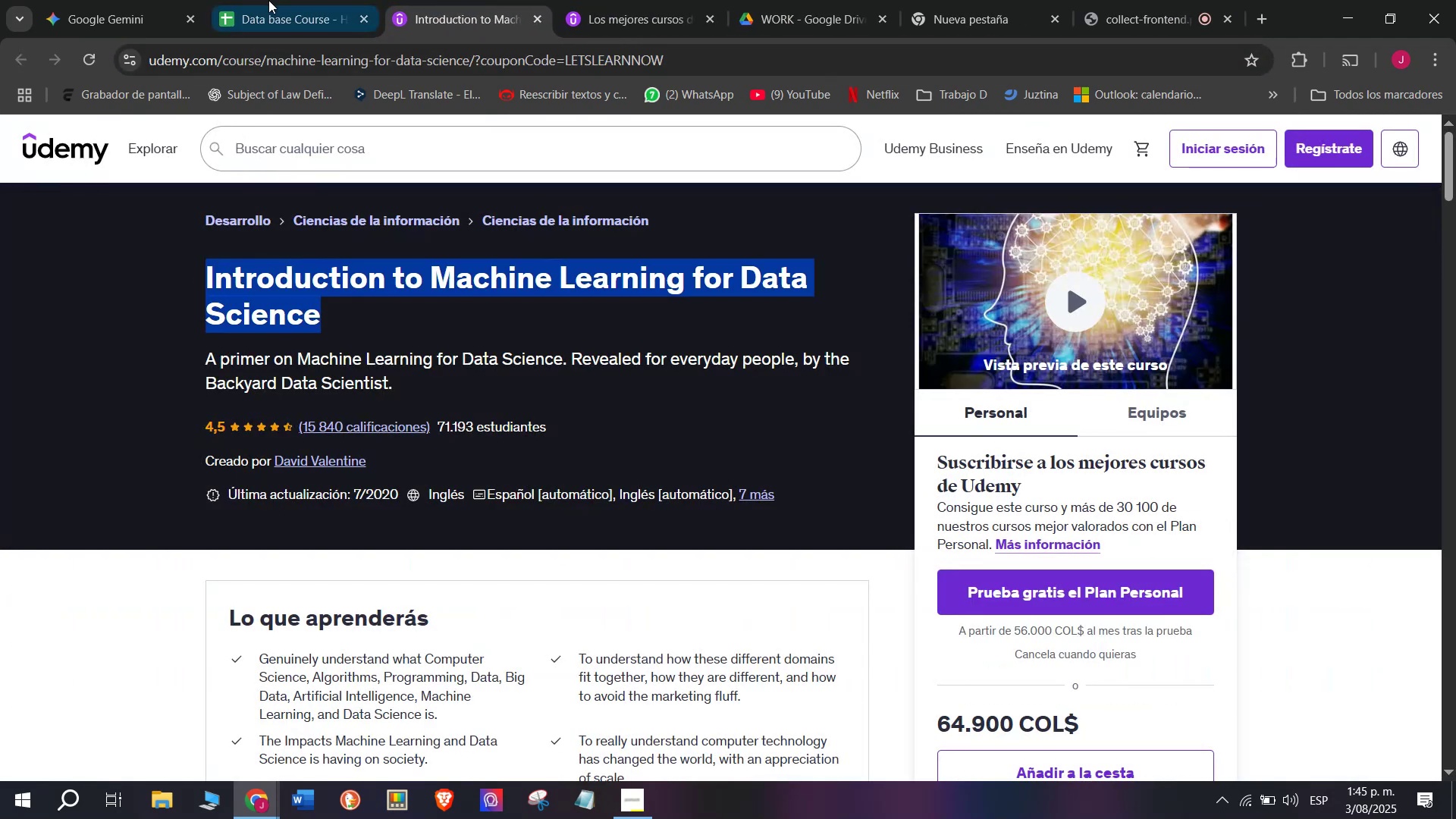 
left_click([268, 0])
 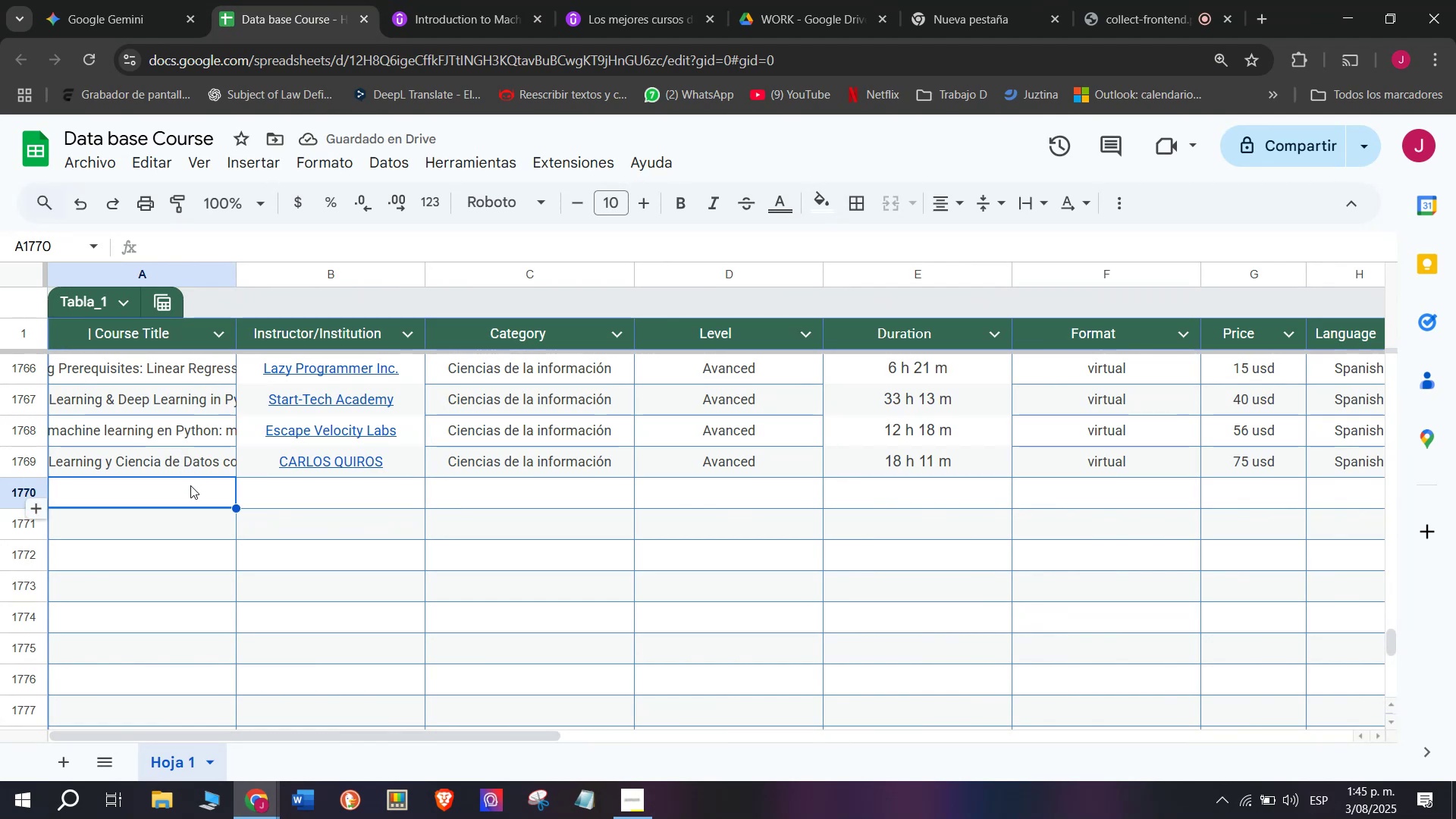 
double_click([190, 486])
 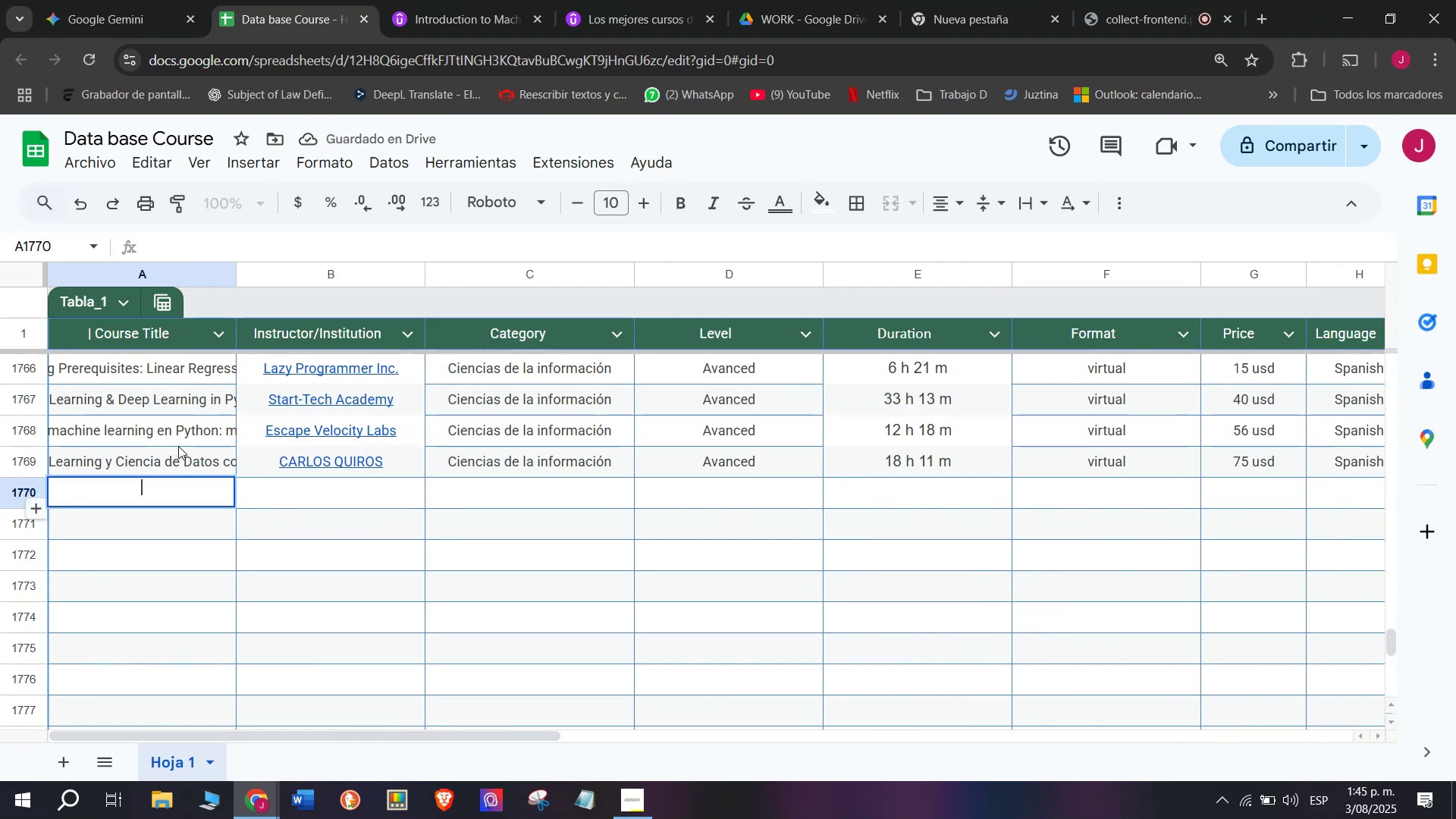 
key(Control+ControlLeft)
 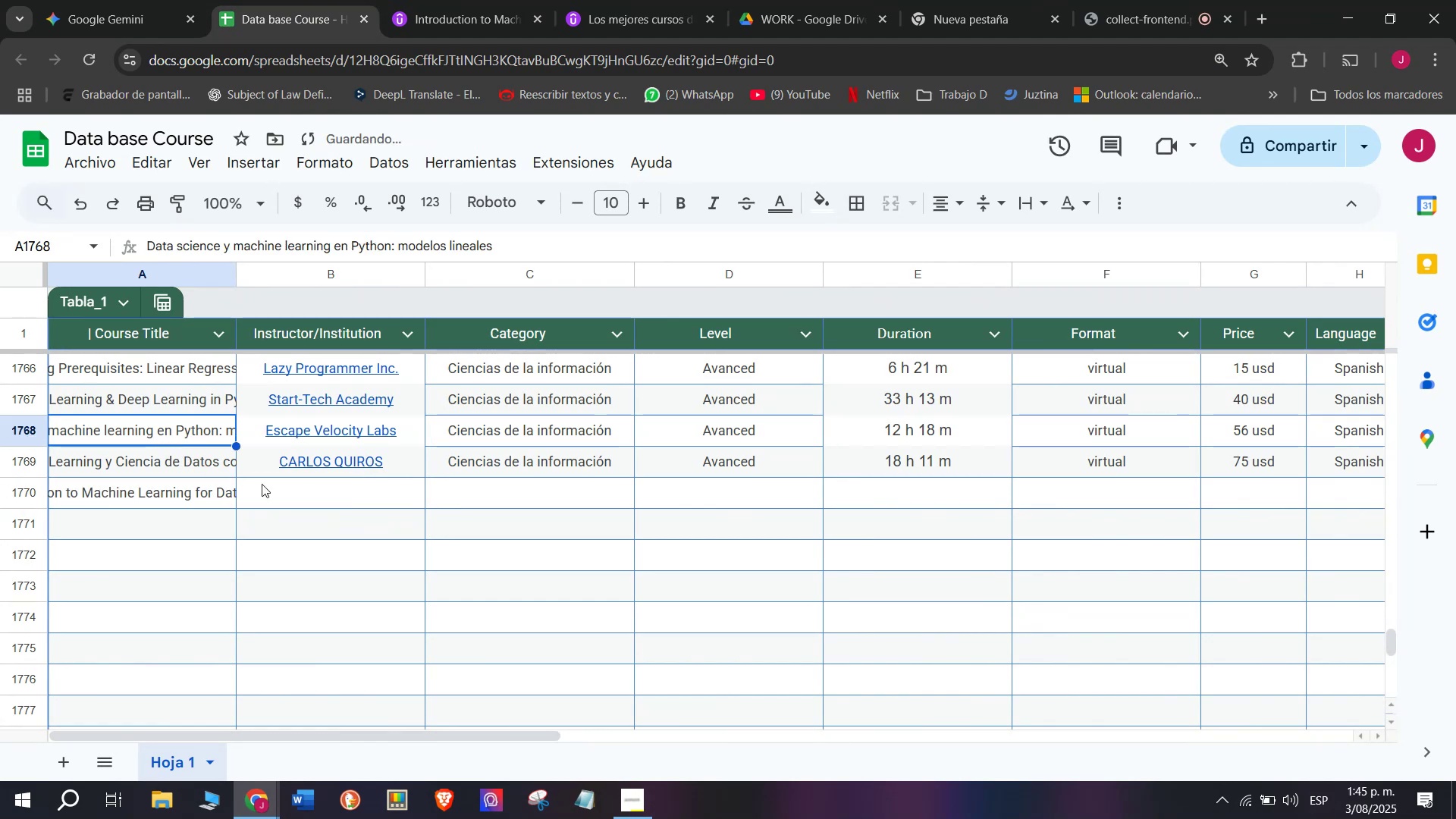 
key(Z)
 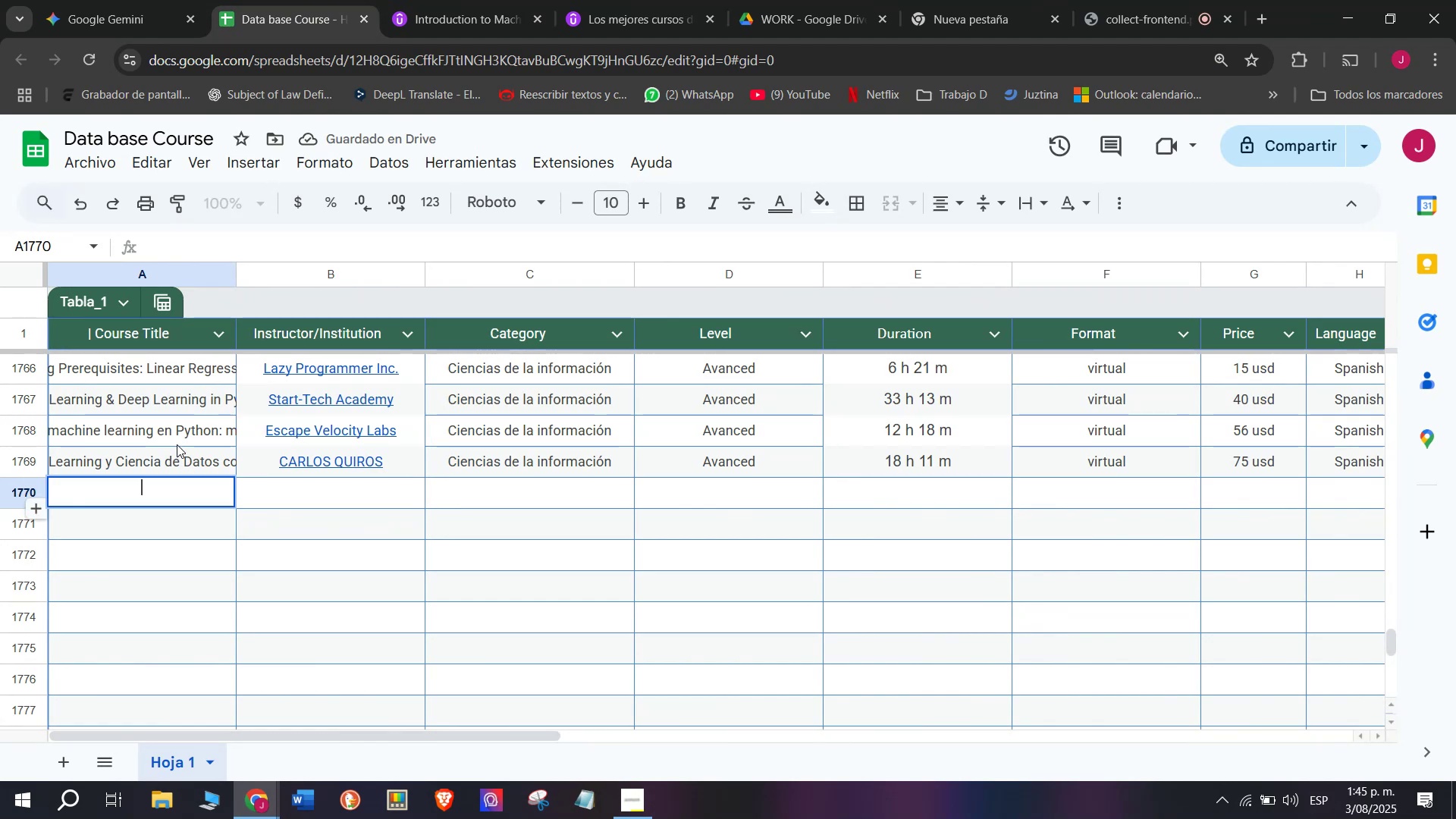 
key(Control+V)
 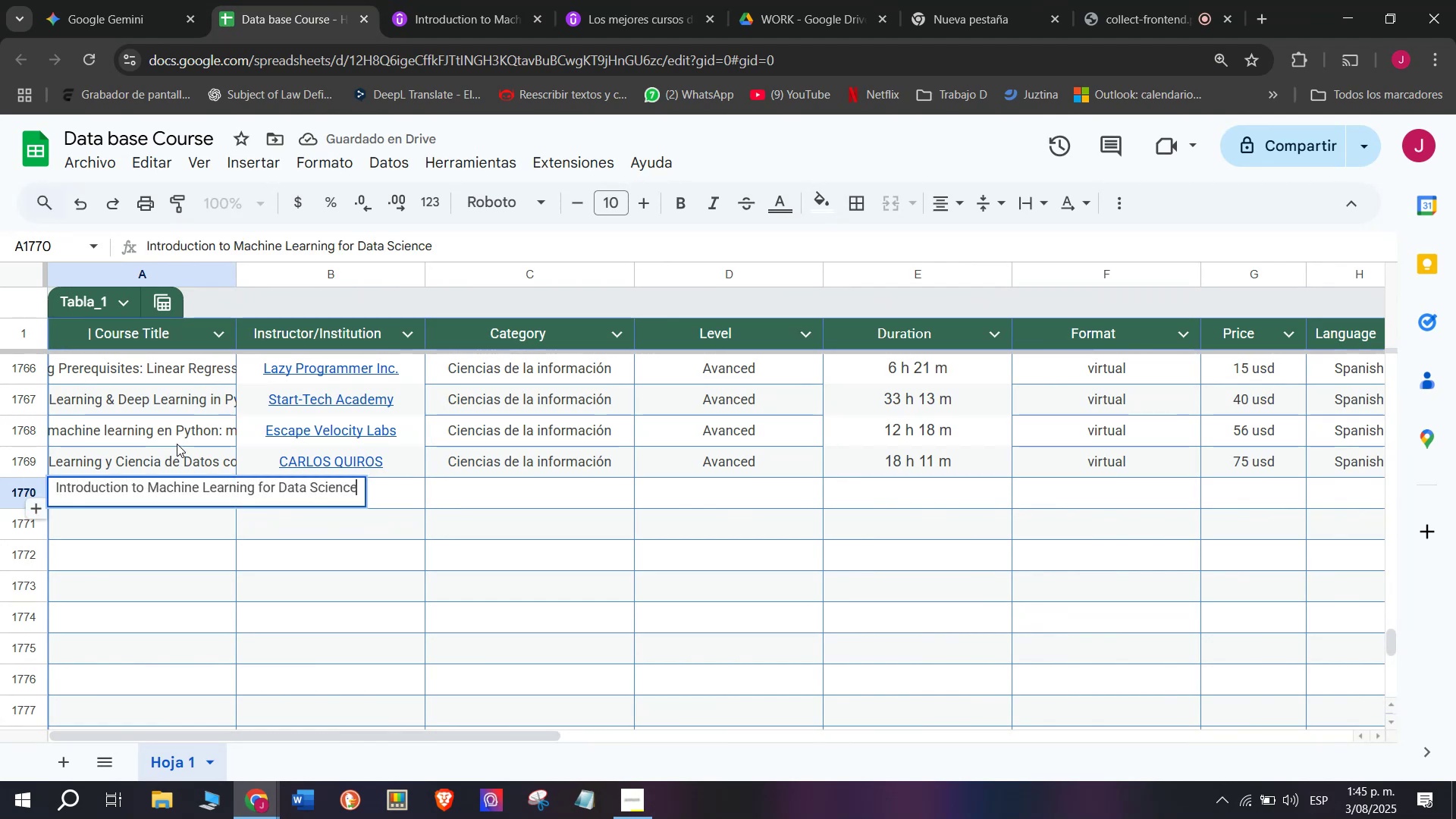 
triple_click([177, 444])
 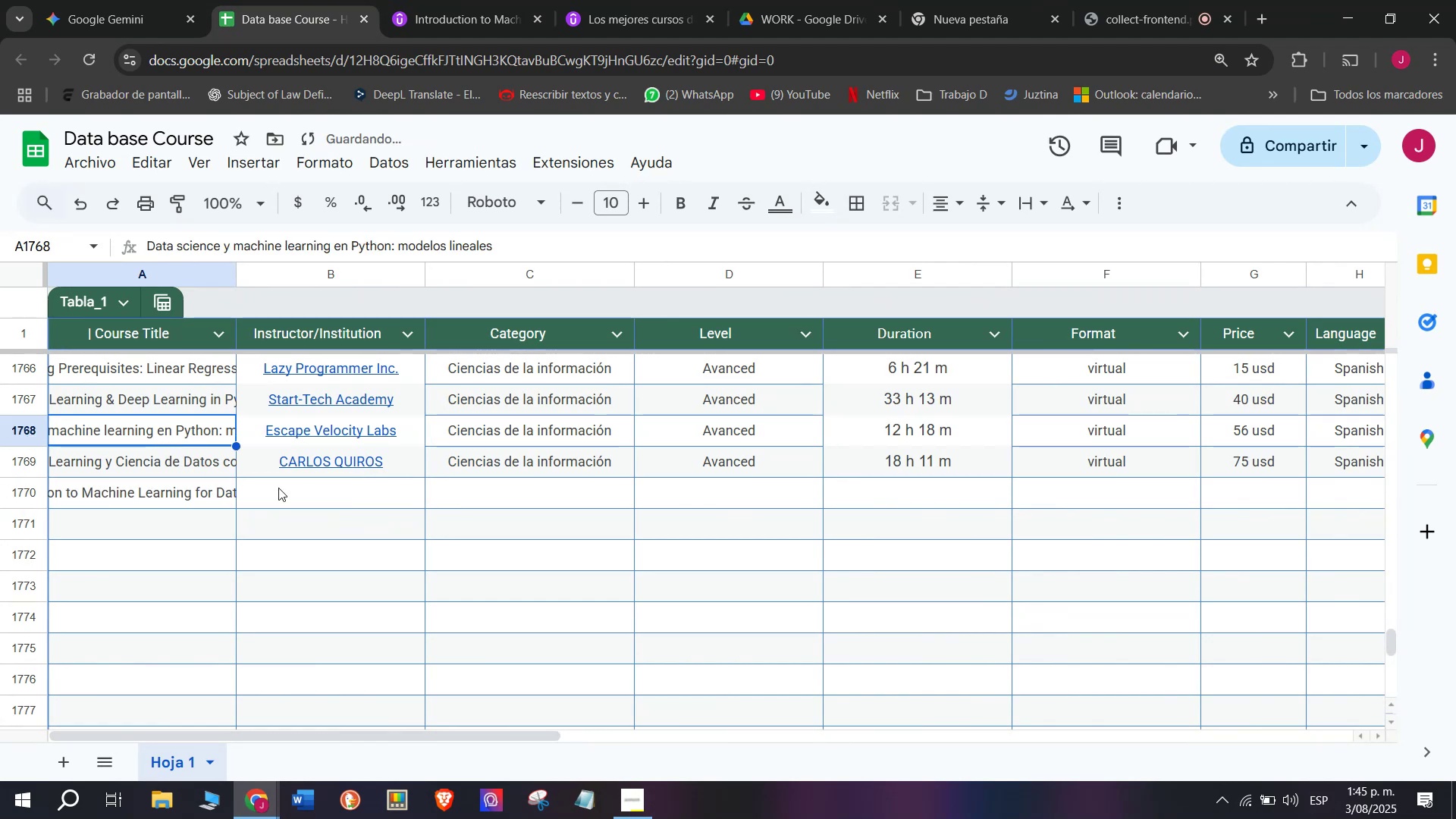 
triple_click([278, 488])
 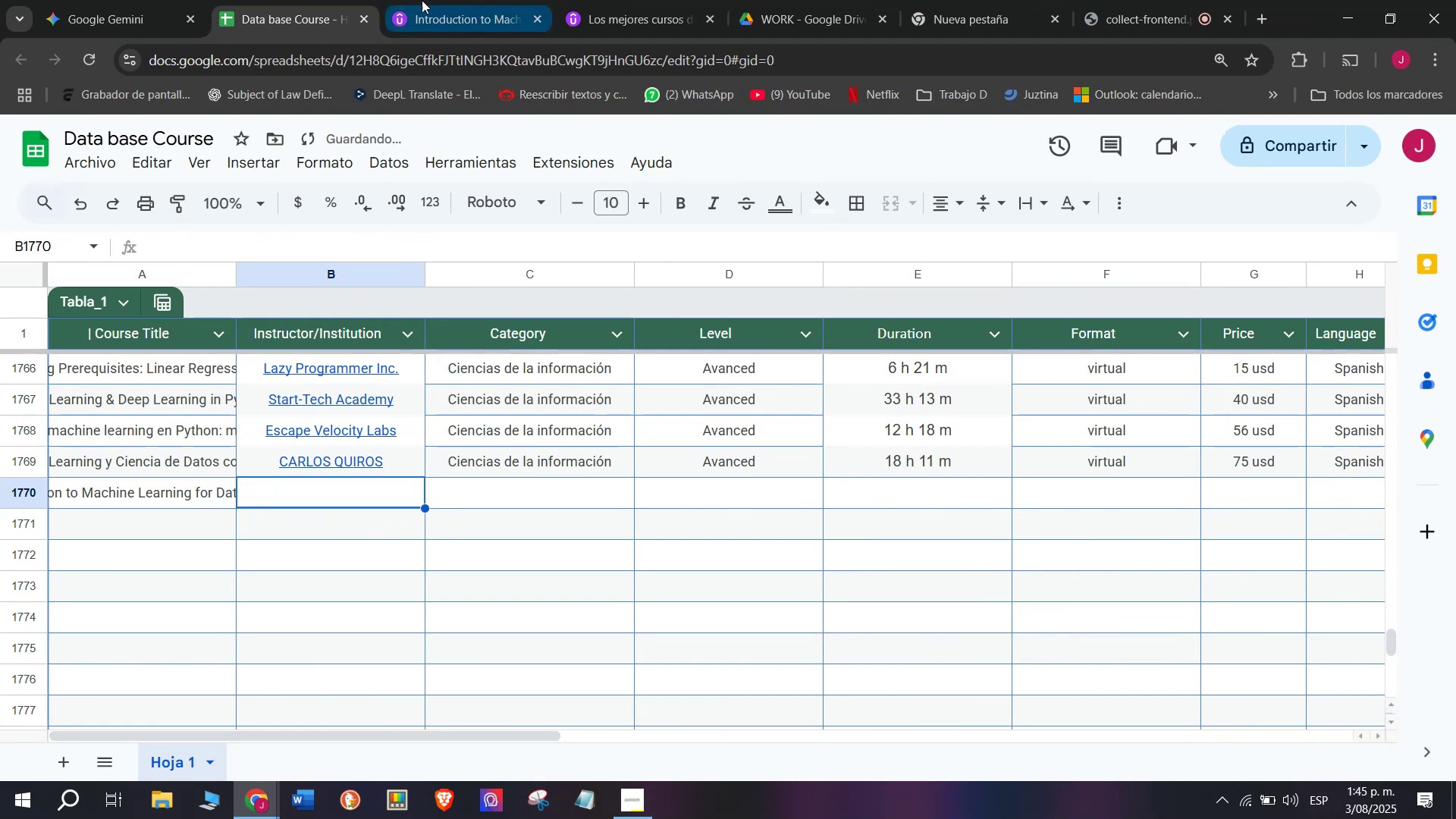 
left_click([431, 0])
 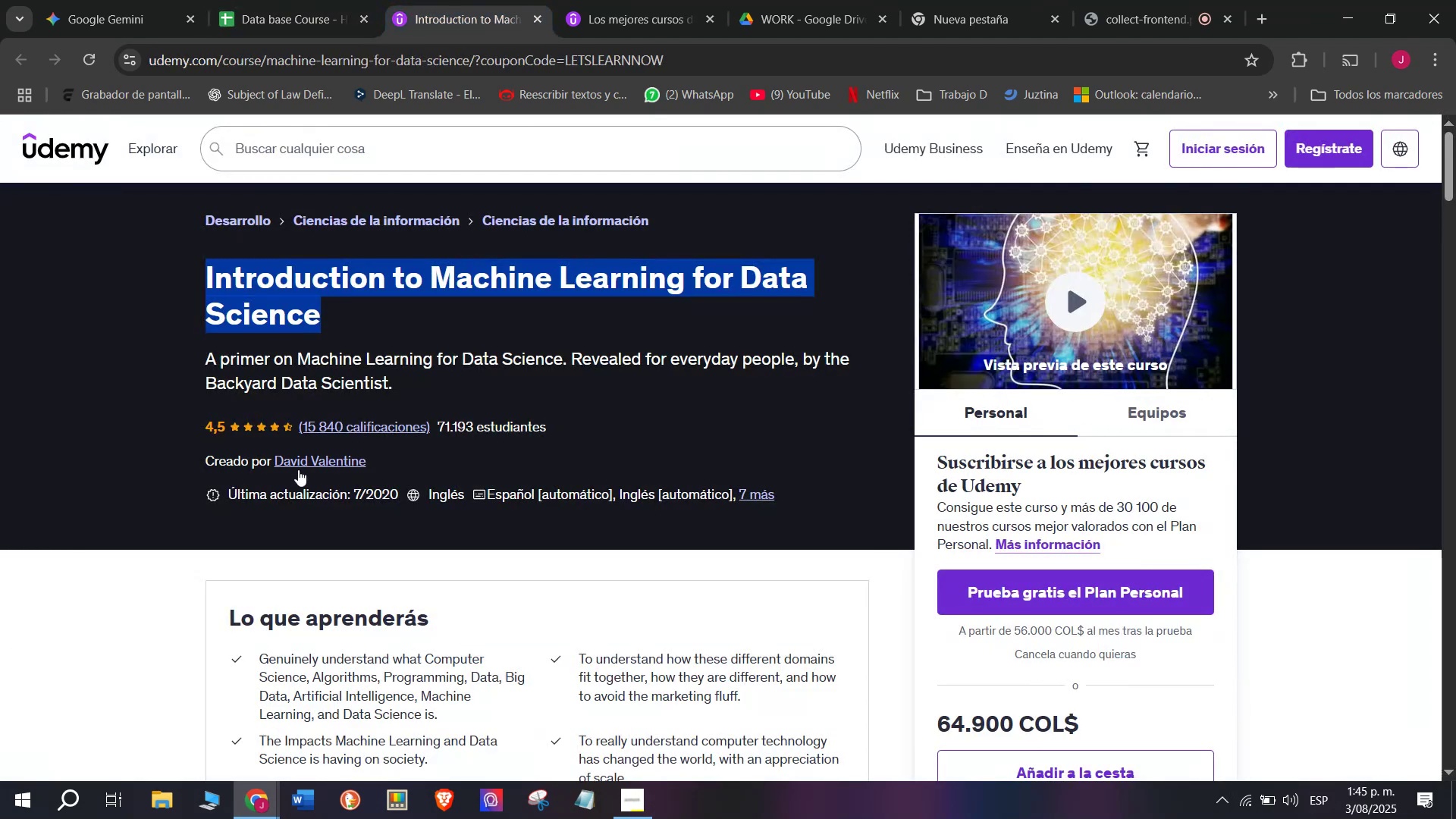 
left_click([298, 469])
 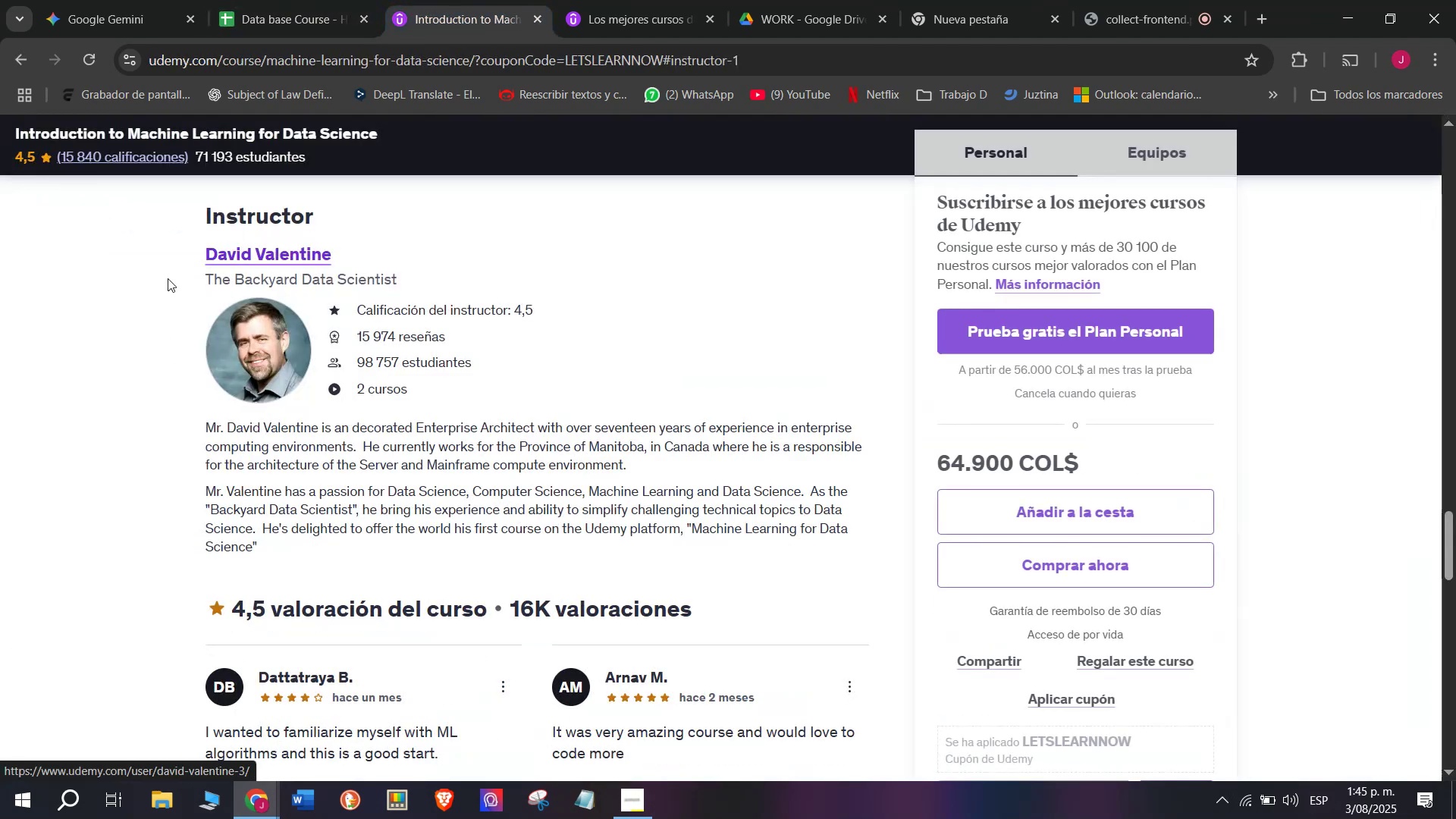 
left_click_drag(start_coordinate=[170, 253], to_coordinate=[372, 264])
 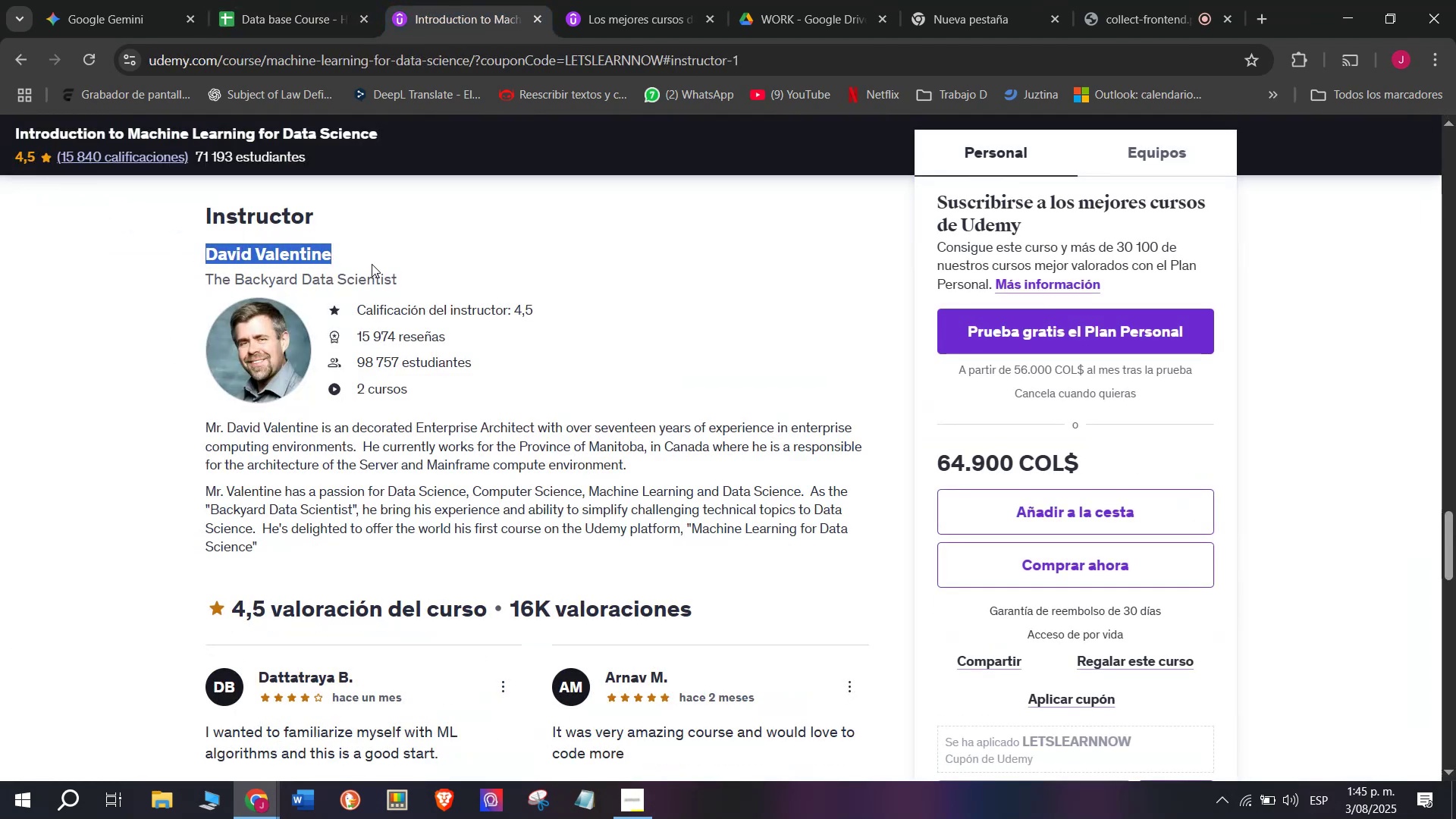 
key(Break)
 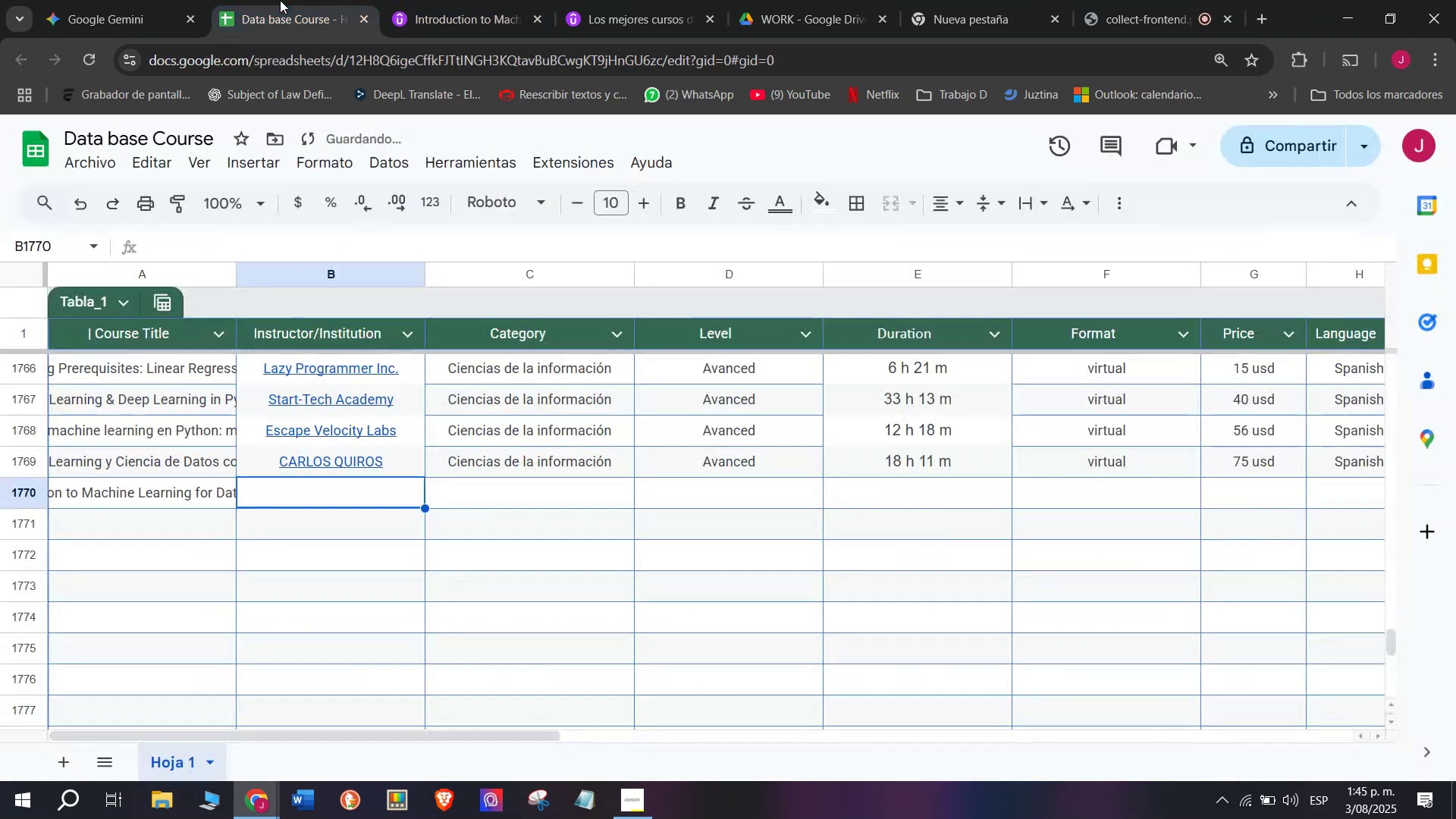 
key(Control+ControlLeft)
 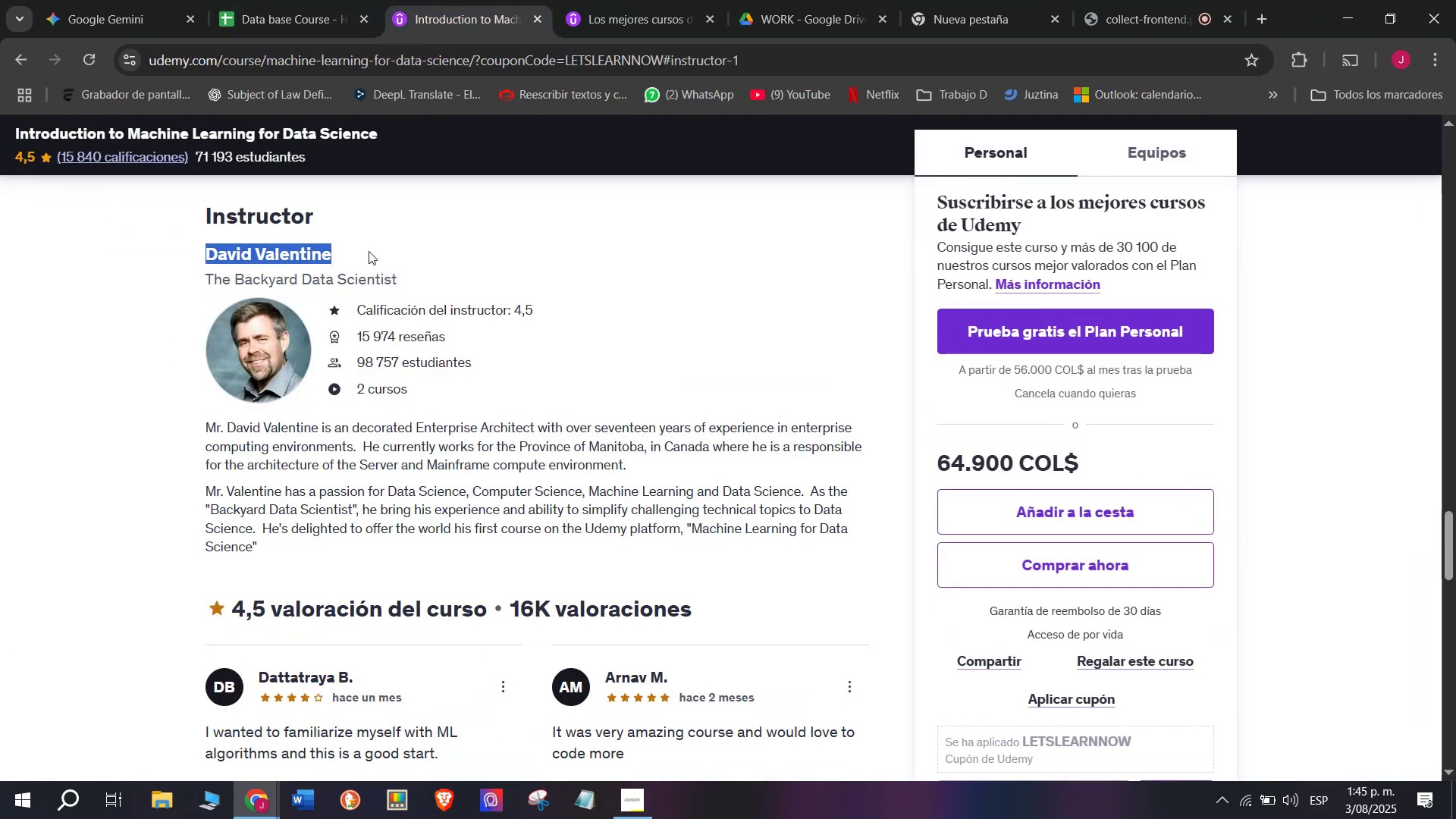 
key(Control+C)
 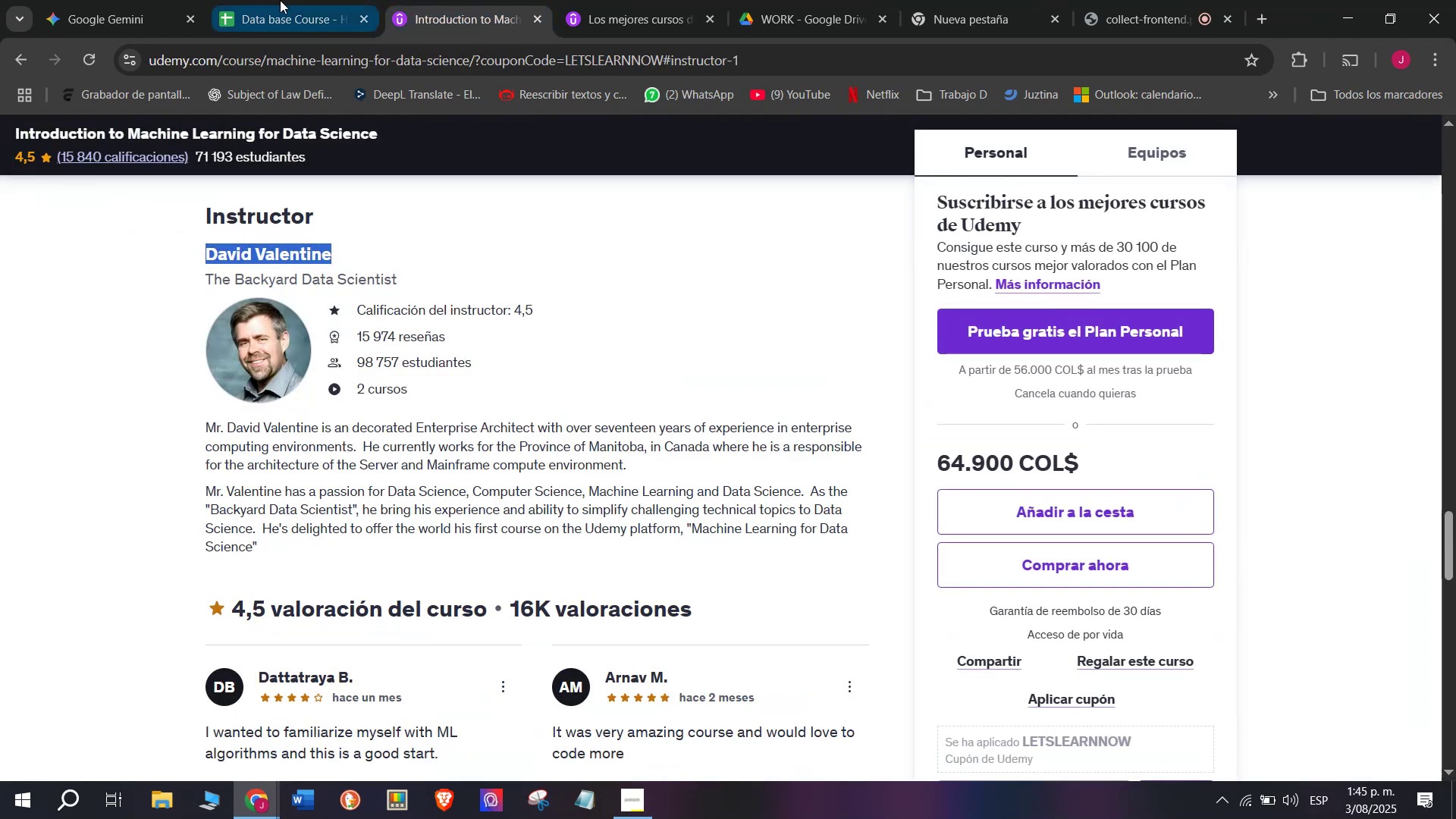 
left_click([280, 0])
 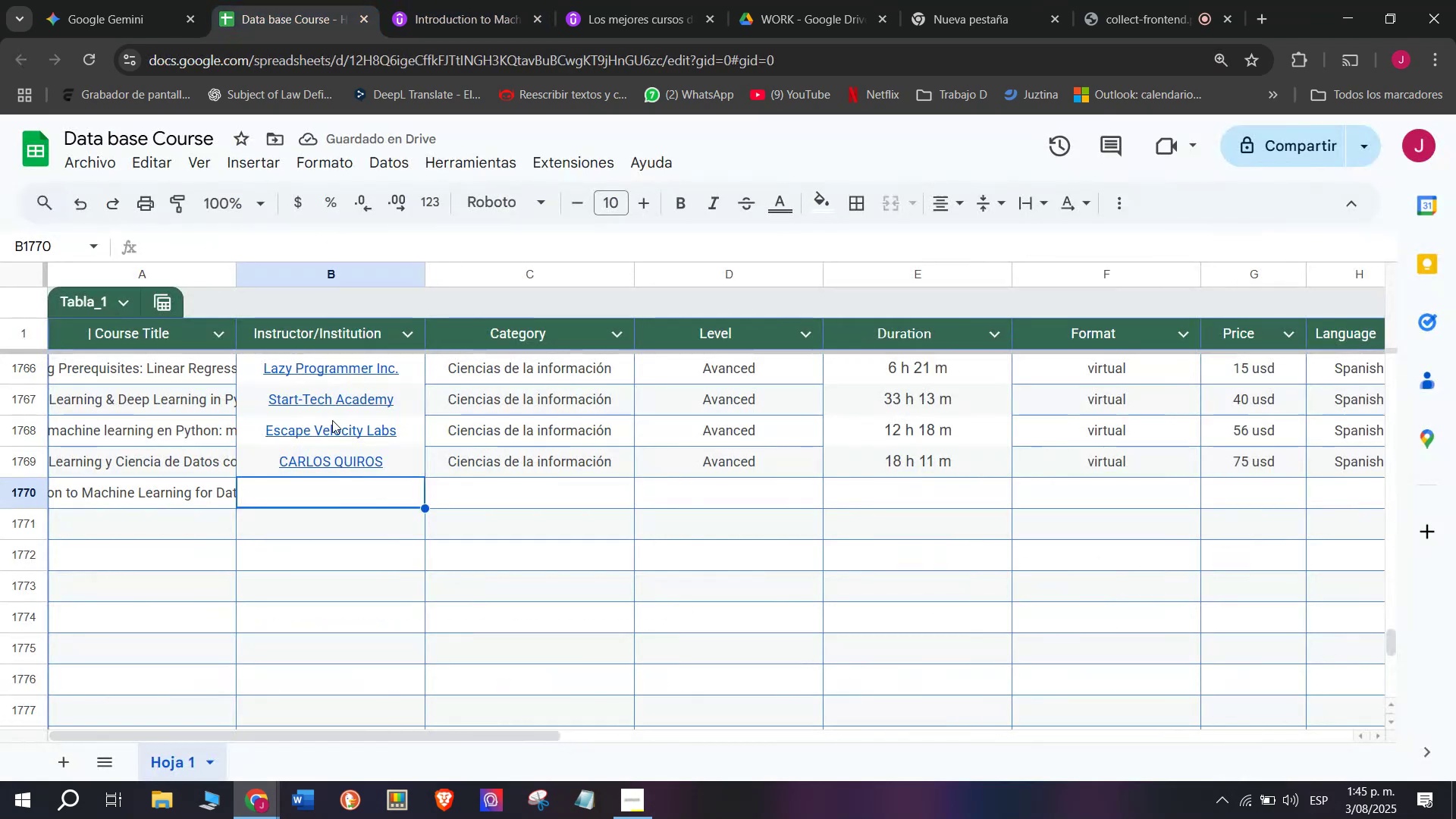 
key(Z)
 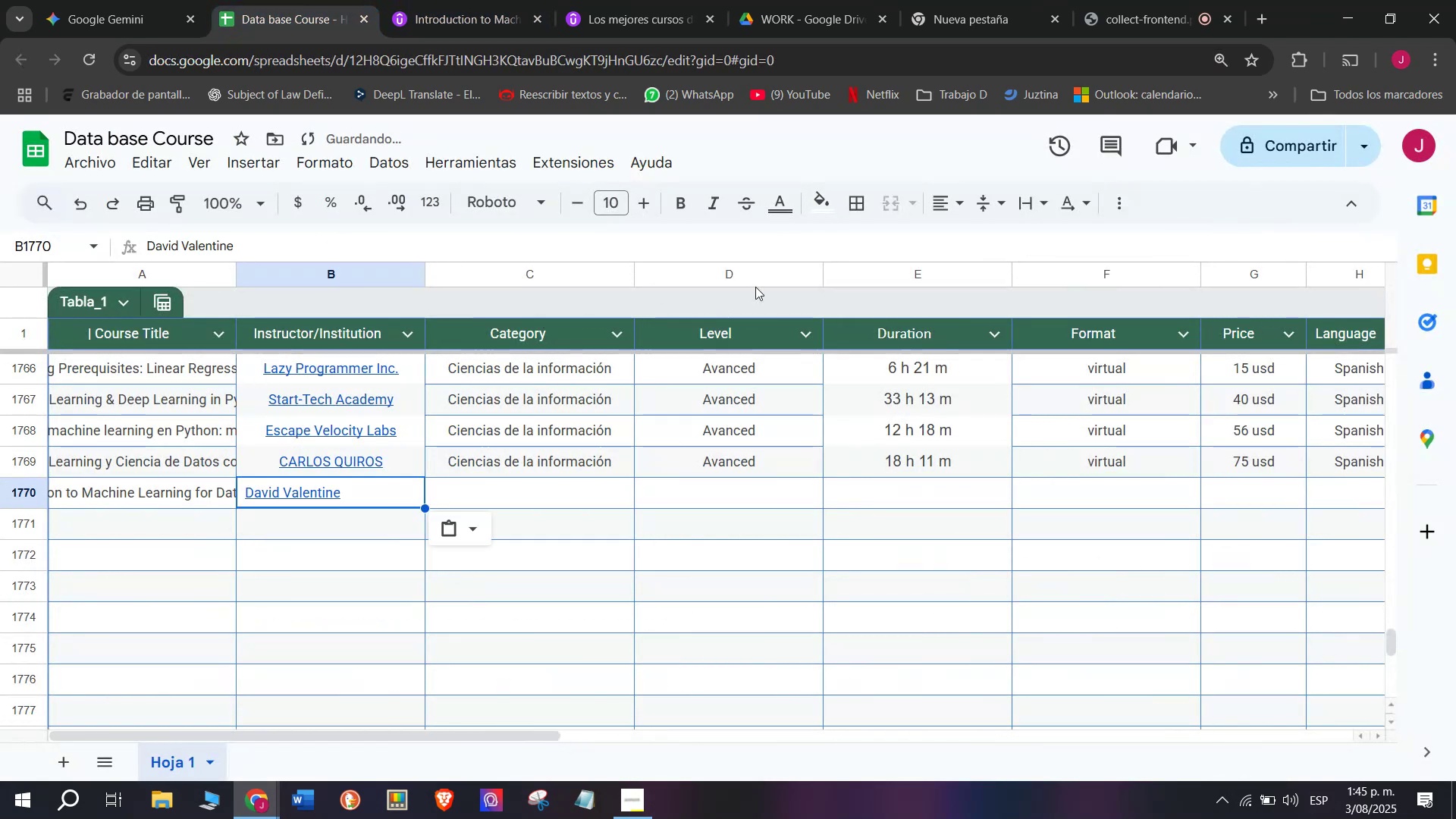 
key(Control+ControlLeft)
 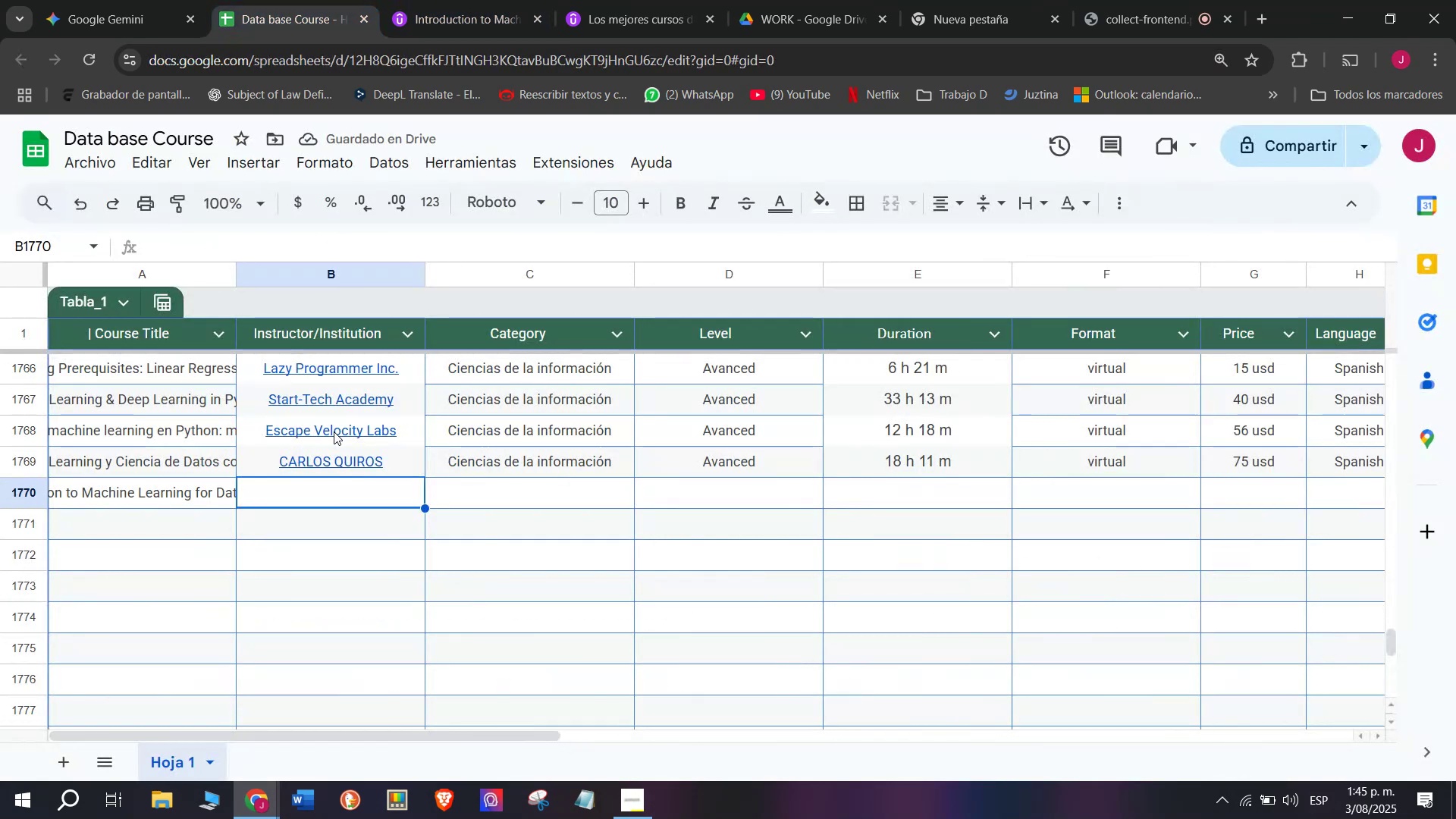 
key(Control+V)
 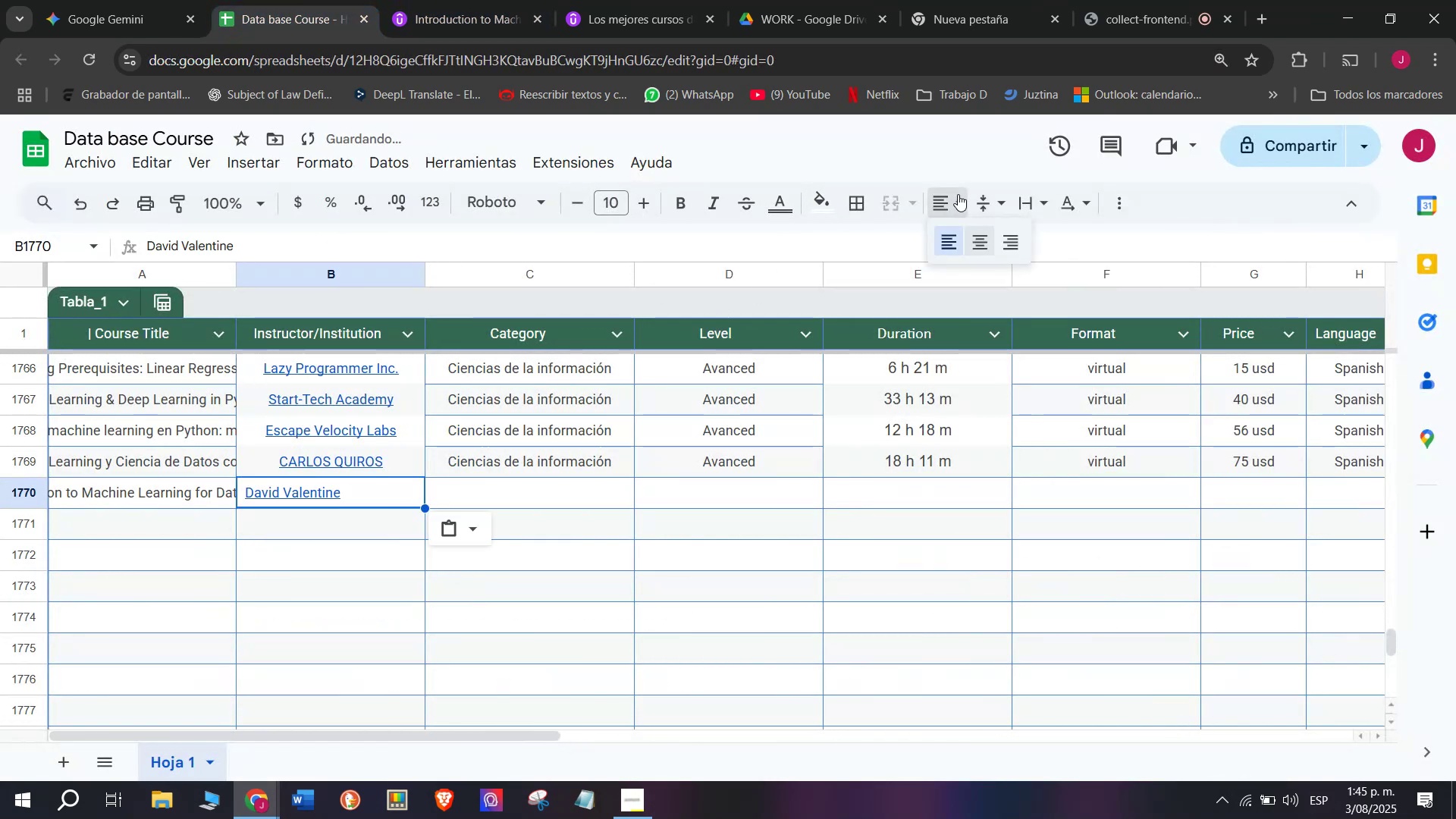 
left_click([981, 239])
 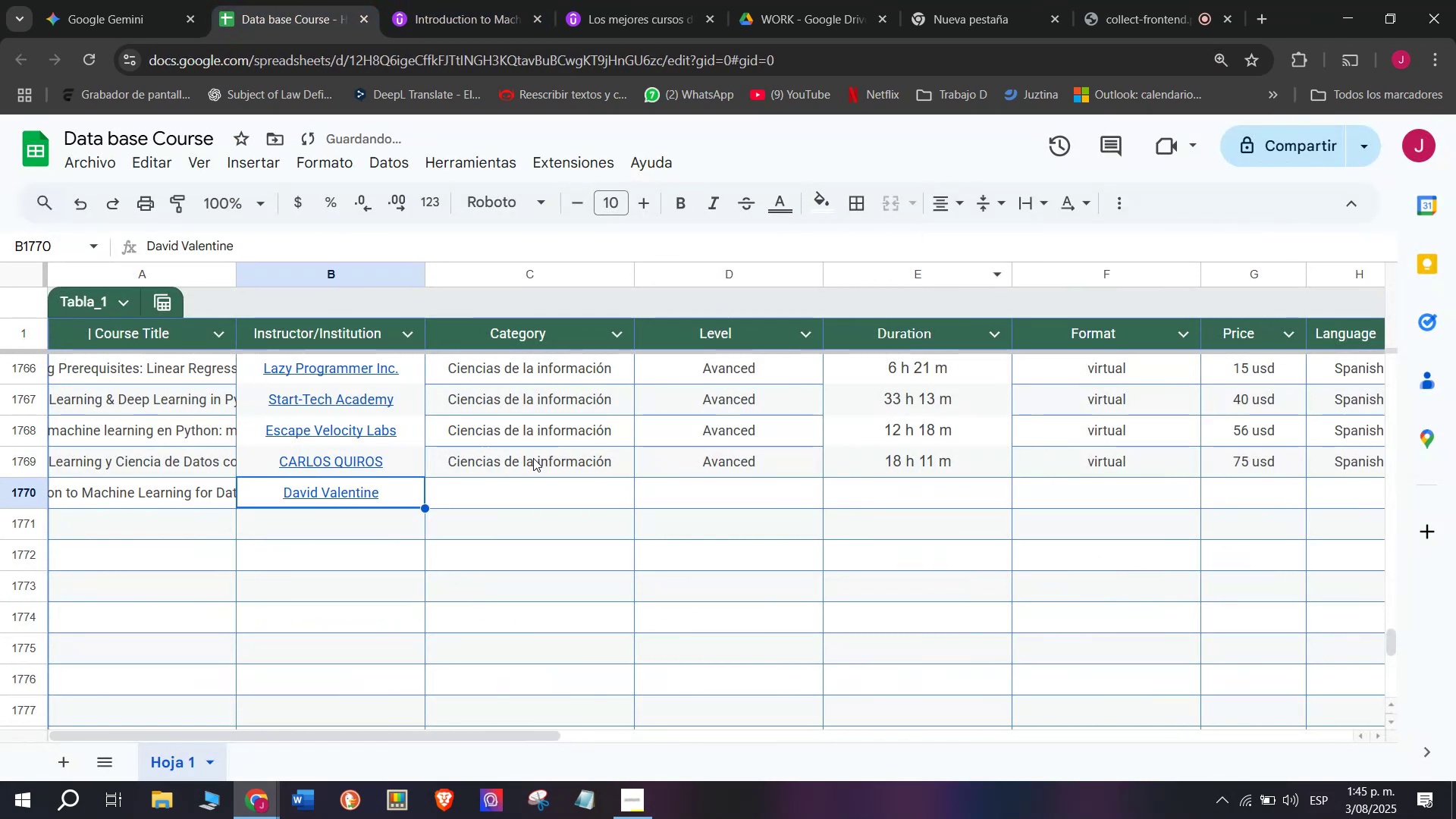 
left_click([530, 465])
 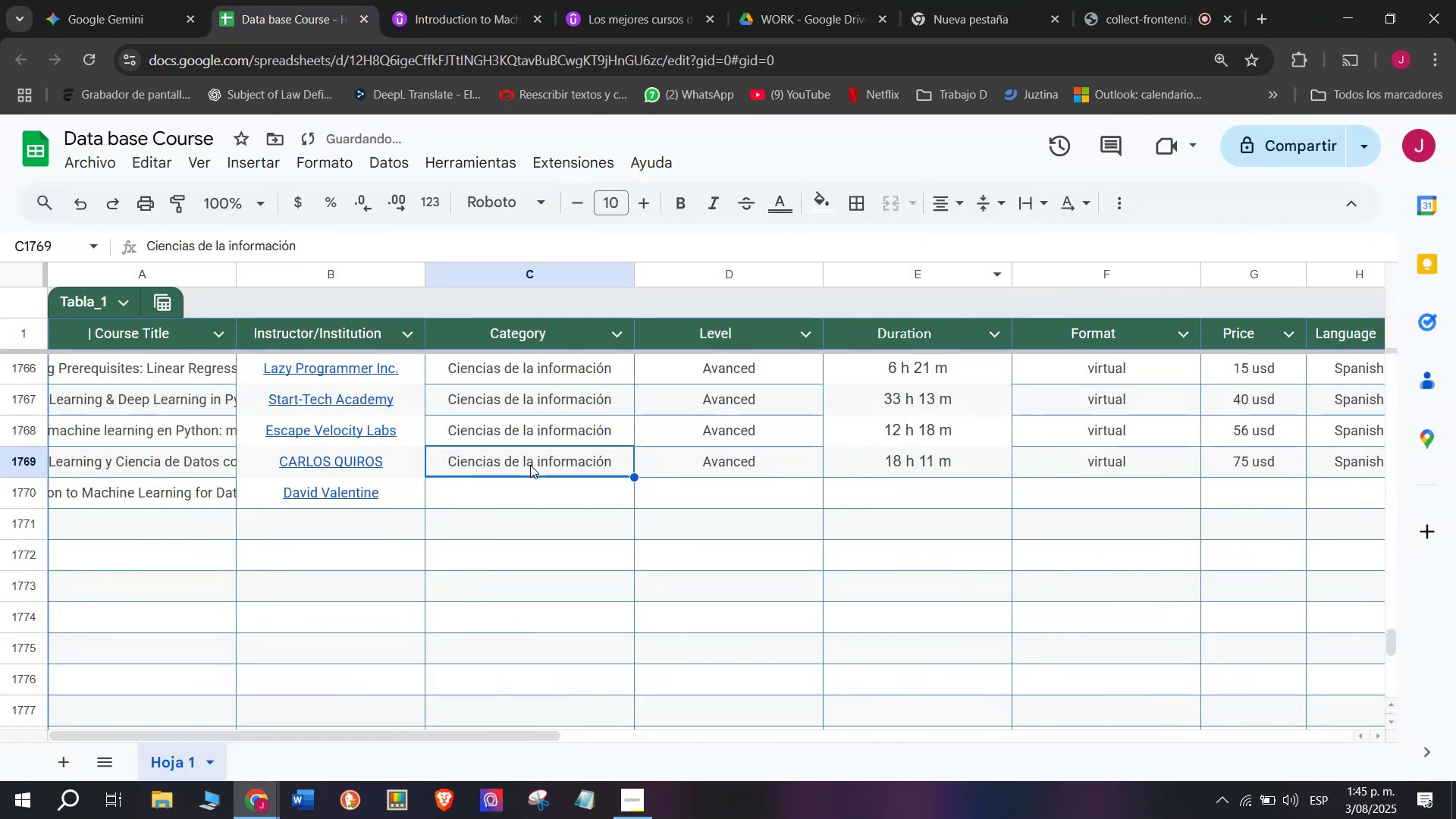 
key(Break)
 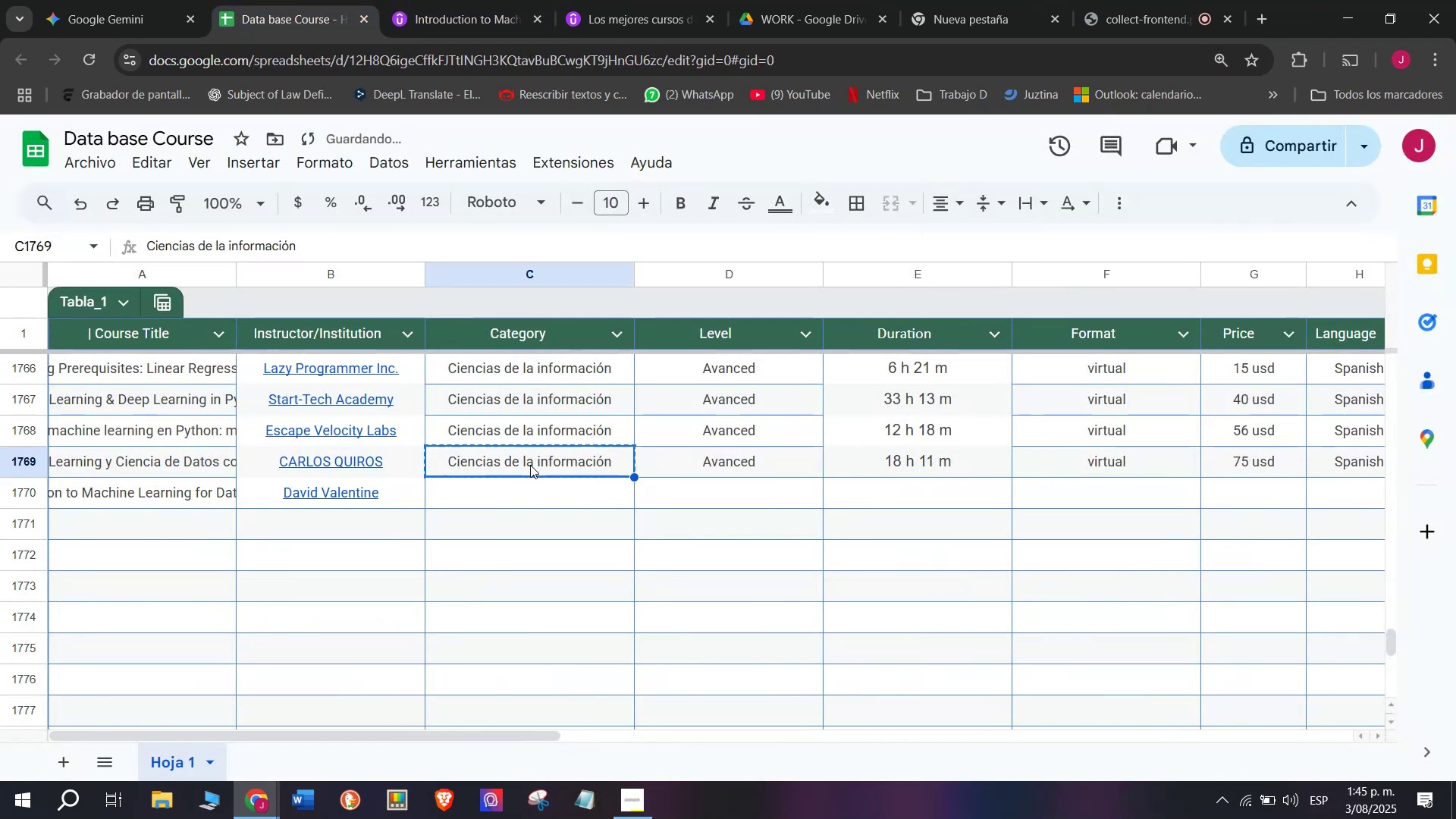 
key(Control+ControlLeft)
 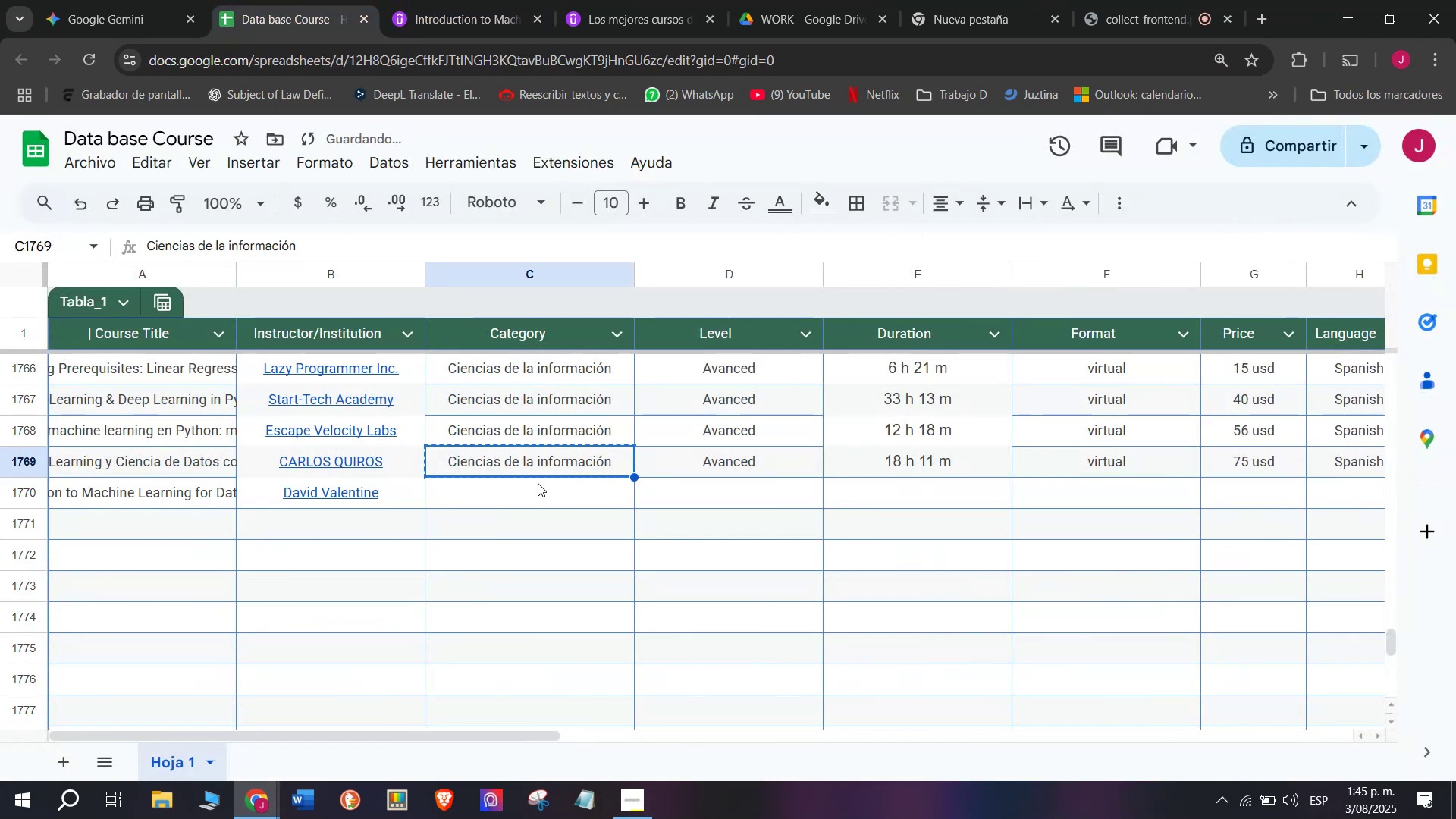 
key(Control+C)
 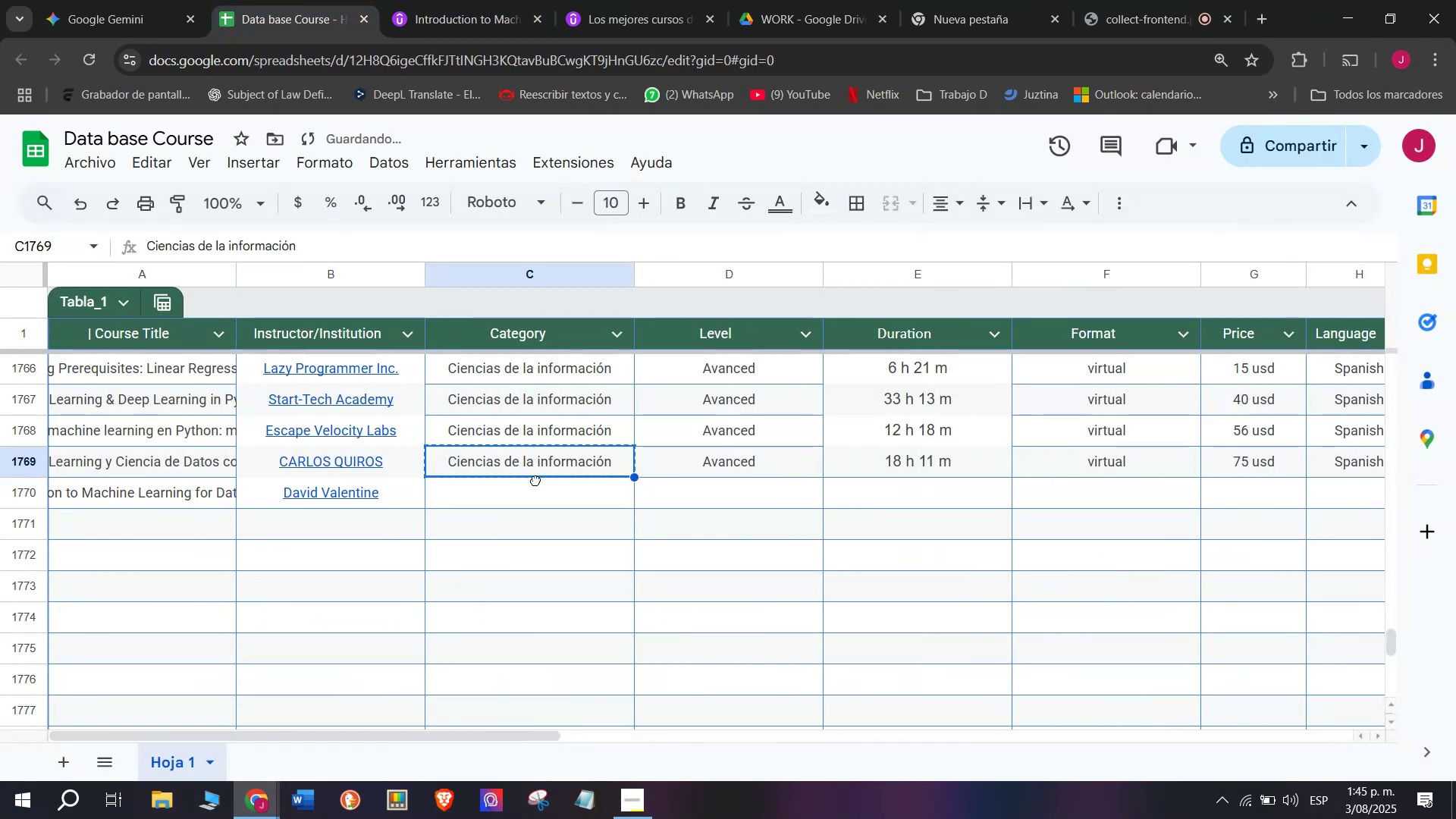 
double_click([535, 480])
 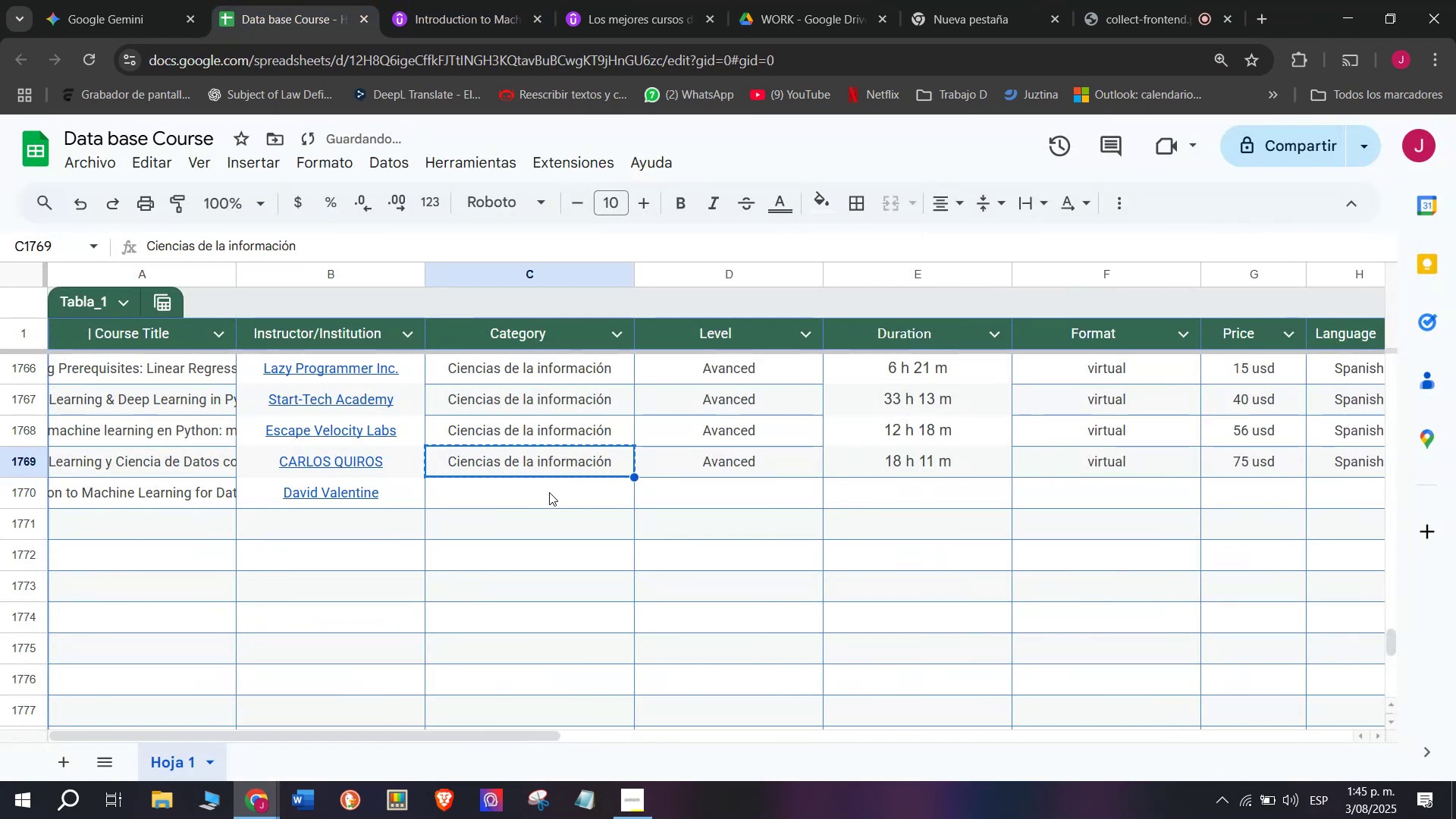 
triple_click([549, 492])
 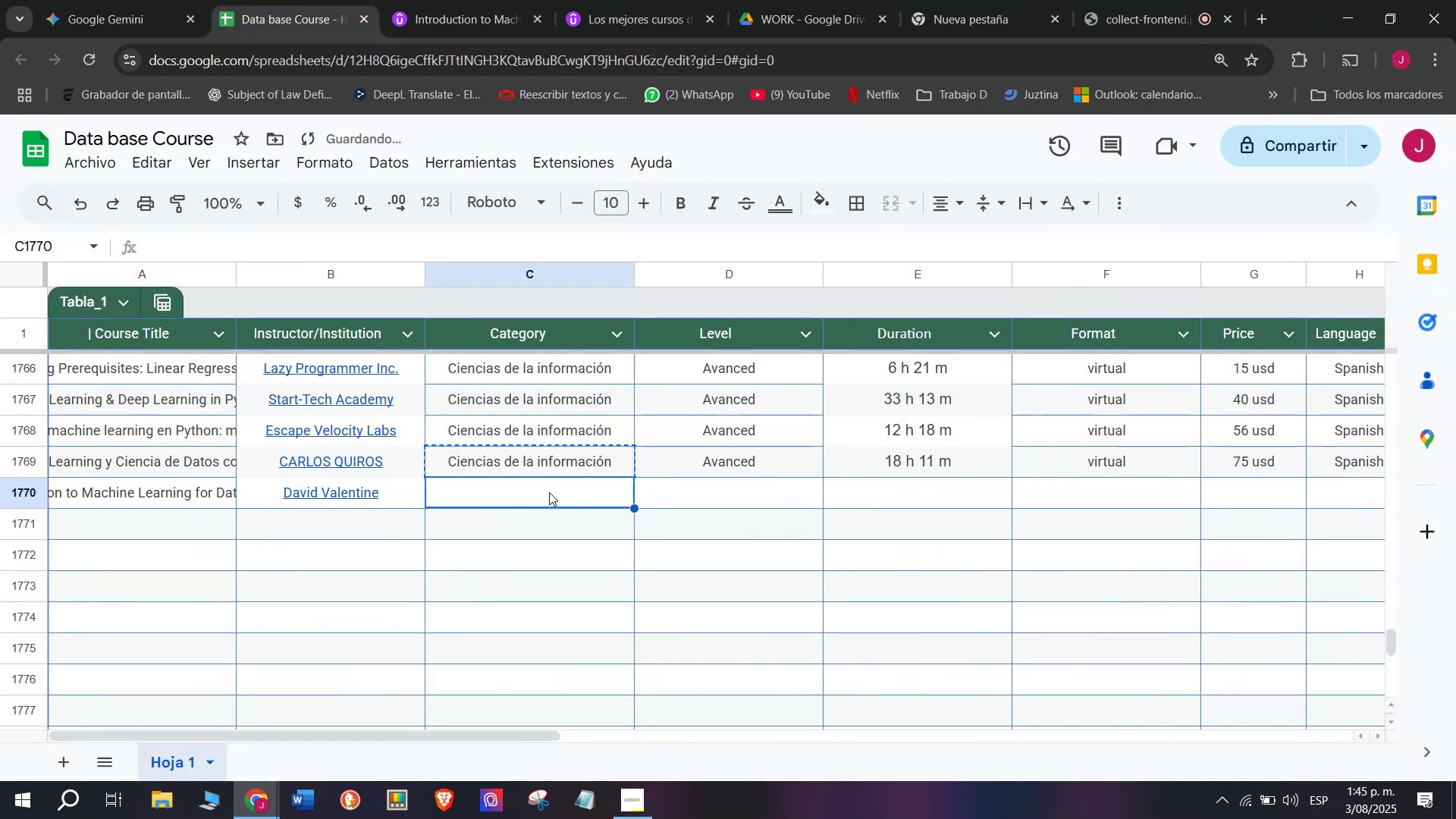 
key(Z)
 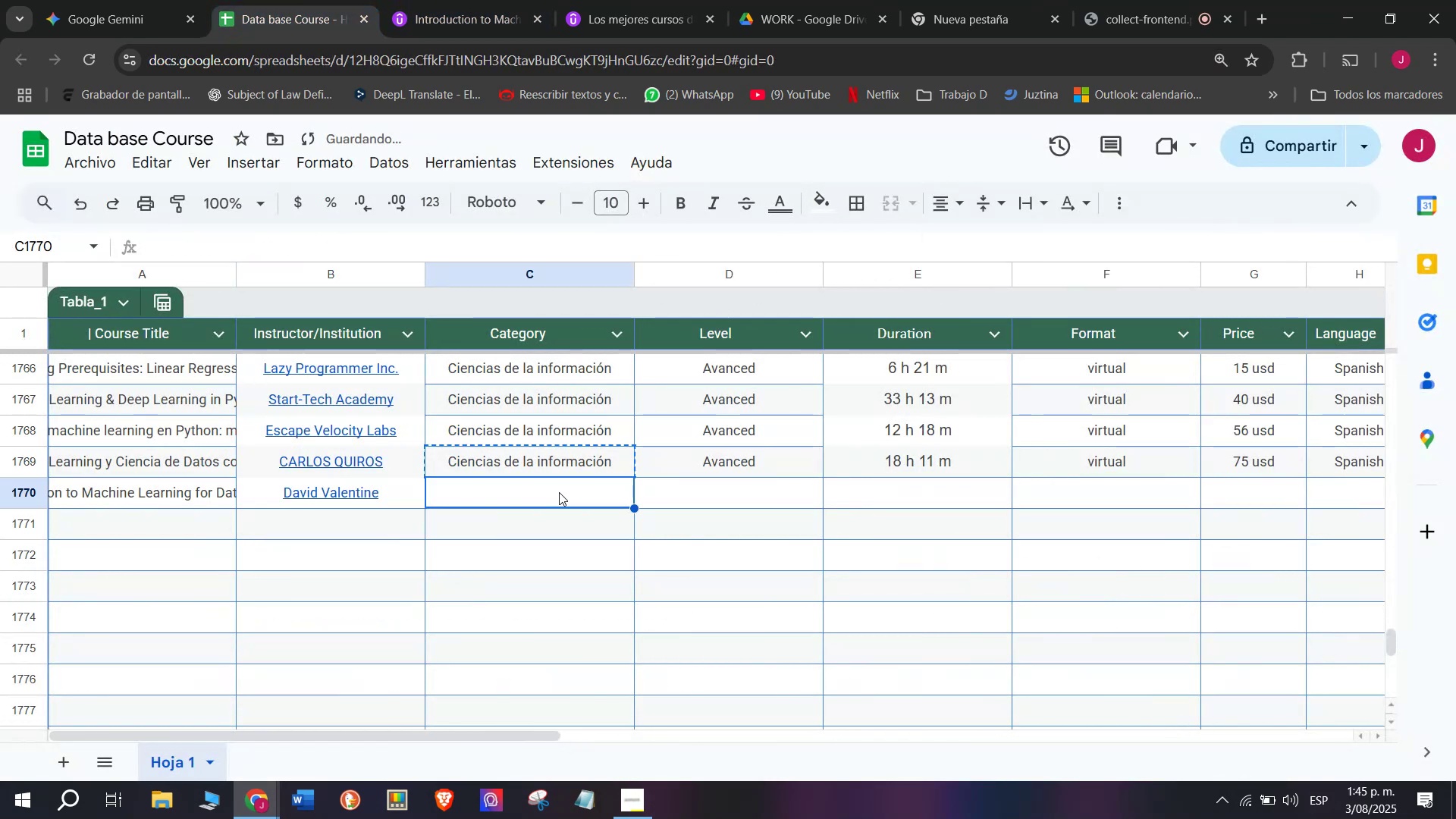 
key(Control+ControlLeft)
 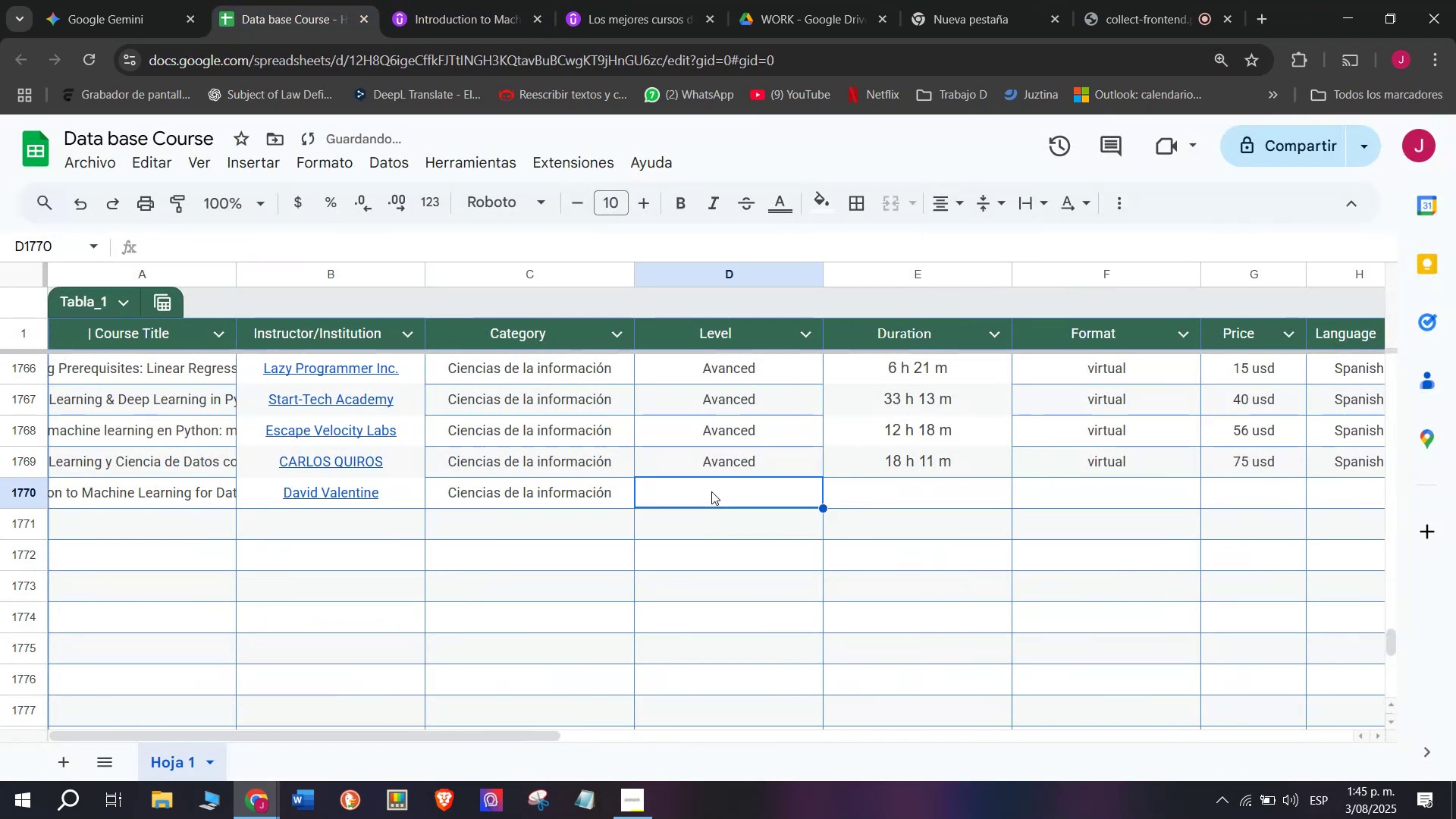 
key(Control+V)
 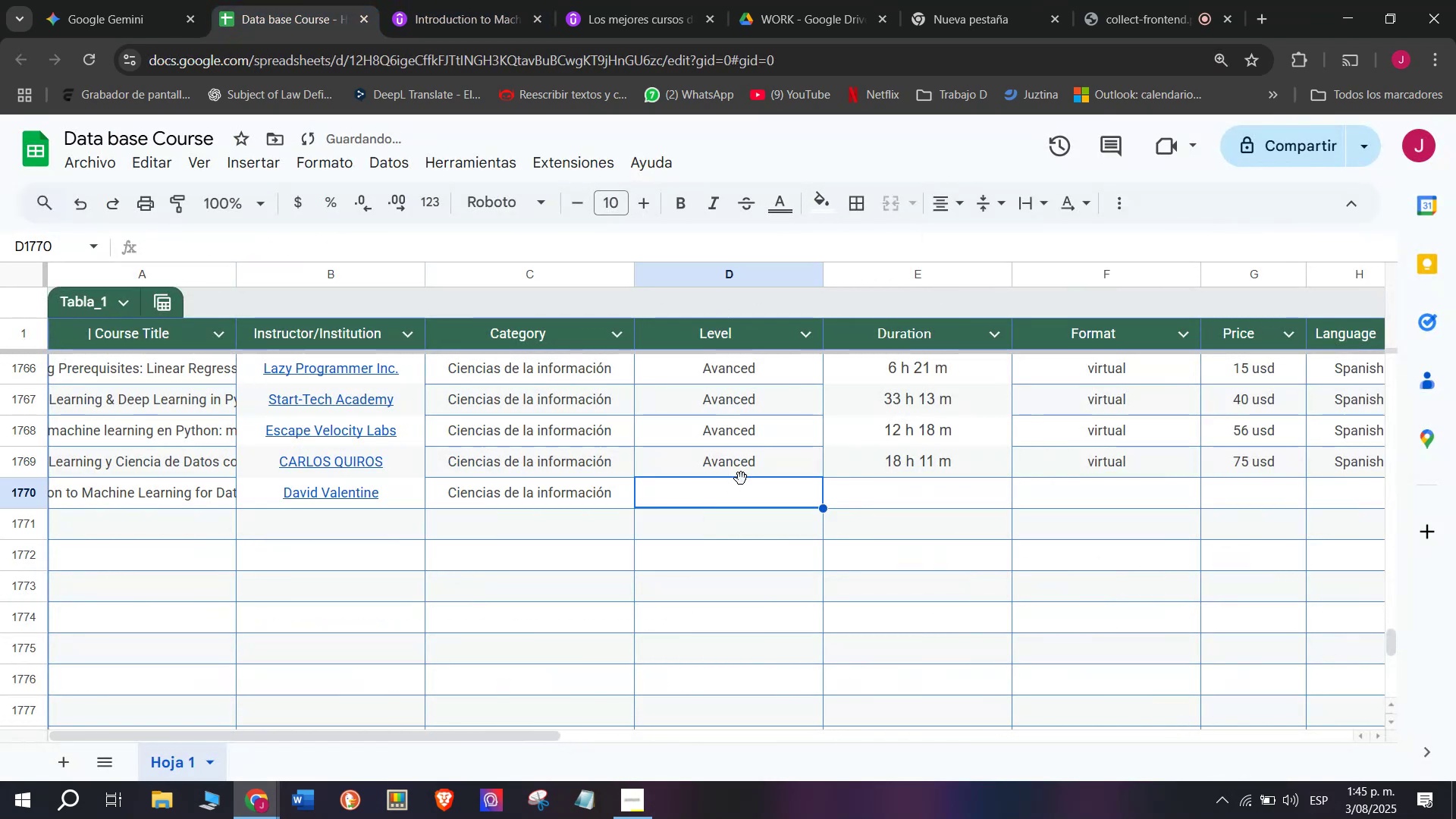 
double_click([760, 455])
 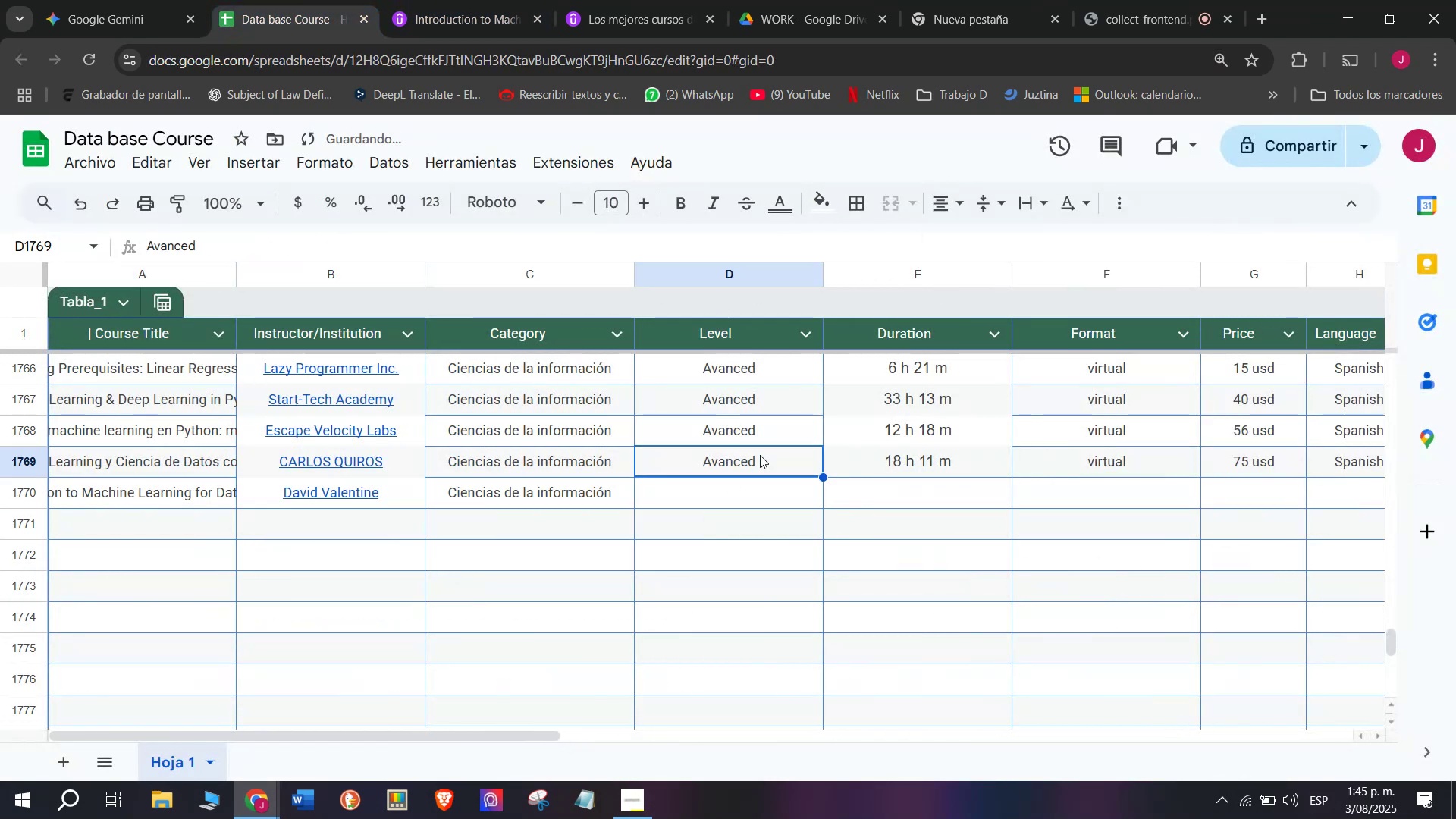 
key(Break)
 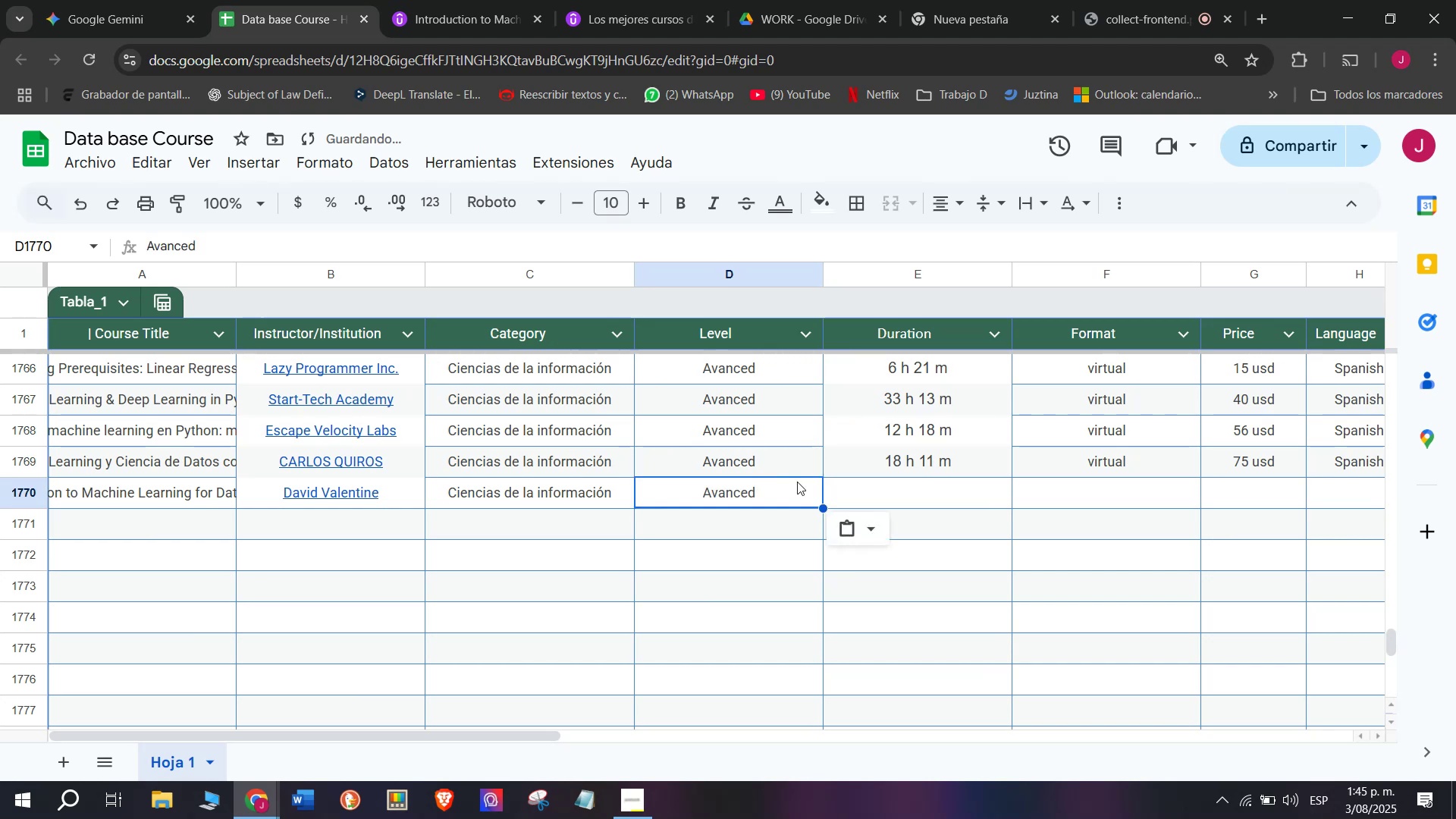 
key(Control+ControlLeft)
 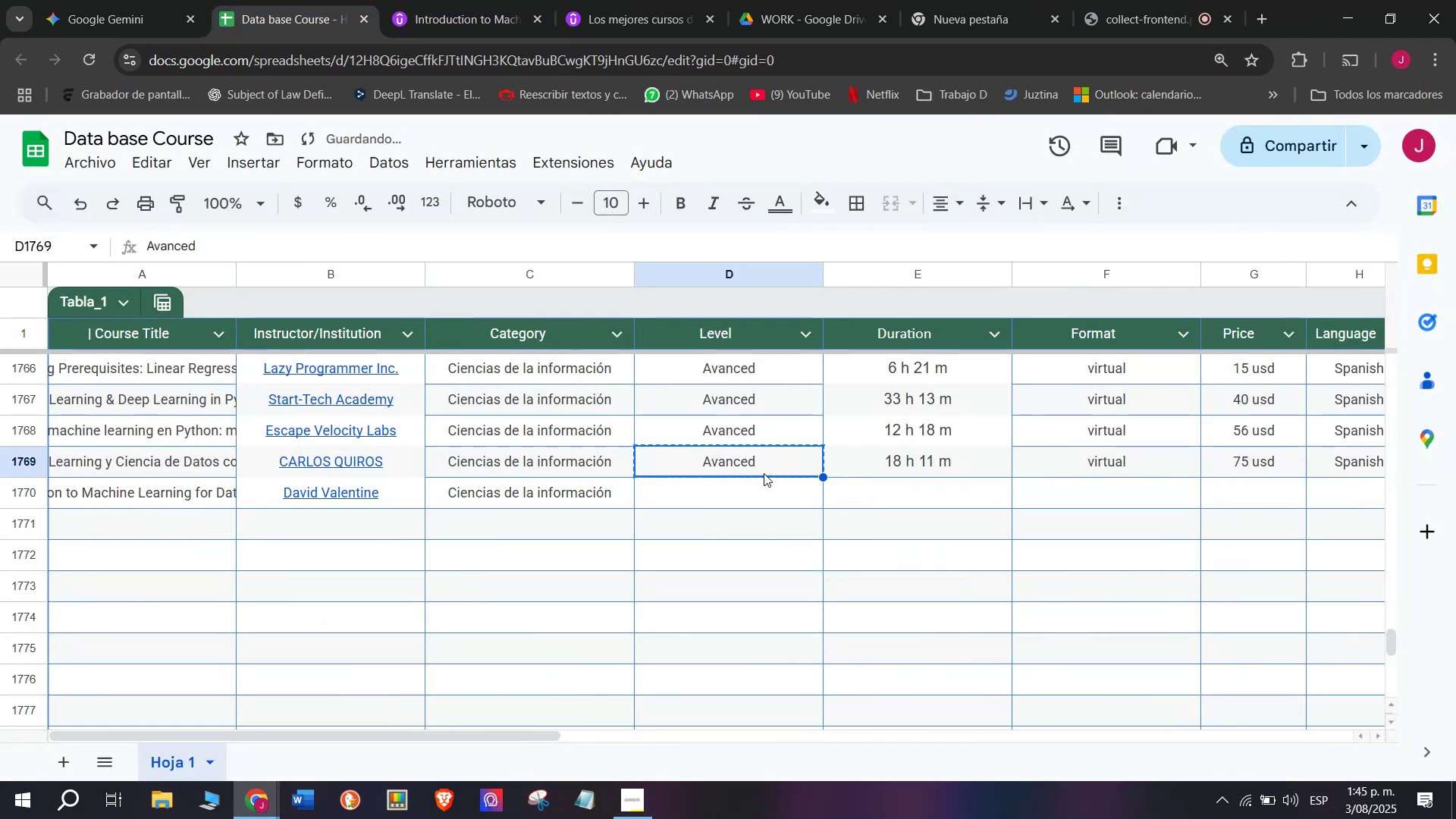 
key(Control+C)
 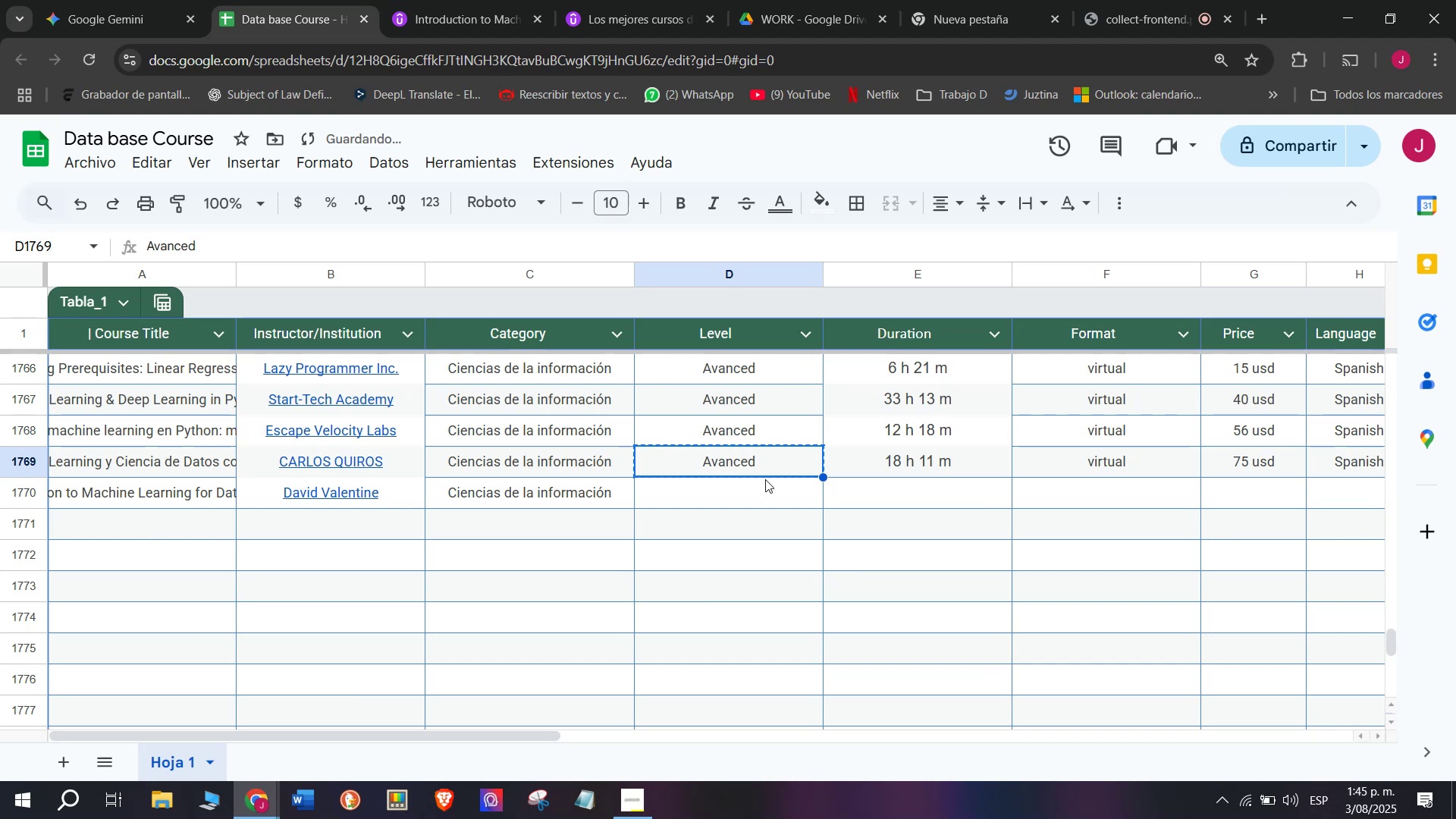 
triple_click([765, 479])
 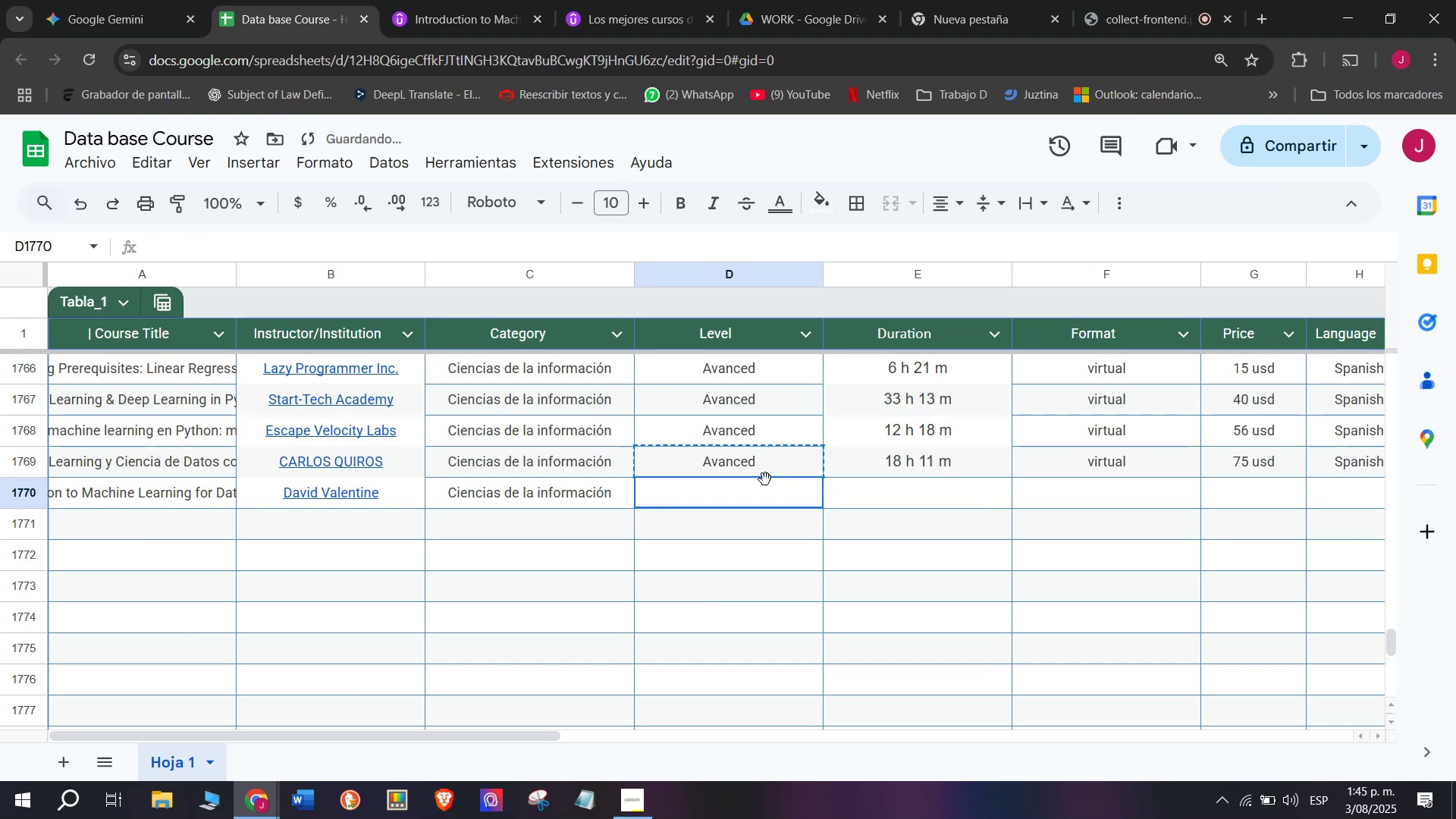 
key(Control+ControlLeft)
 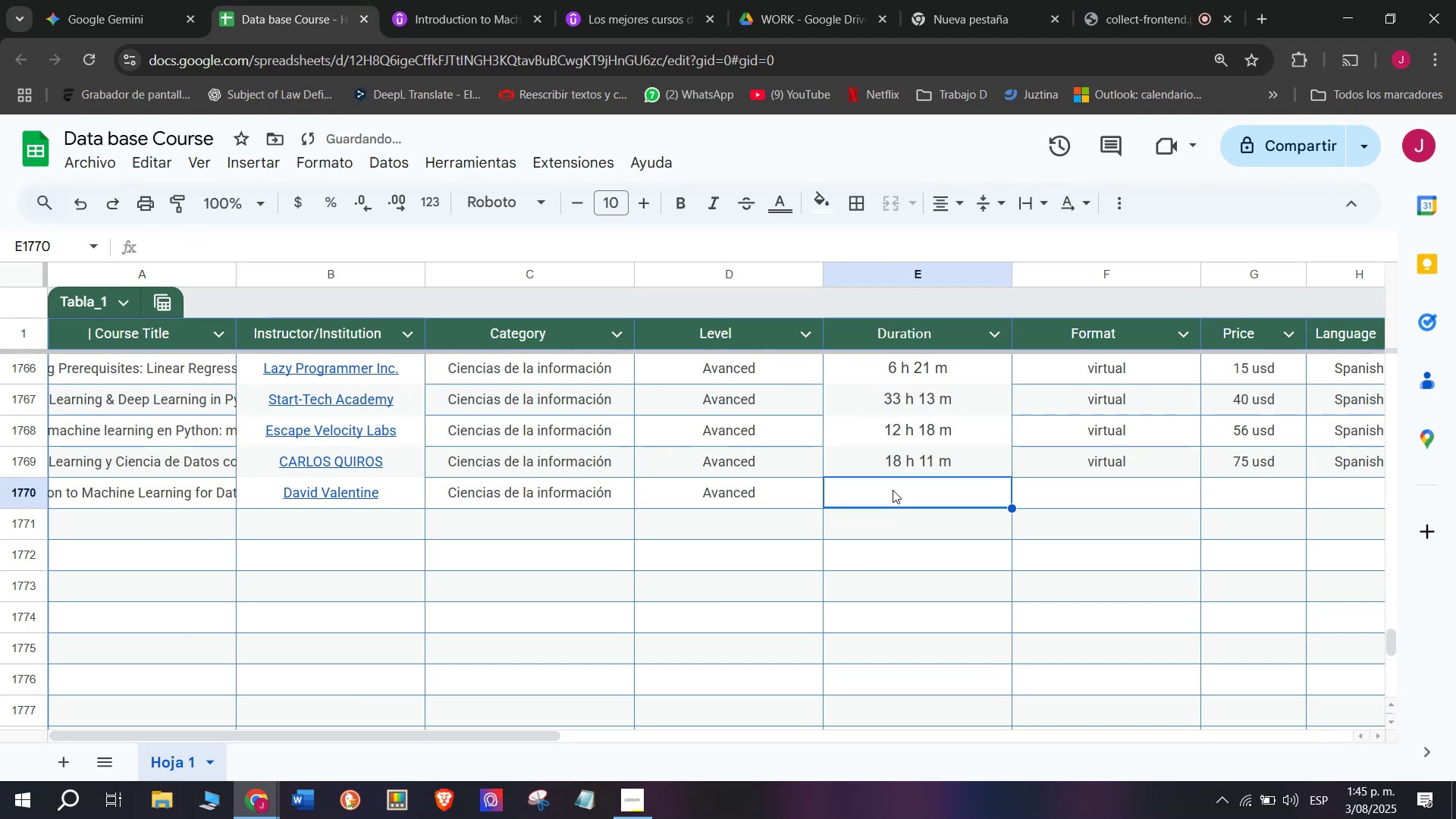 
key(Z)
 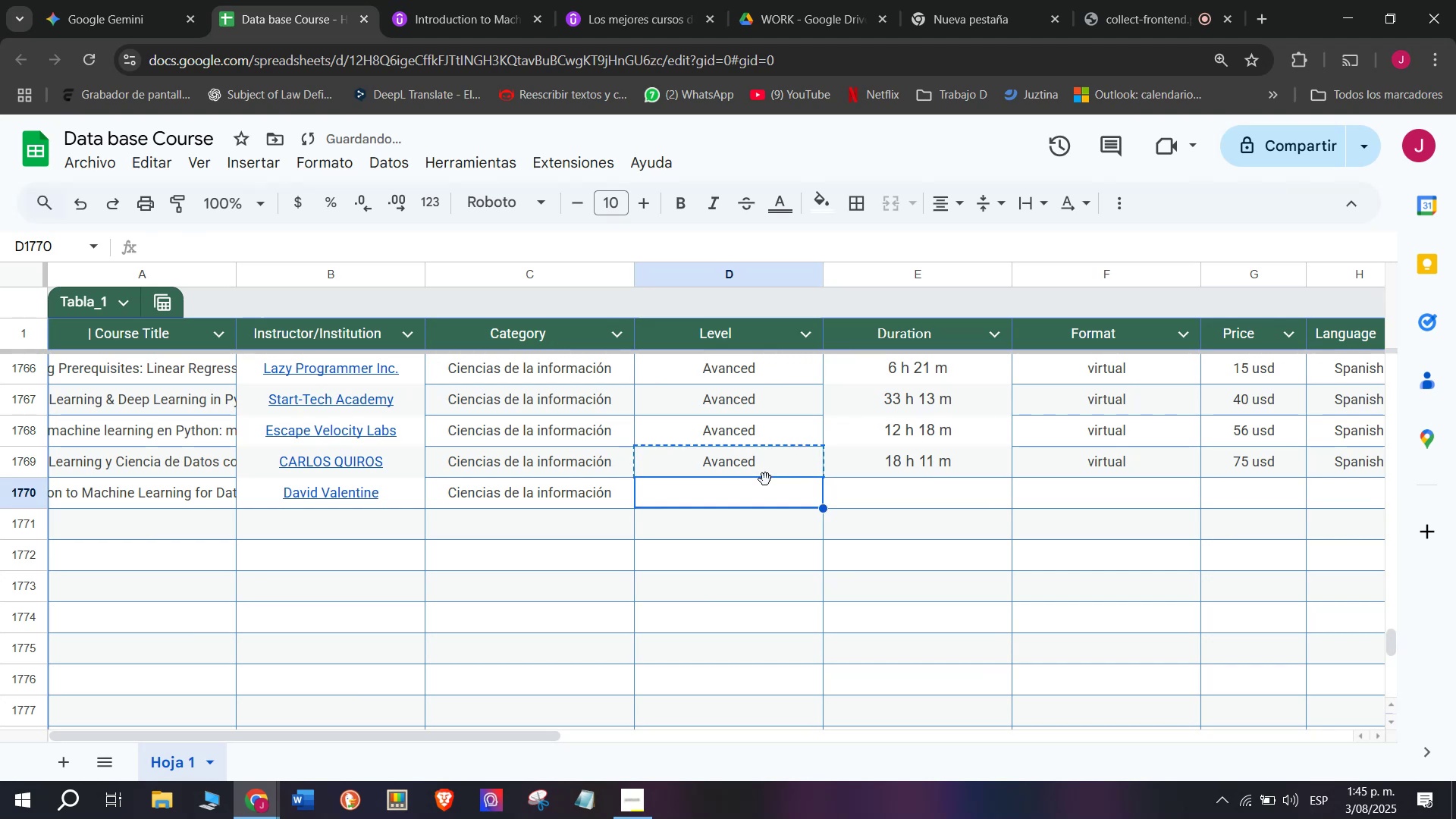 
key(Control+V)
 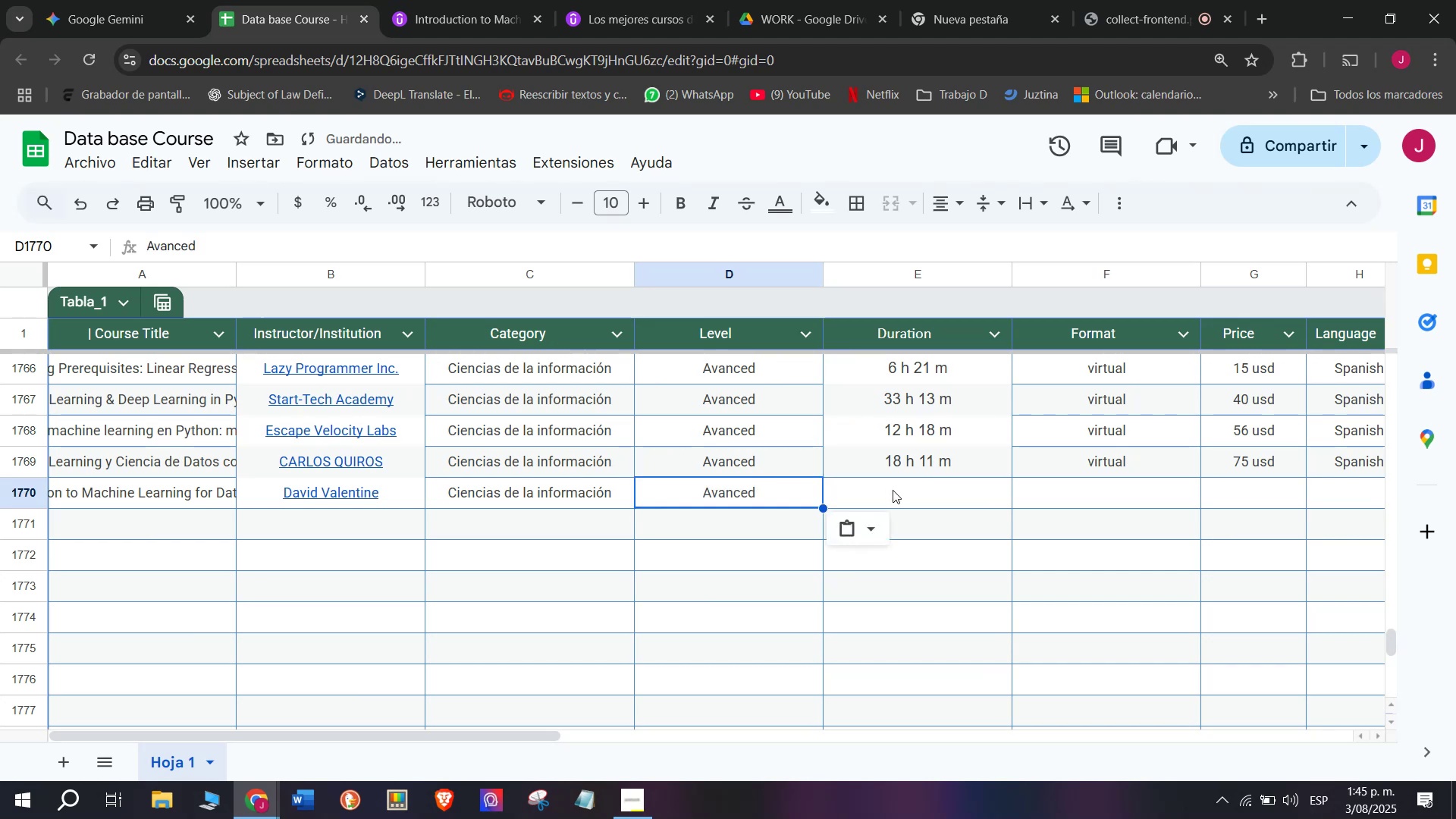 
triple_click([893, 490])
 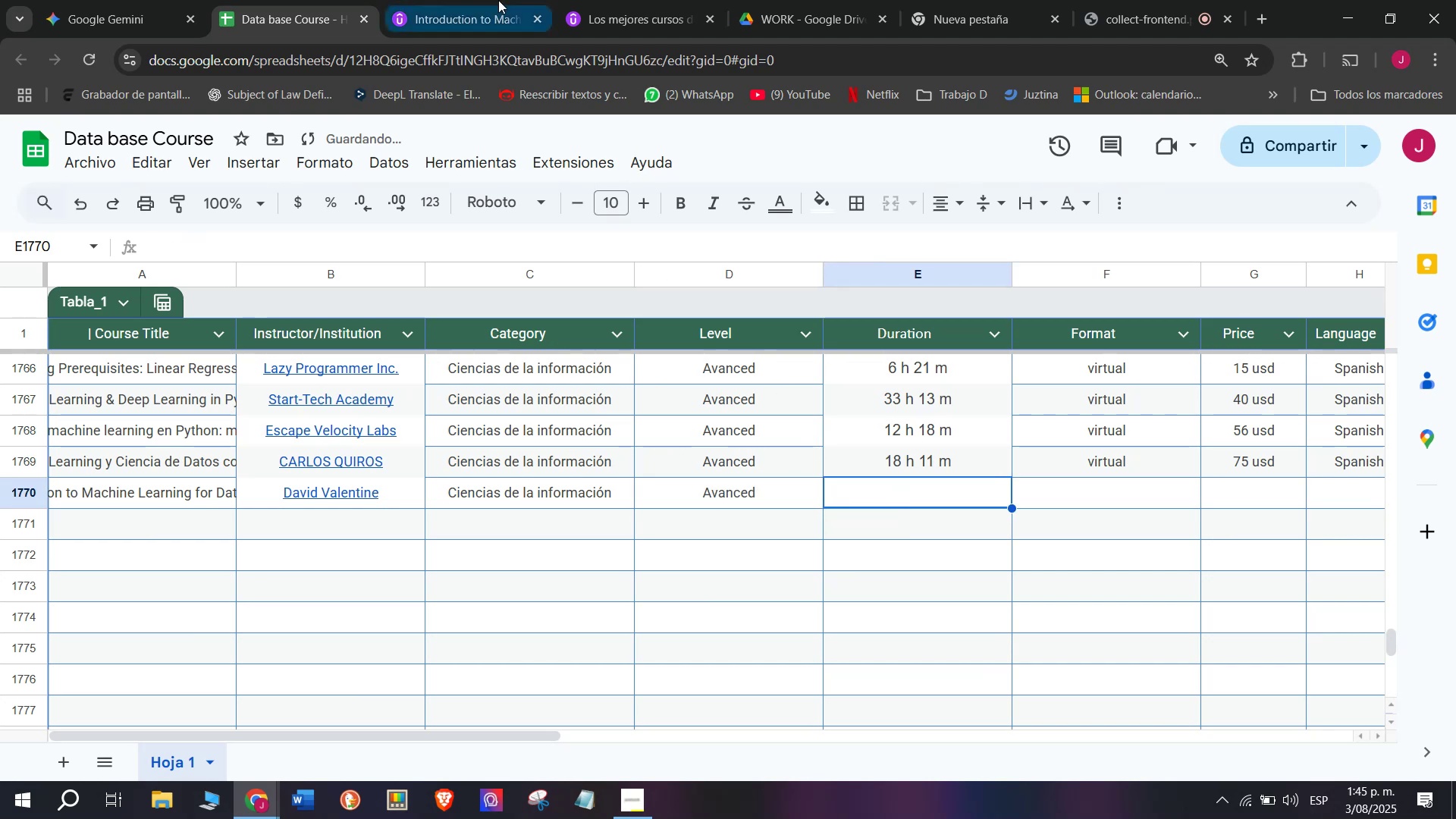 
left_click([473, 0])
 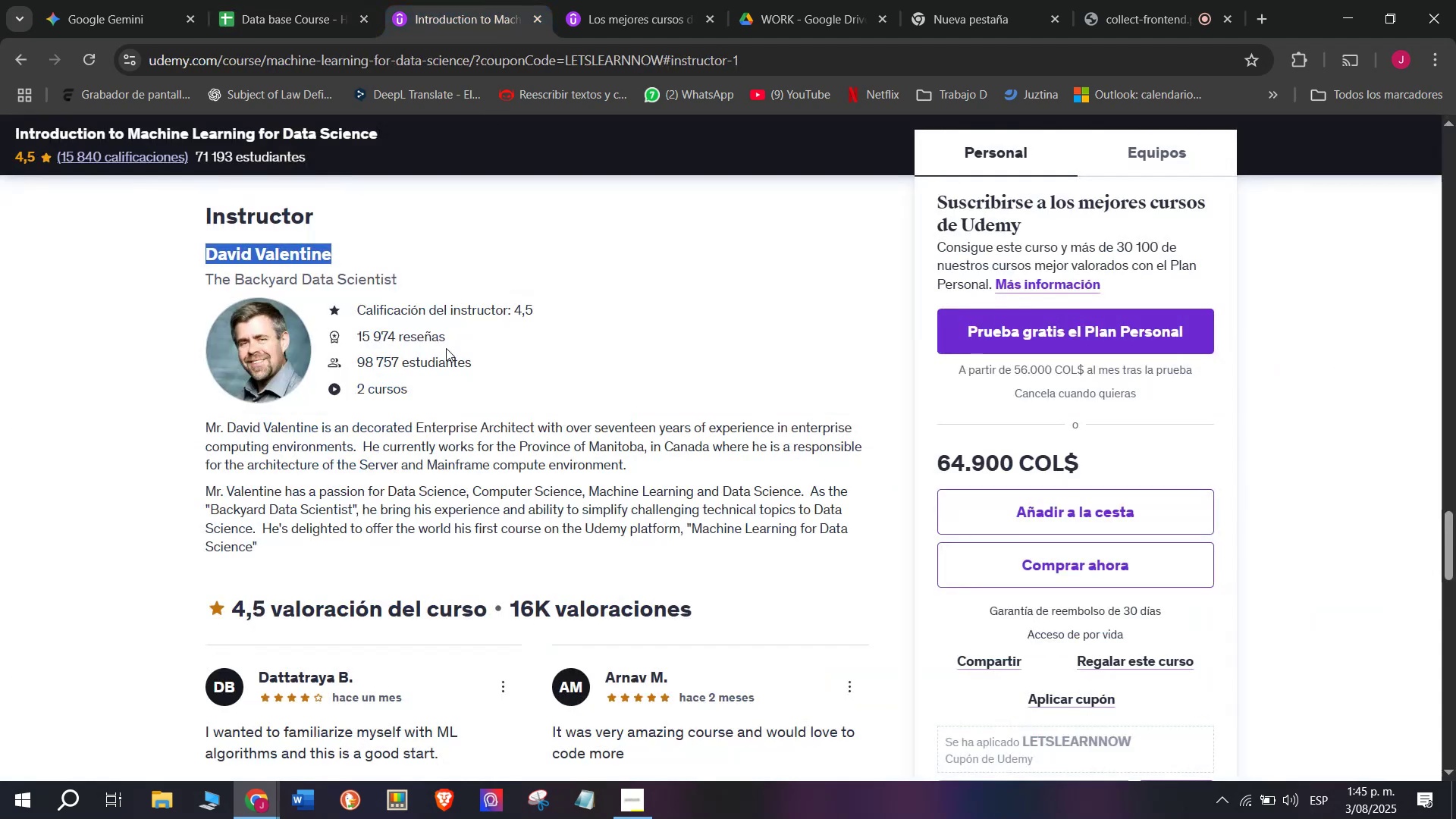 
scroll: coordinate [385, 499], scroll_direction: up, amount: 11.0
 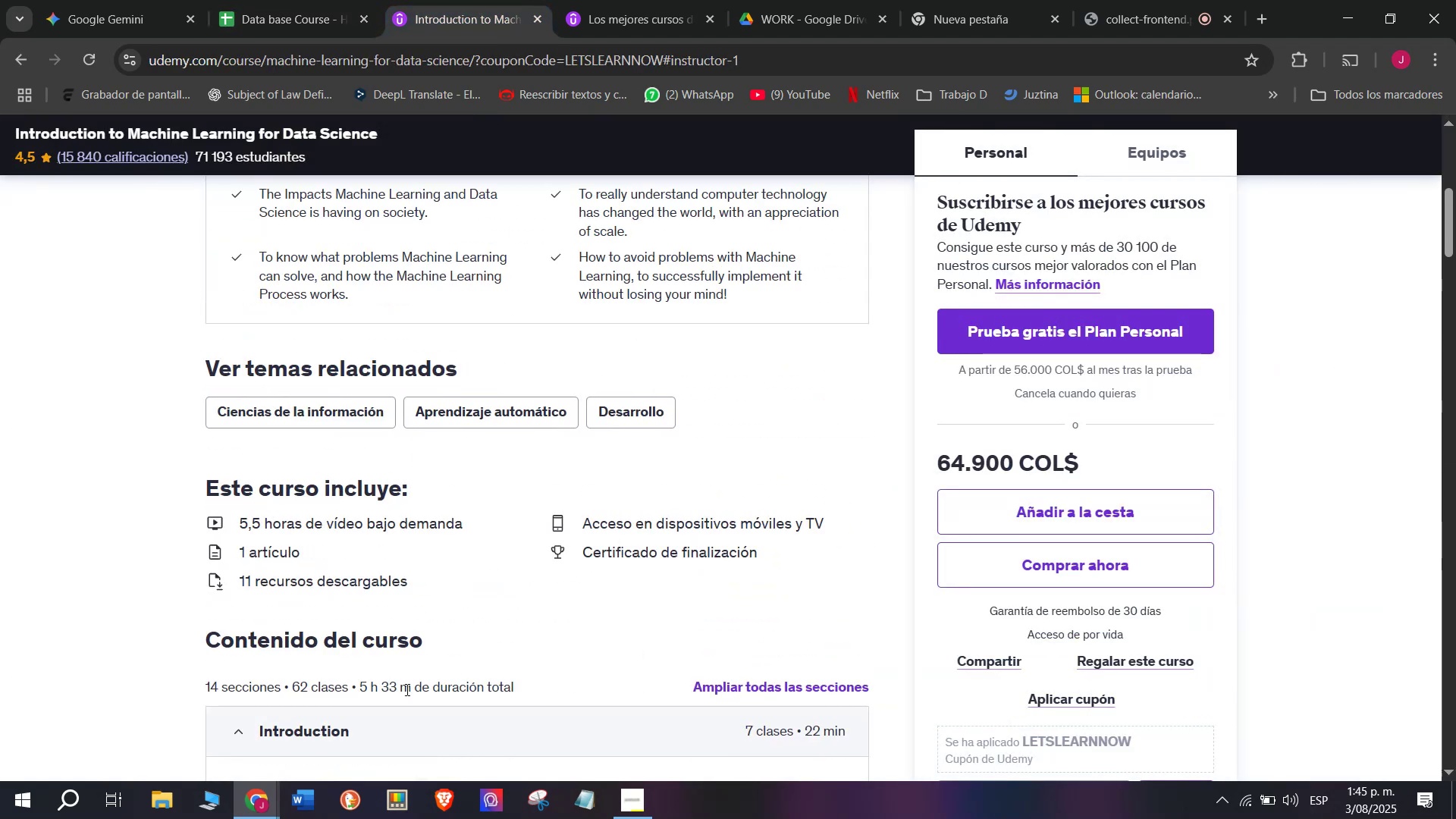 
left_click_drag(start_coordinate=[411, 690], to_coordinate=[356, 682])
 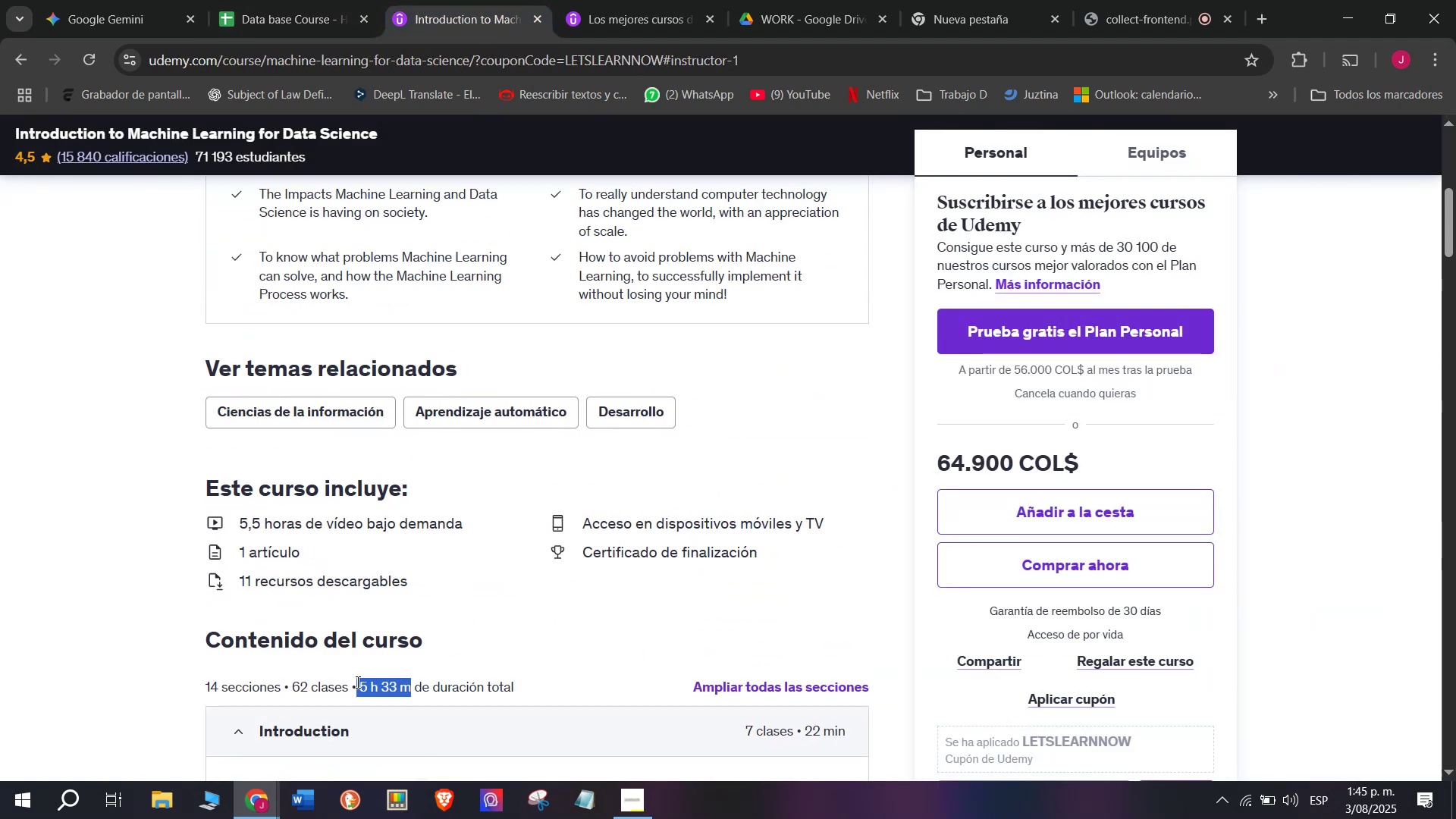 
key(Break)
 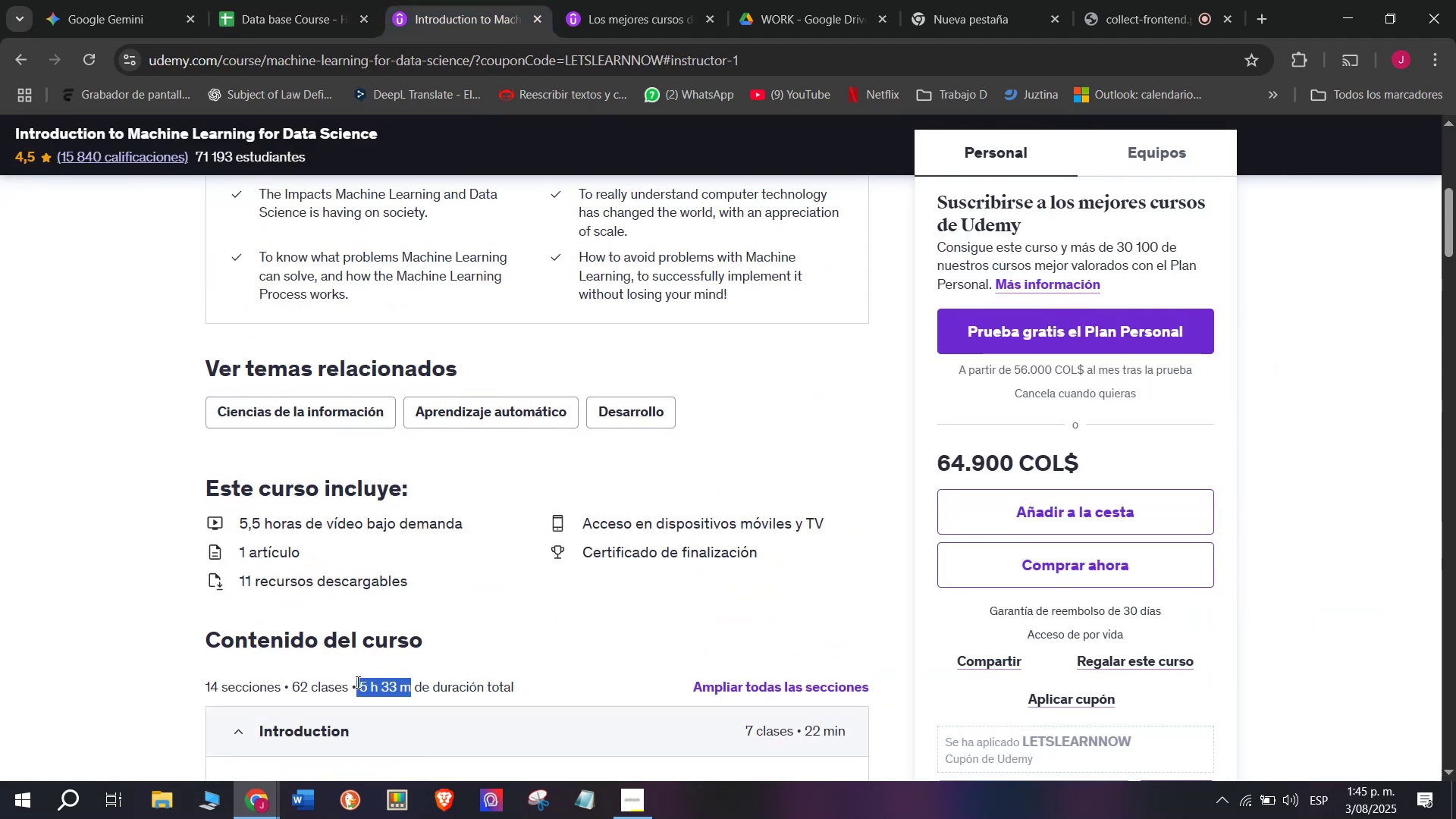 
key(Control+ControlLeft)
 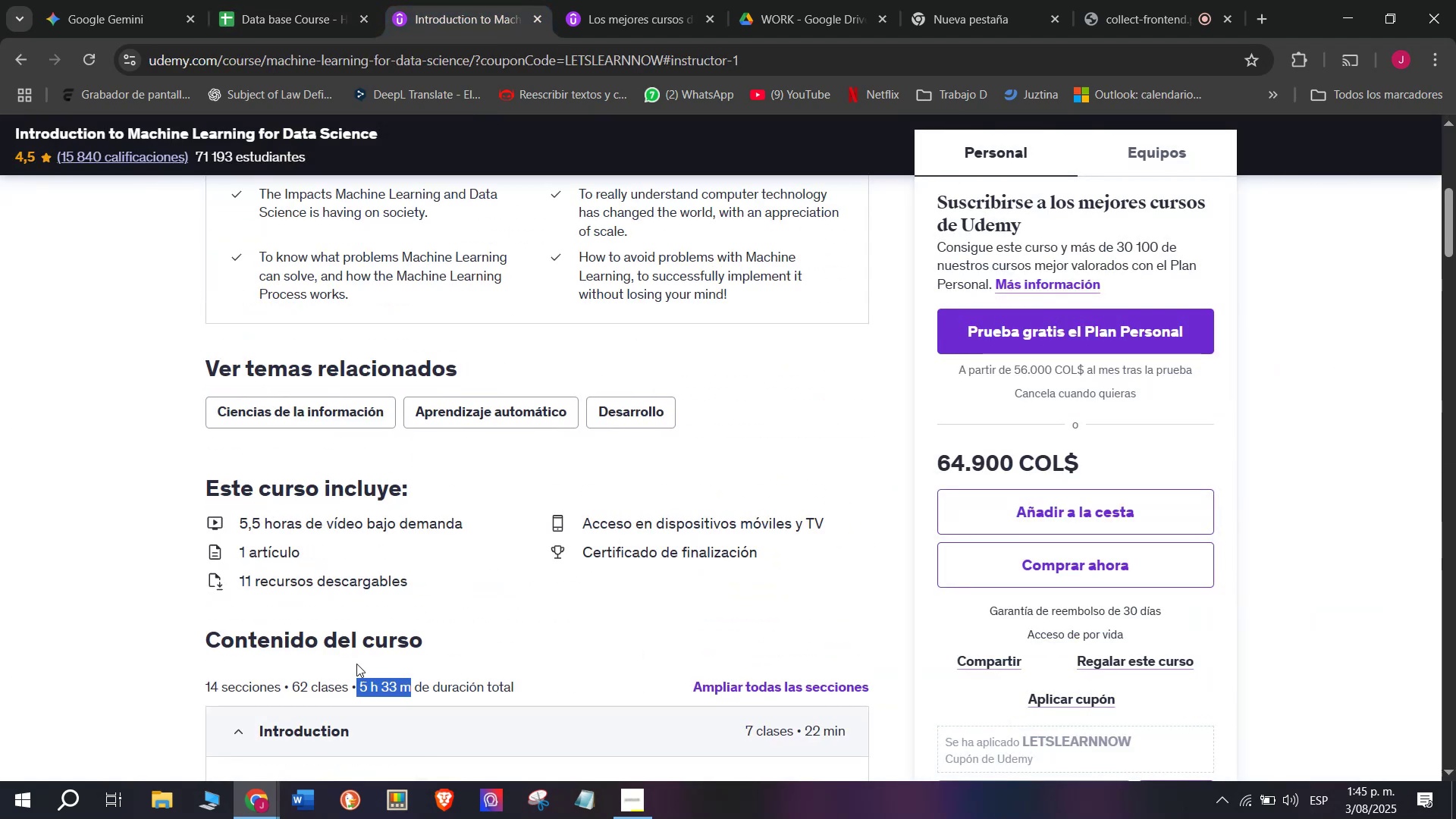 
key(Control+C)
 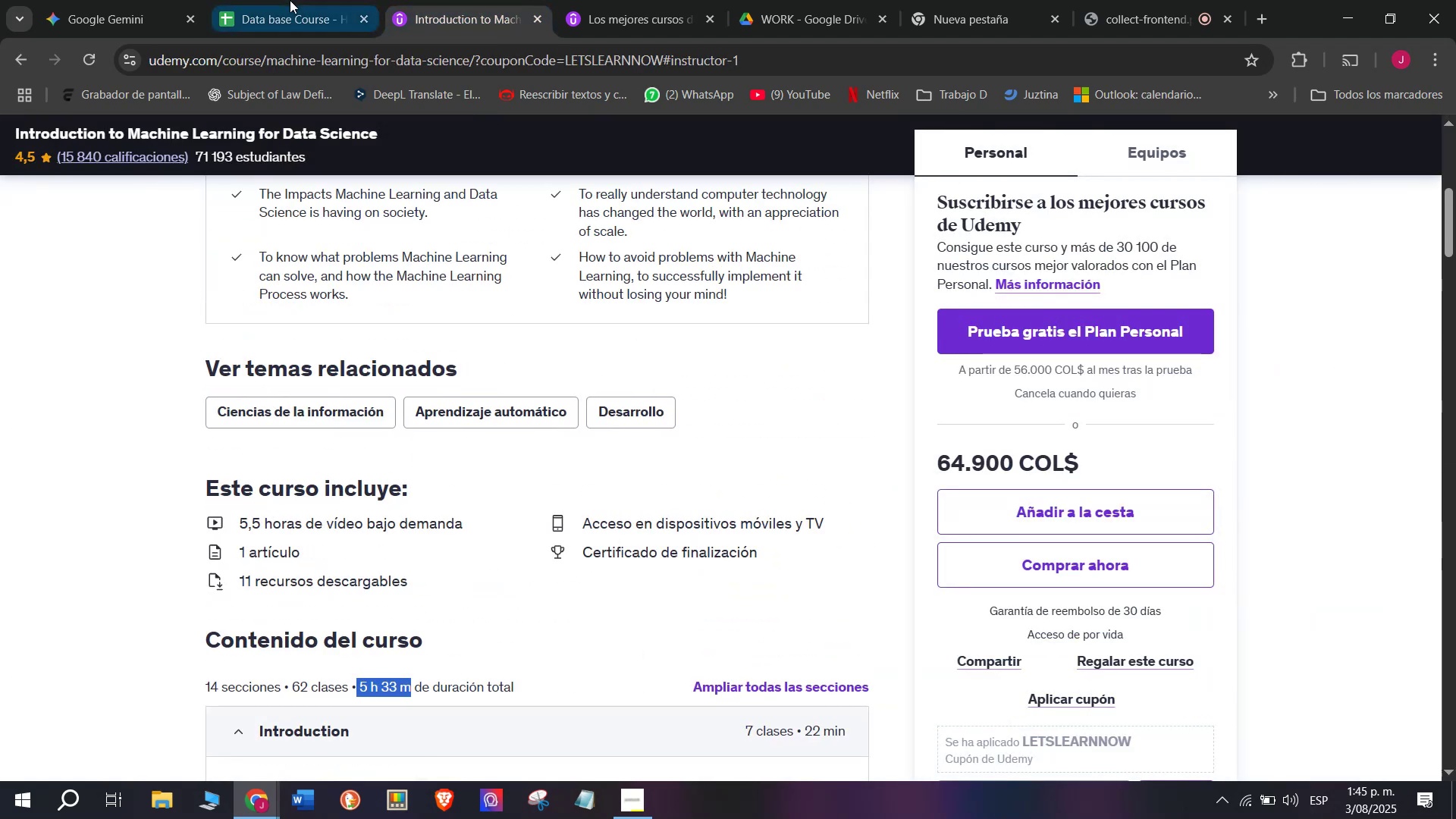 
left_click([290, 0])
 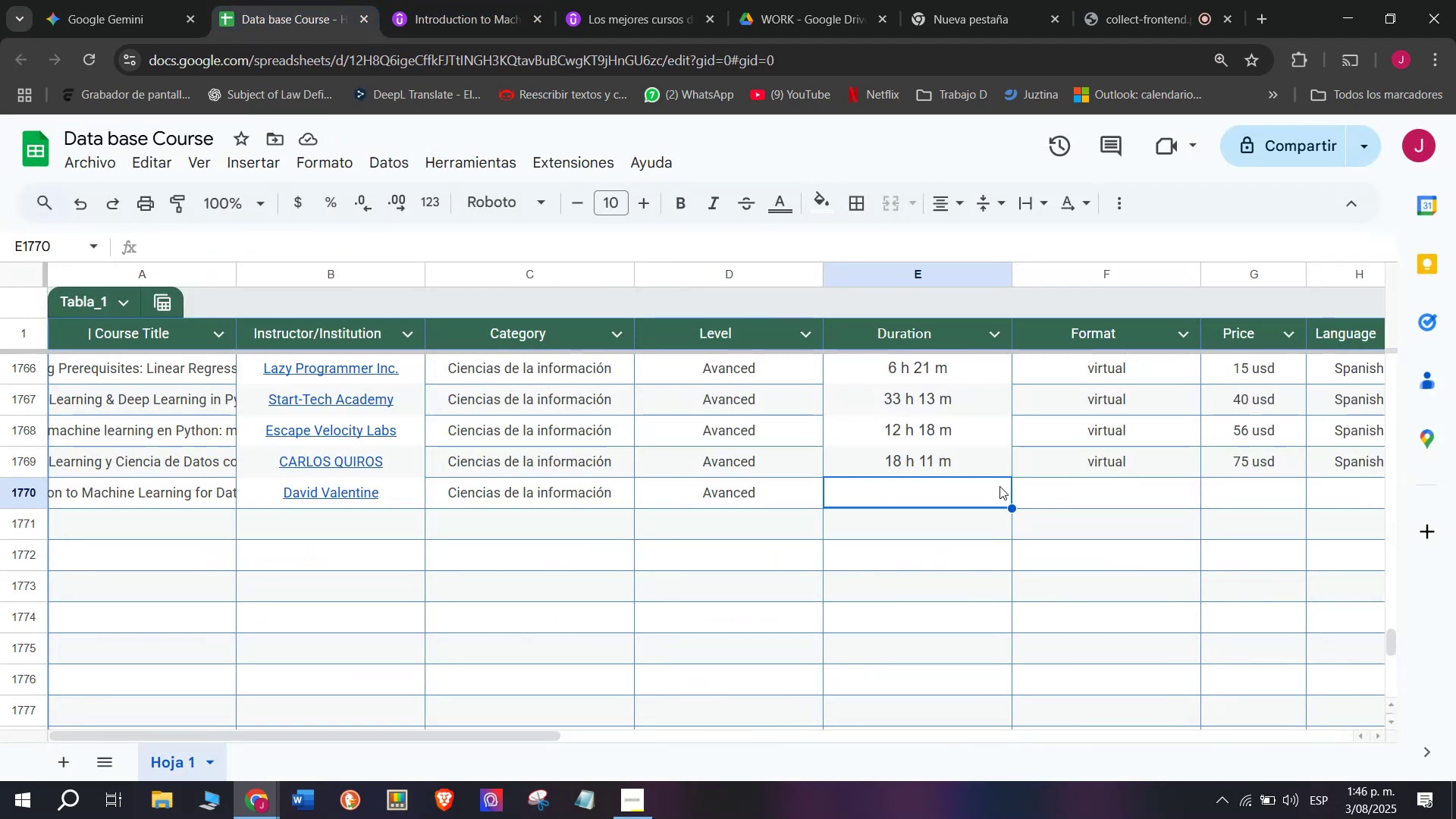 
key(Control+ControlLeft)
 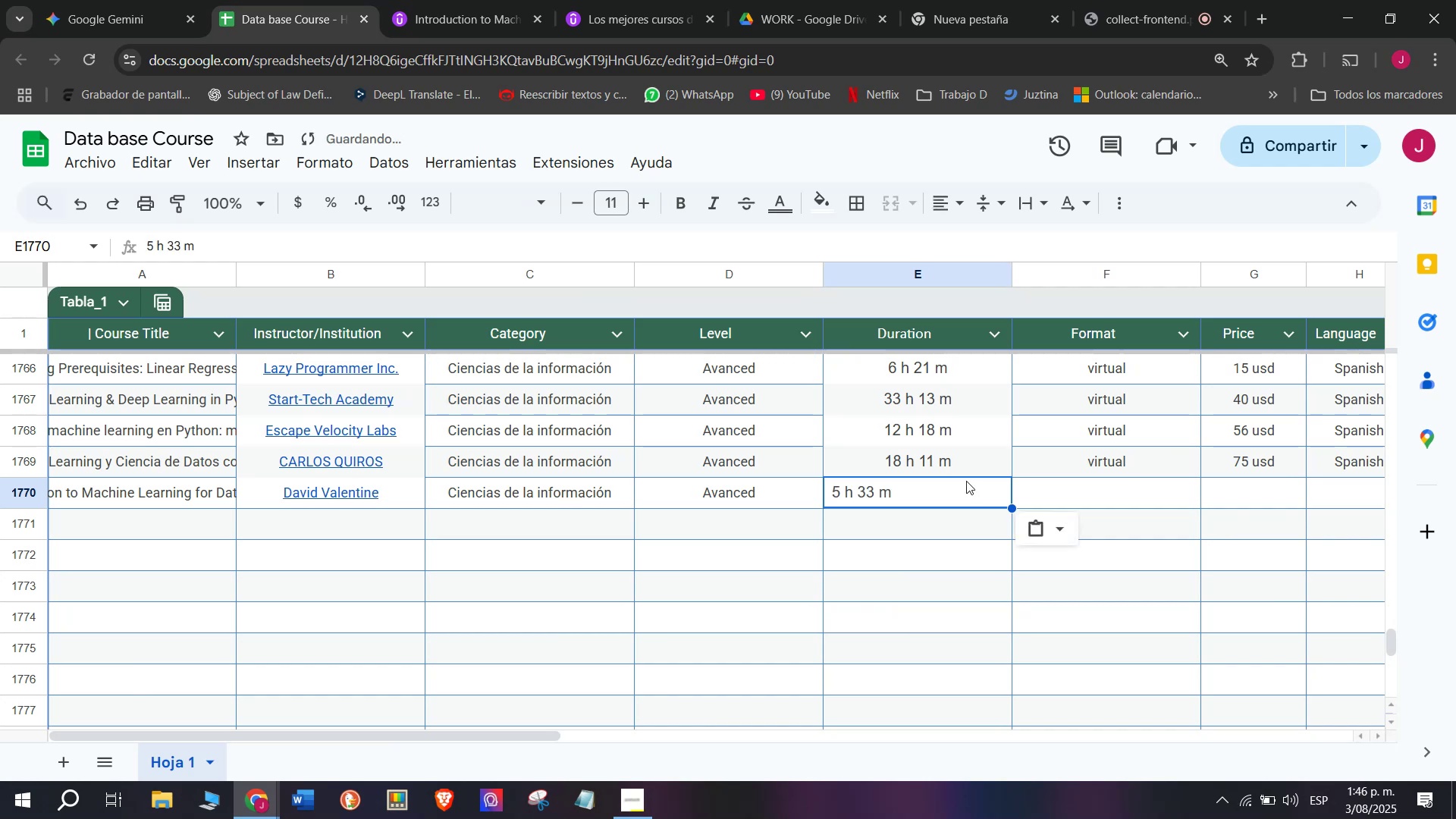 
key(Z)
 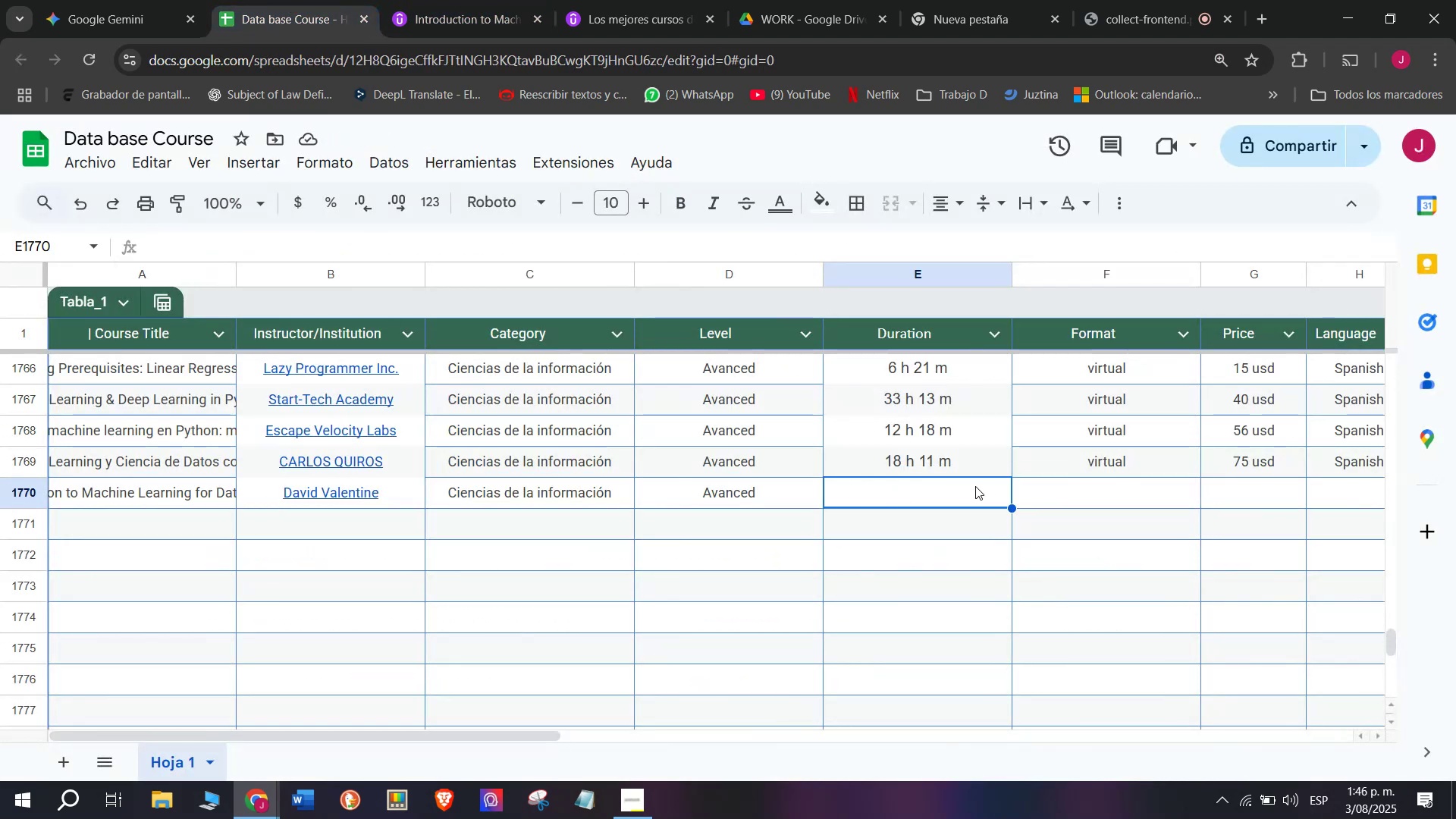 
key(Control+V)
 